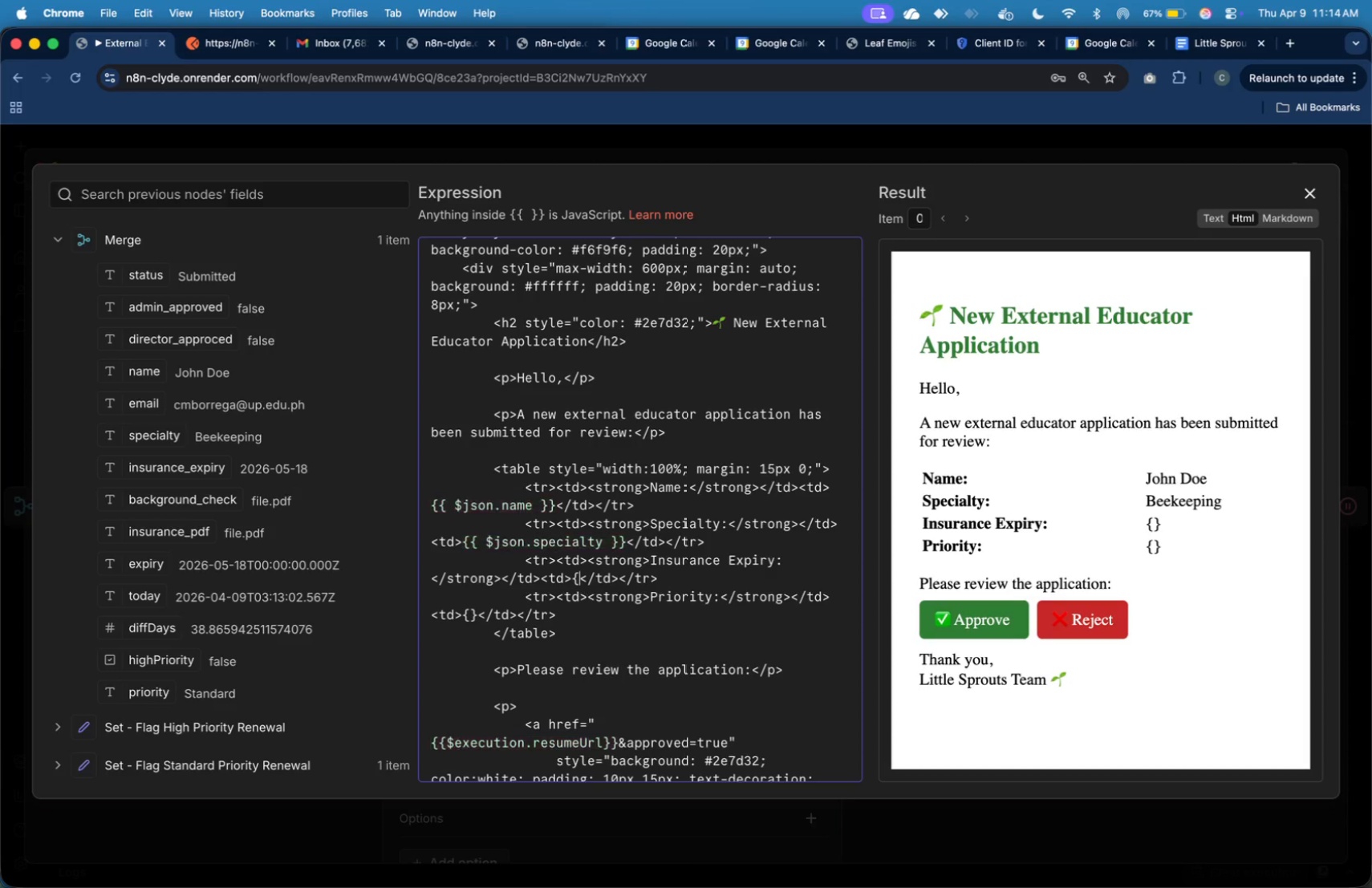 
key(Backspace)
 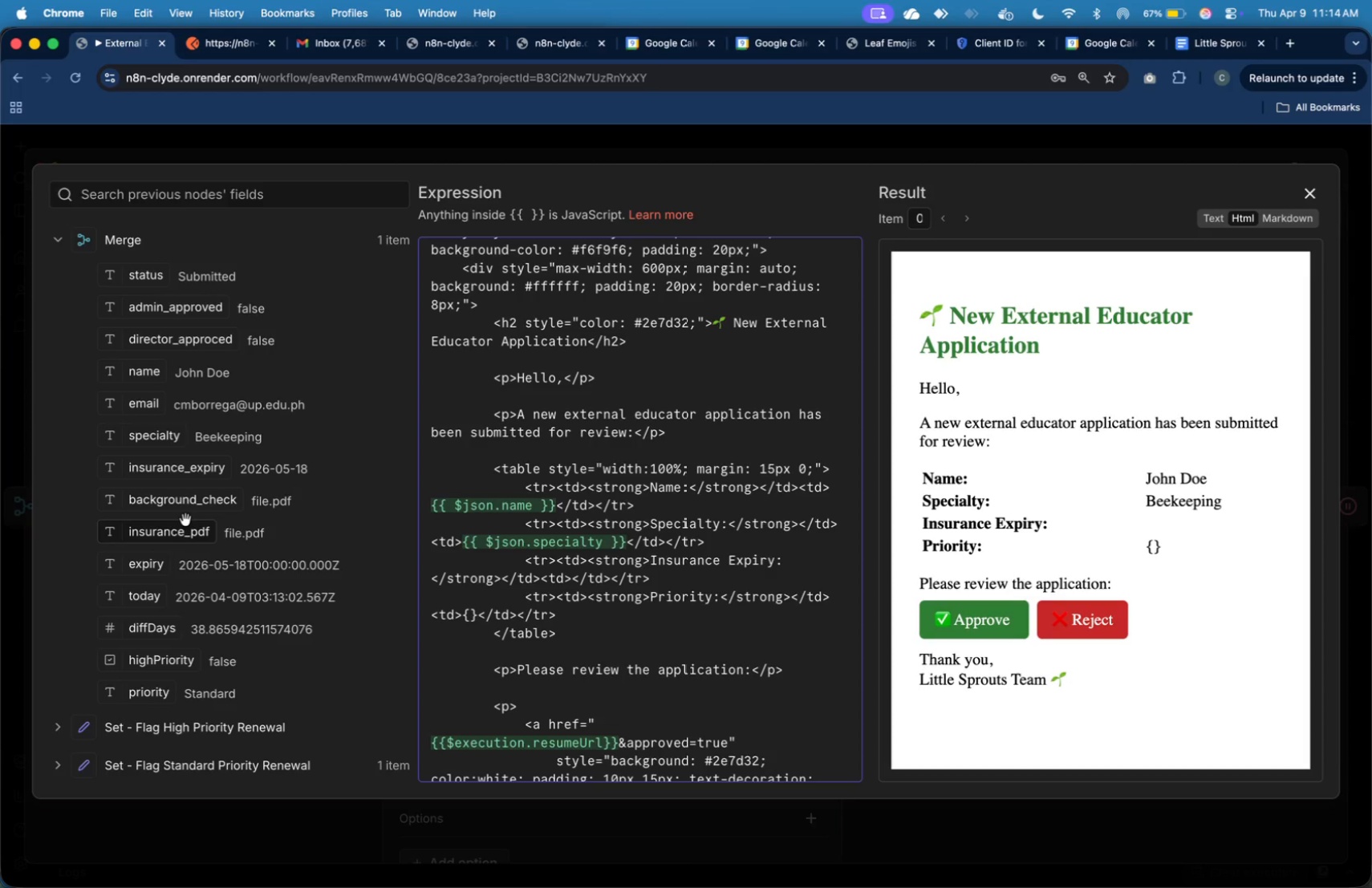 
left_click_drag(start_coordinate=[177, 472], to_coordinate=[570, 583])
 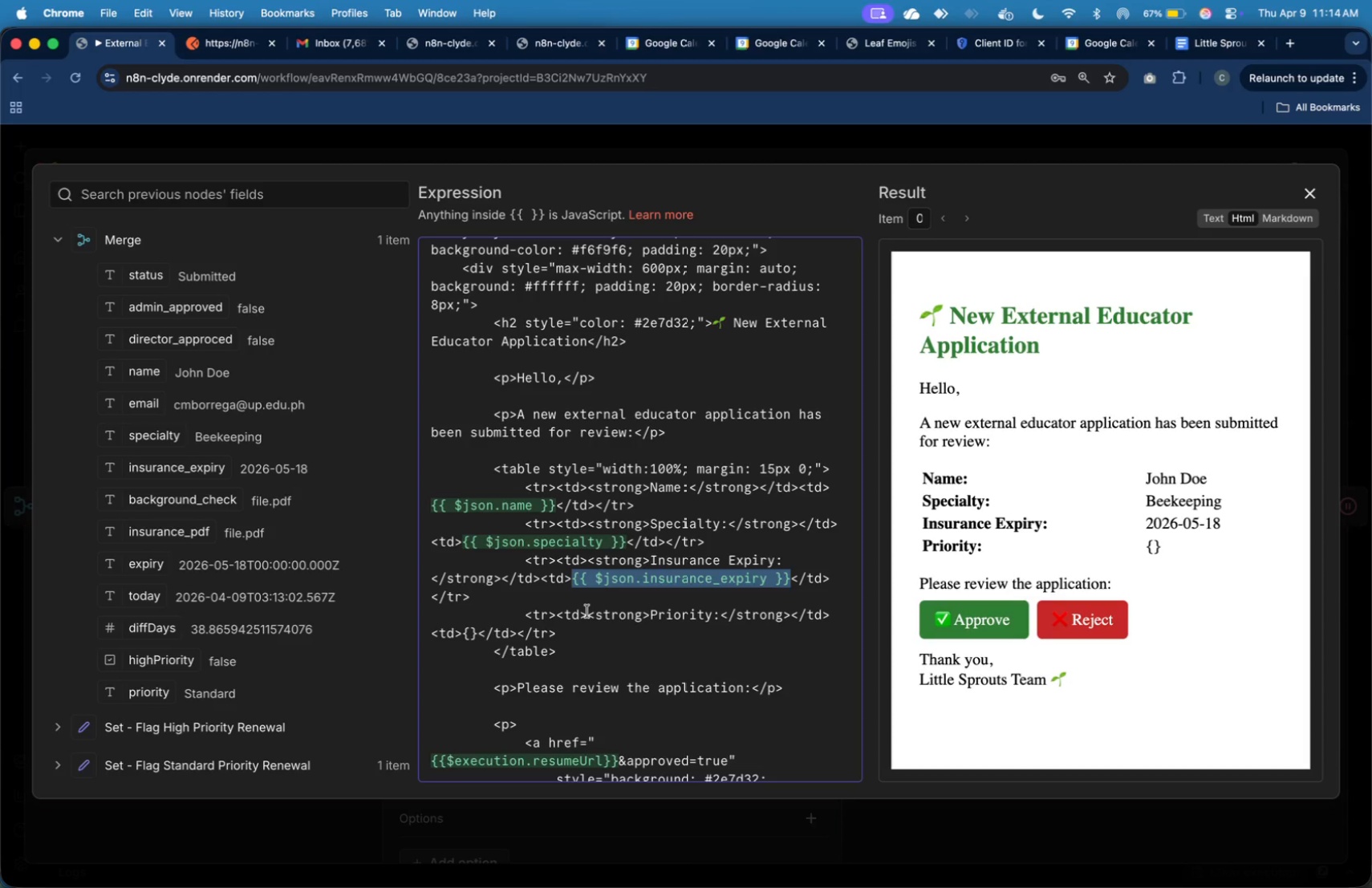 
left_click([565, 615])
 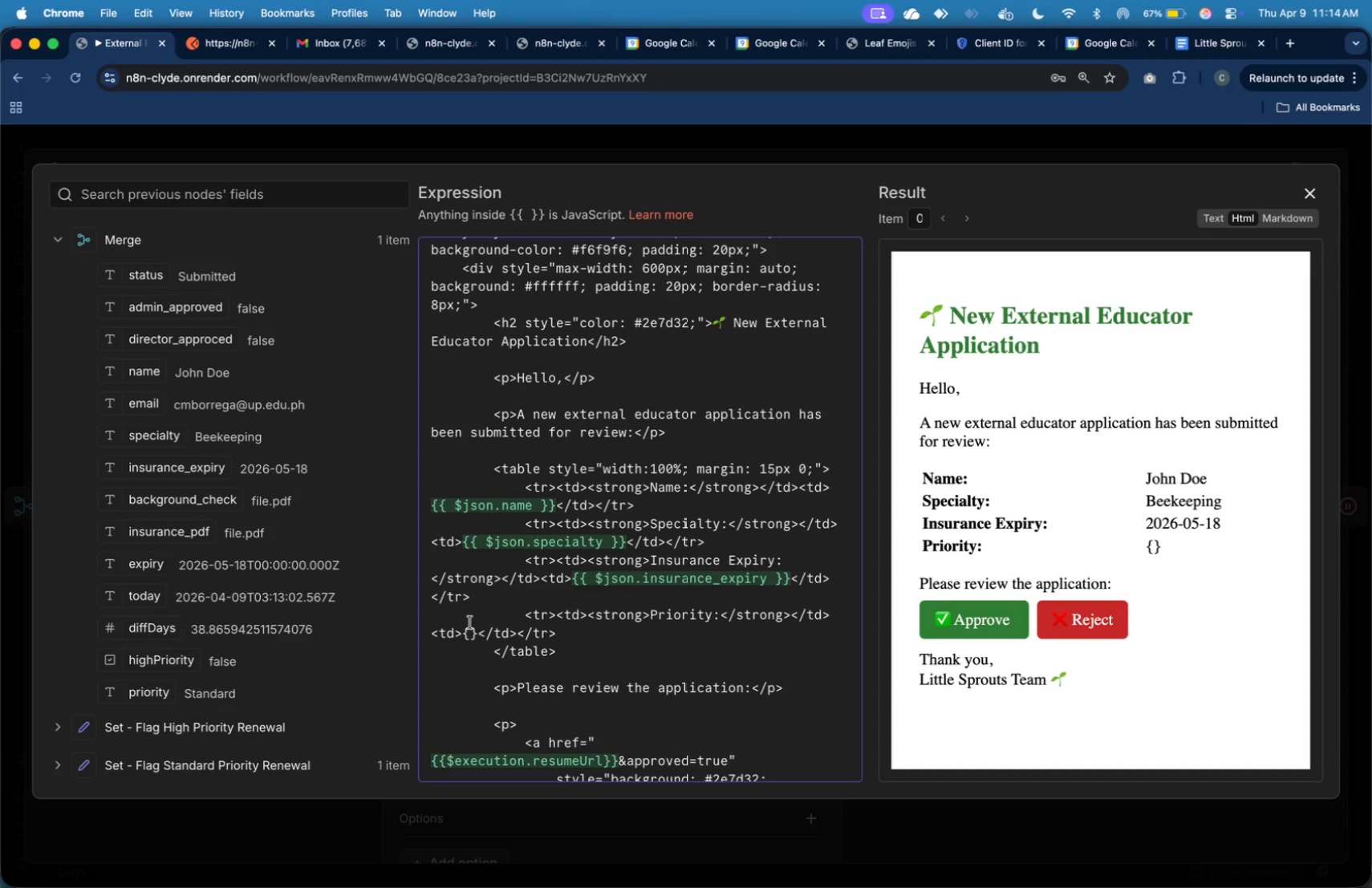 
left_click([477, 631])
 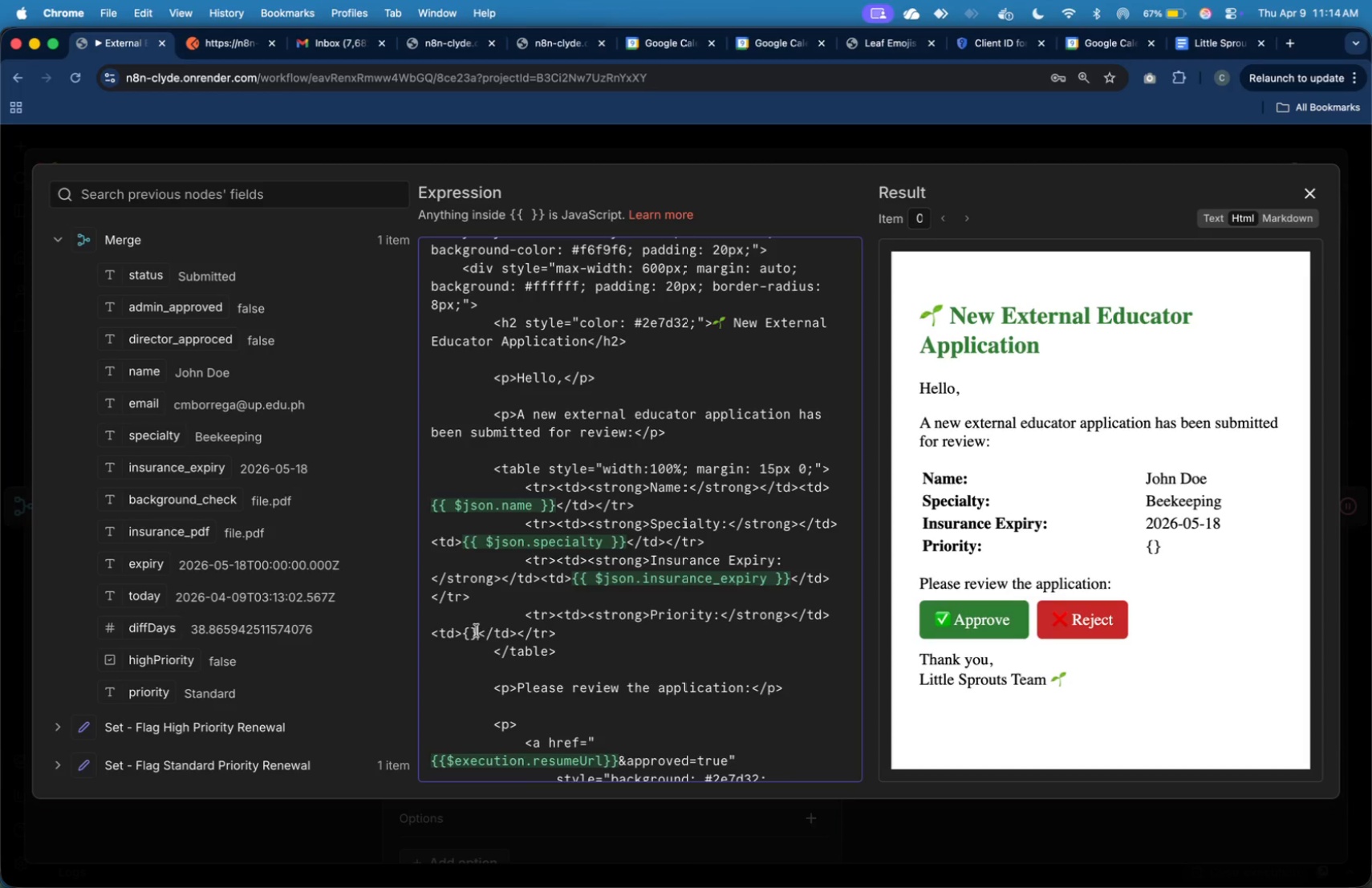 
key(Backspace)
 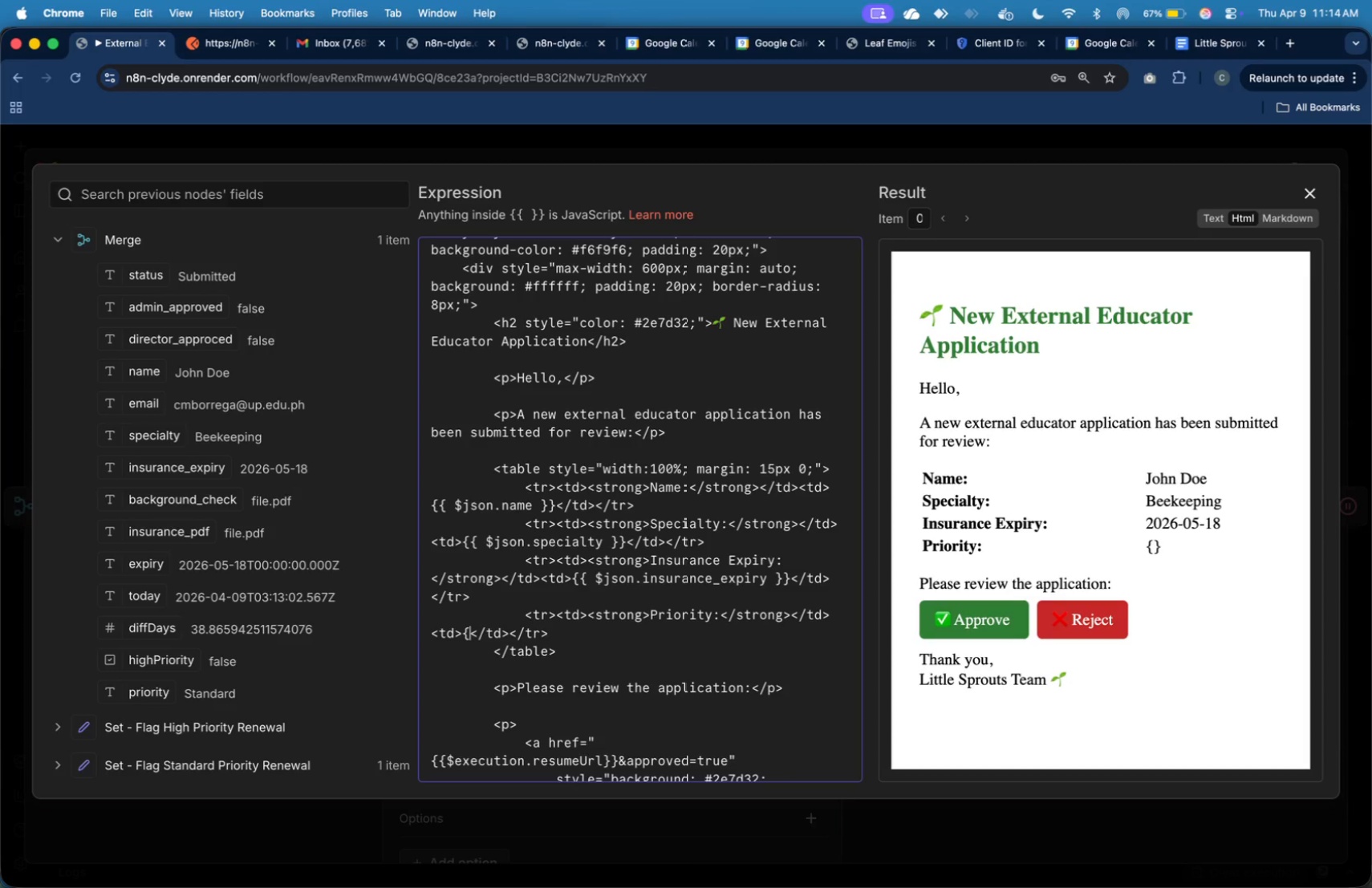 
key(Backspace)
 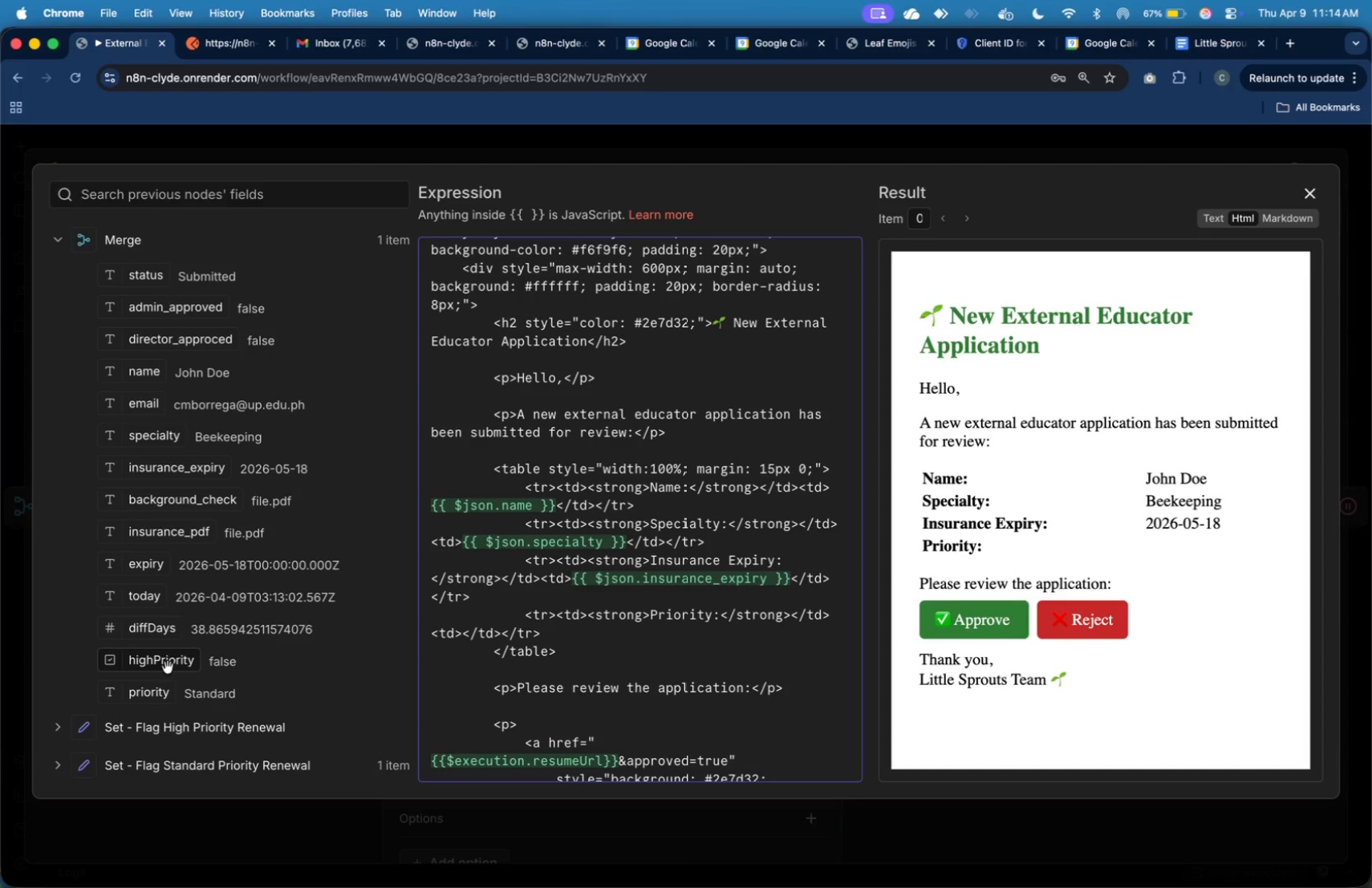 
left_click_drag(start_coordinate=[156, 698], to_coordinate=[459, 640])
 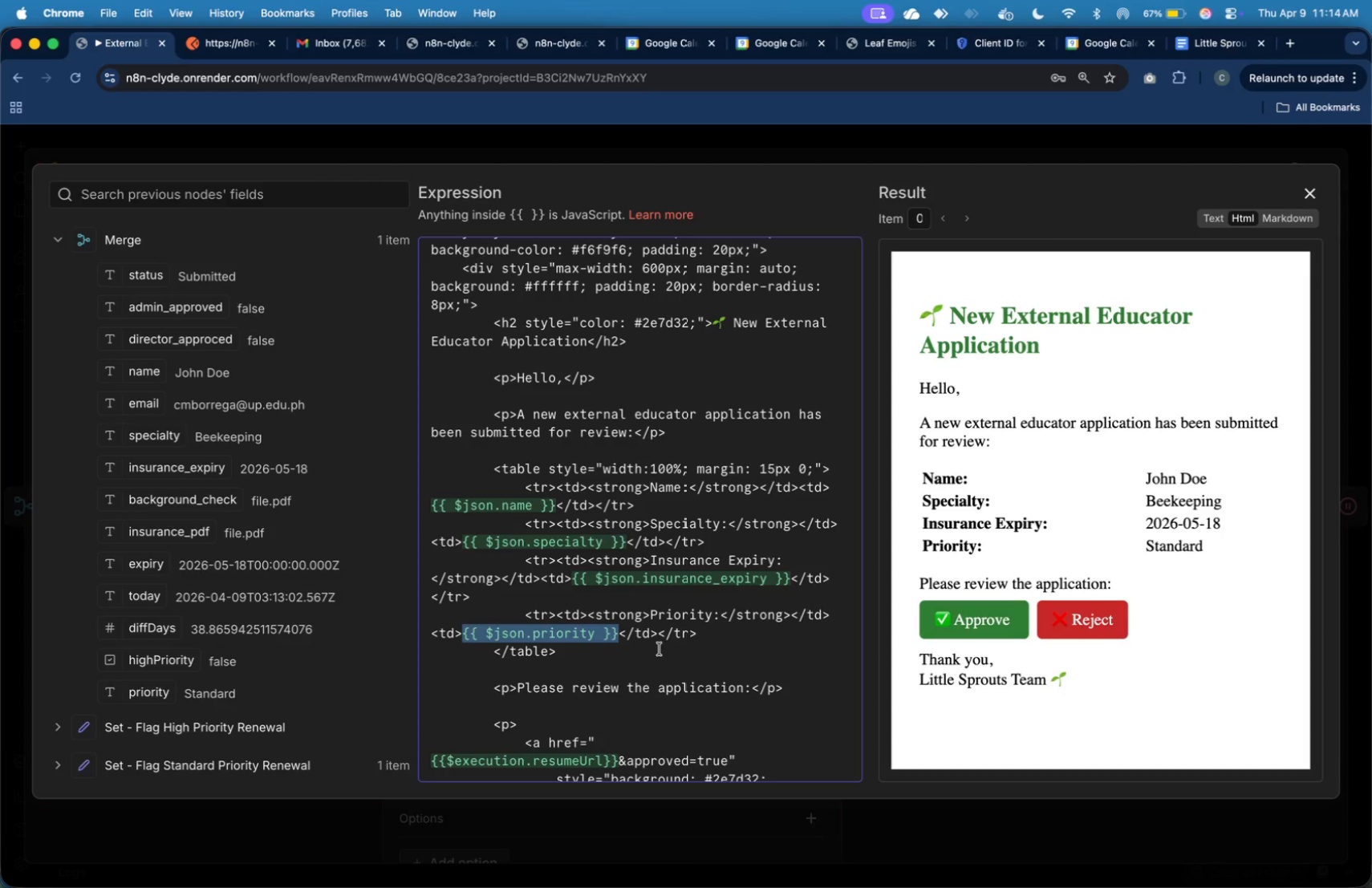 
left_click([666, 658])
 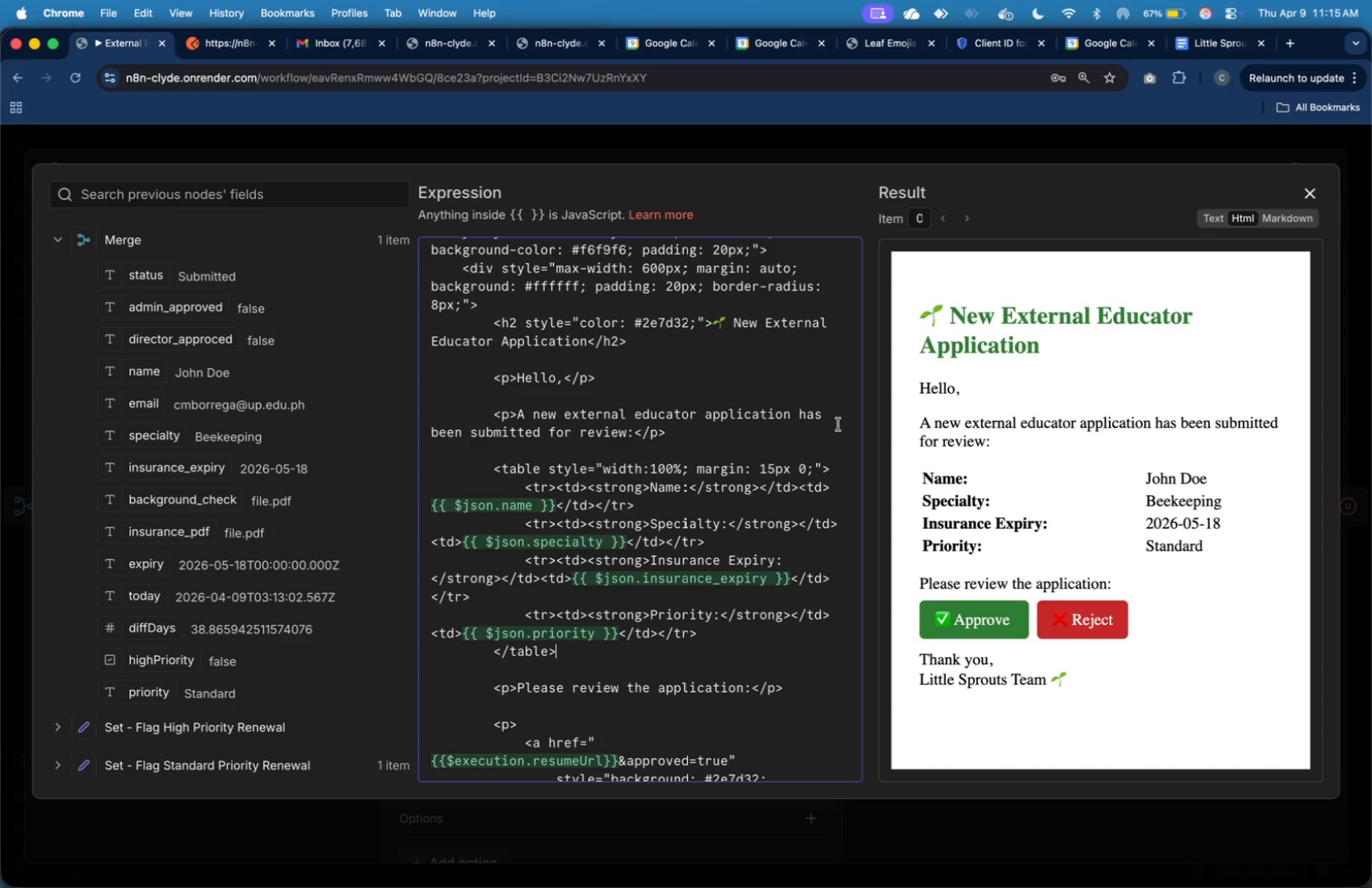 
key(Meta+A)
 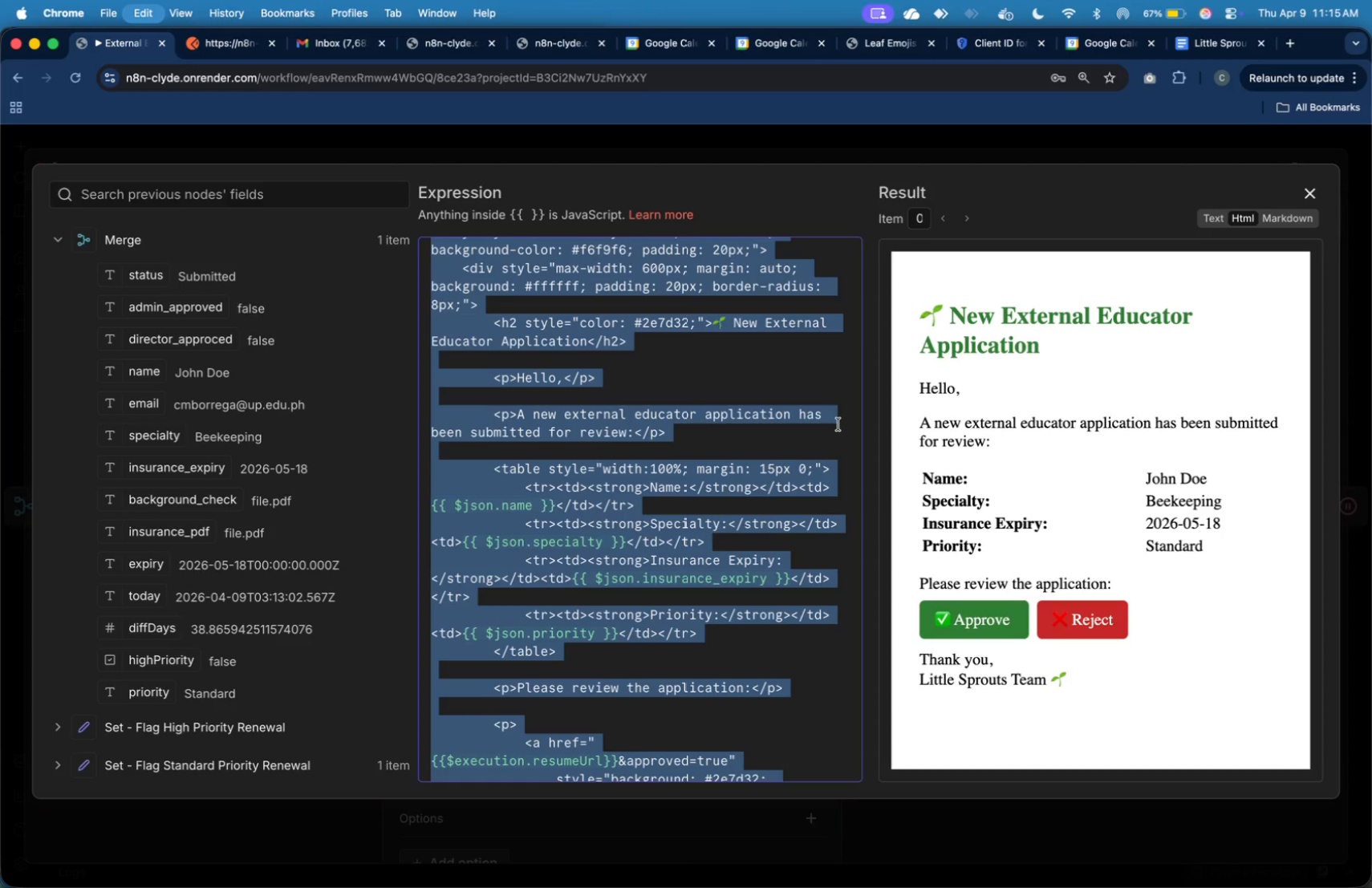 
key(Meta+C)
 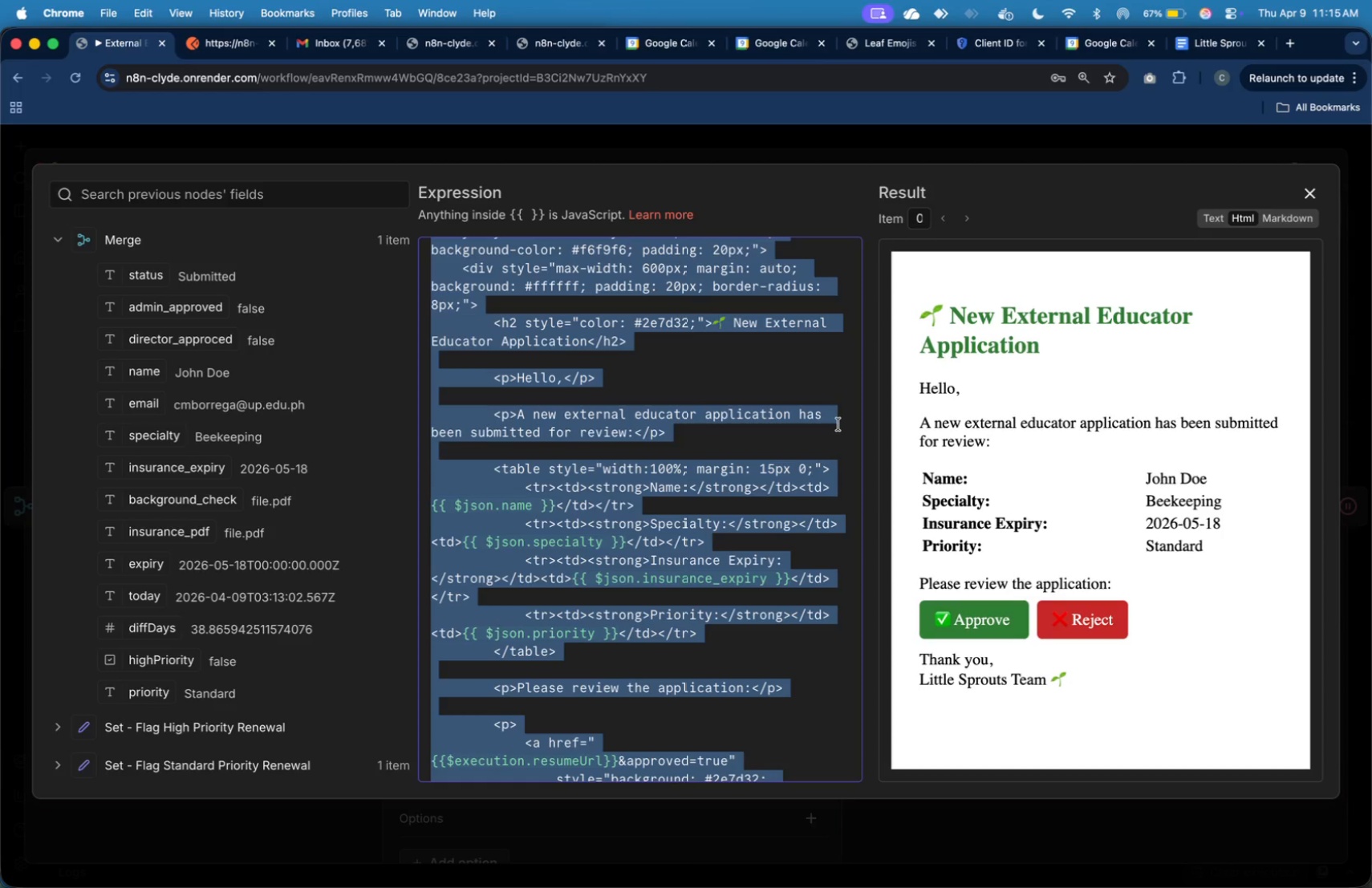 
key(Meta+Tab)
 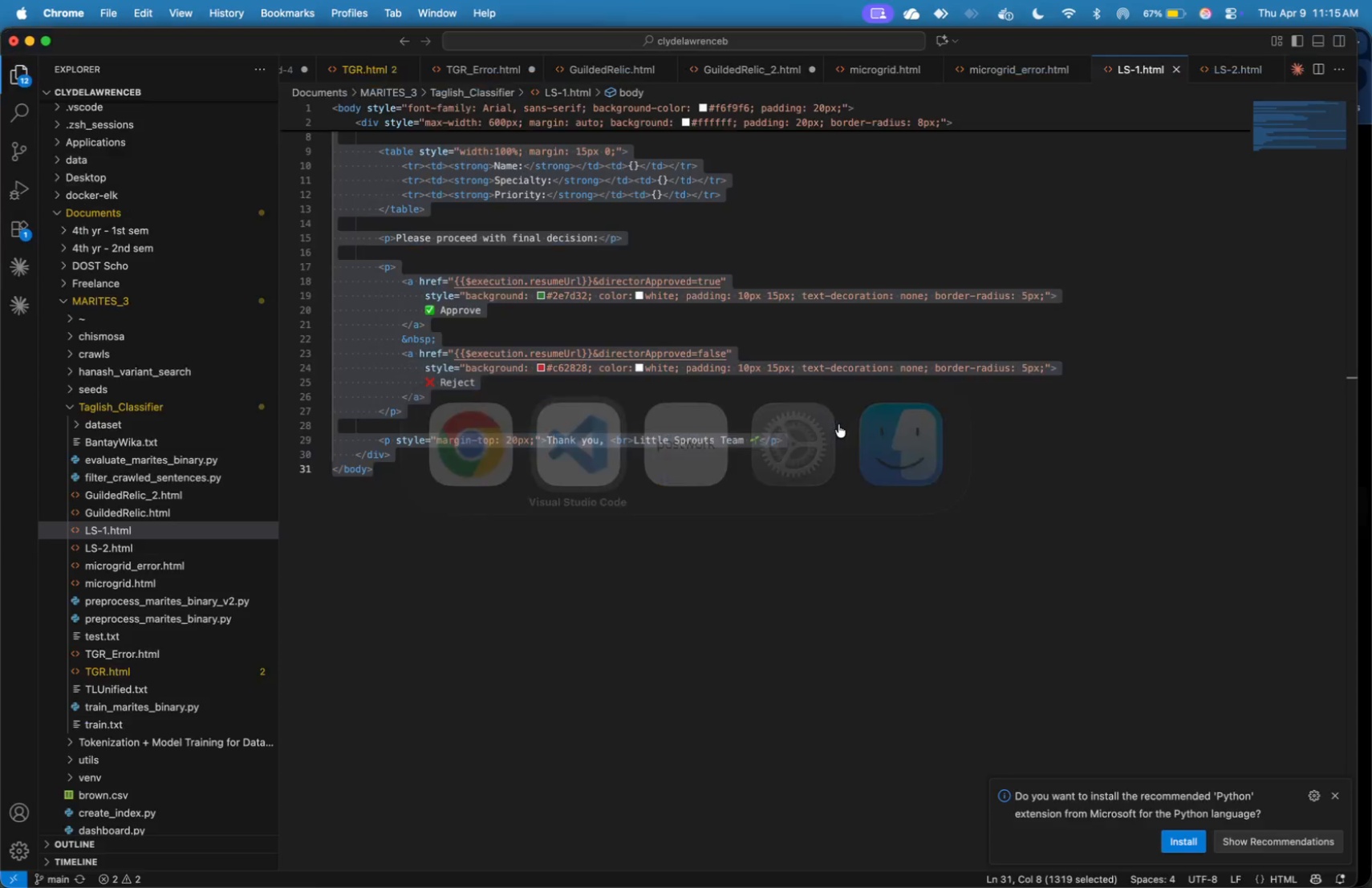 
left_click([837, 381])
 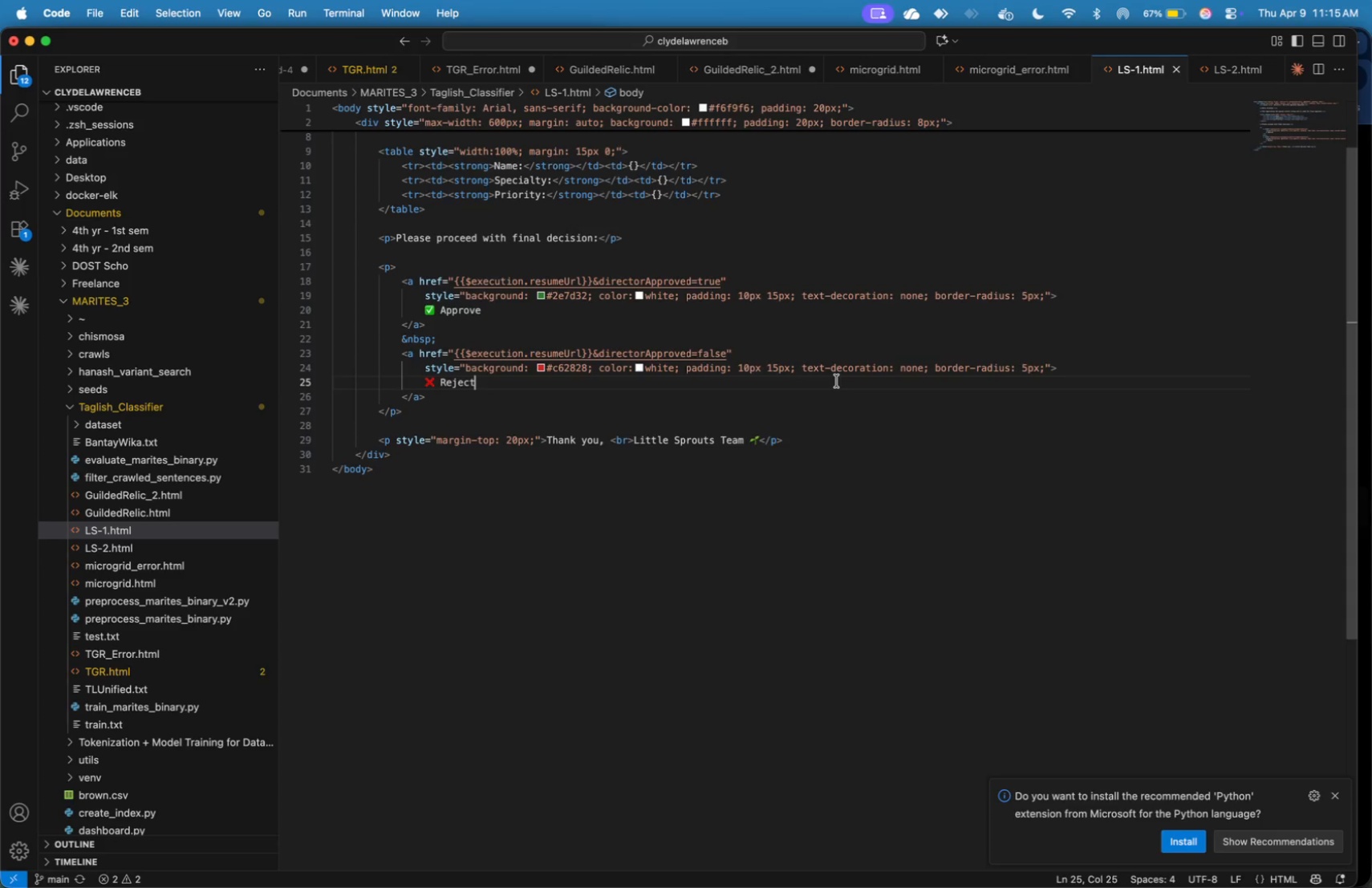 
key(Meta+A)
 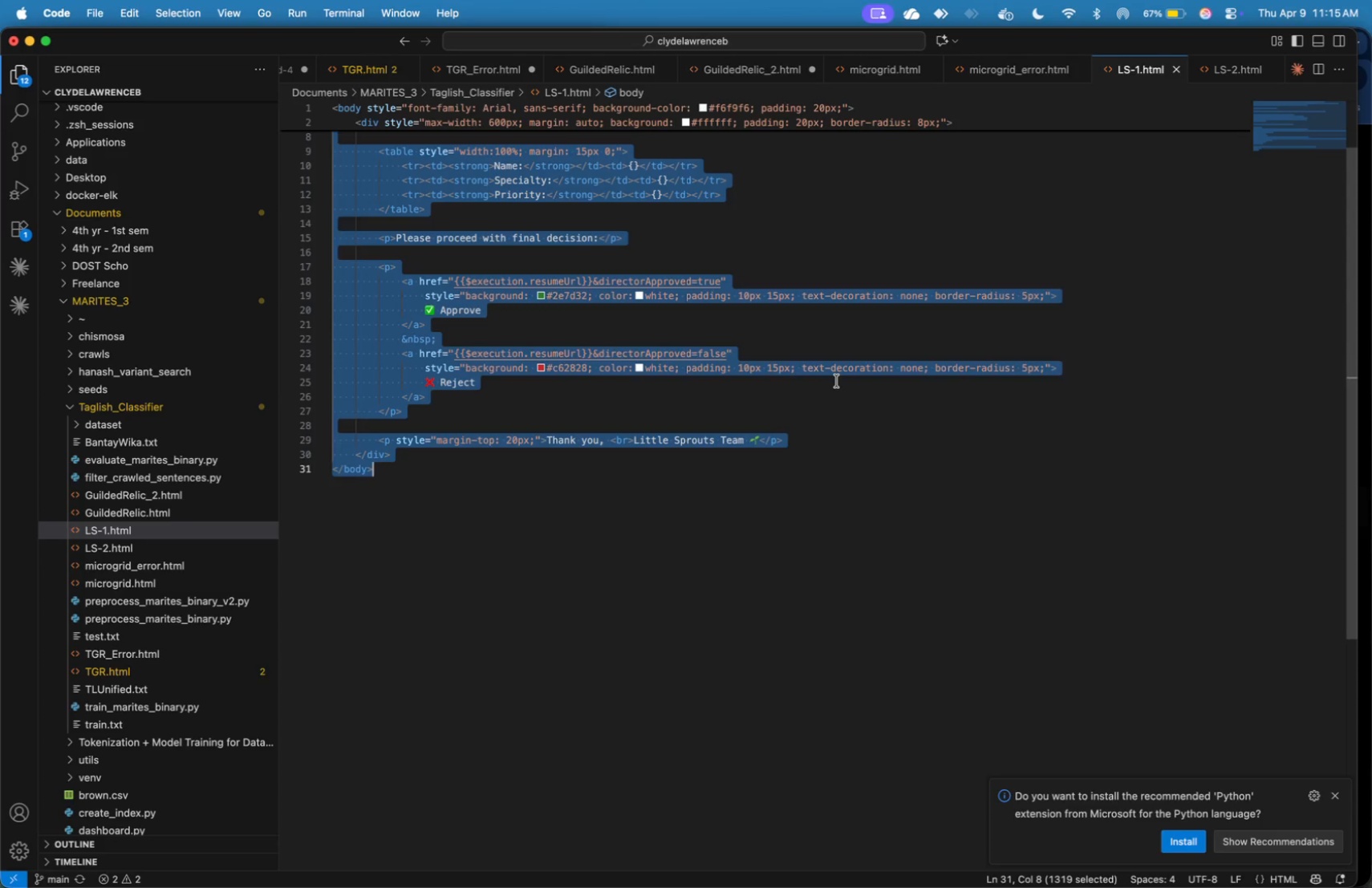 
key(Meta+V)
 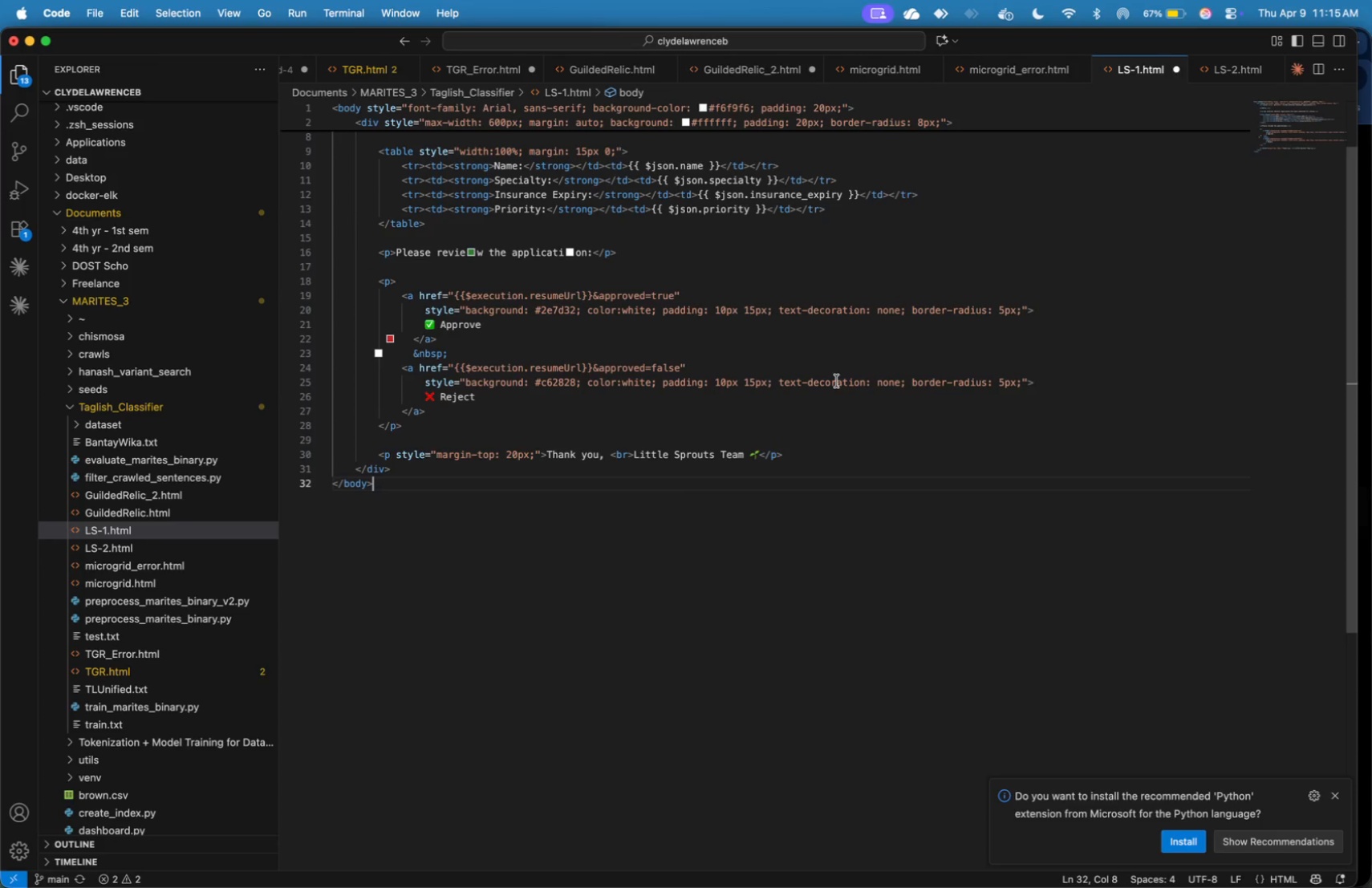 
key(Meta+S)
 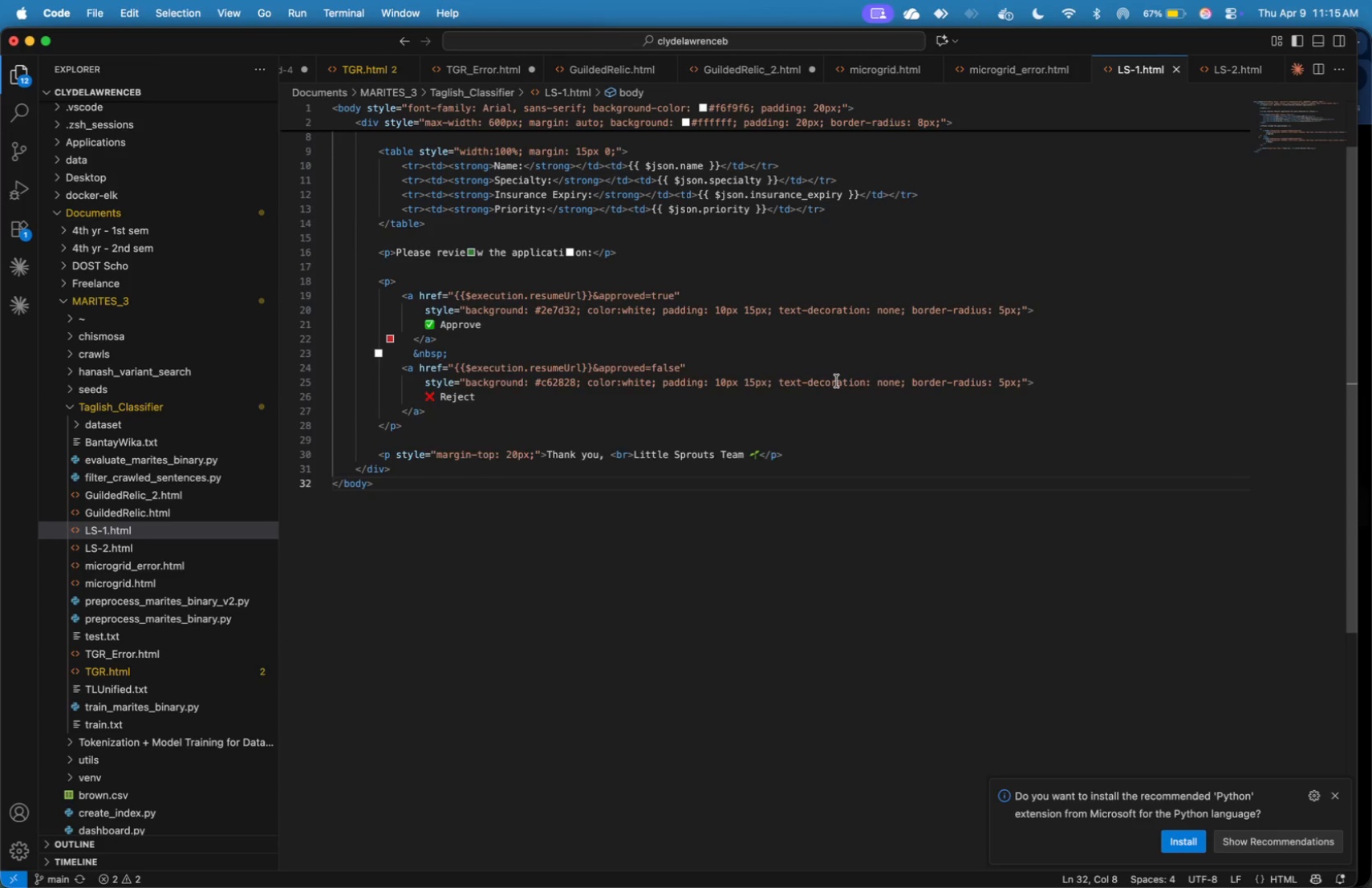 
key(Meta+Tab)
 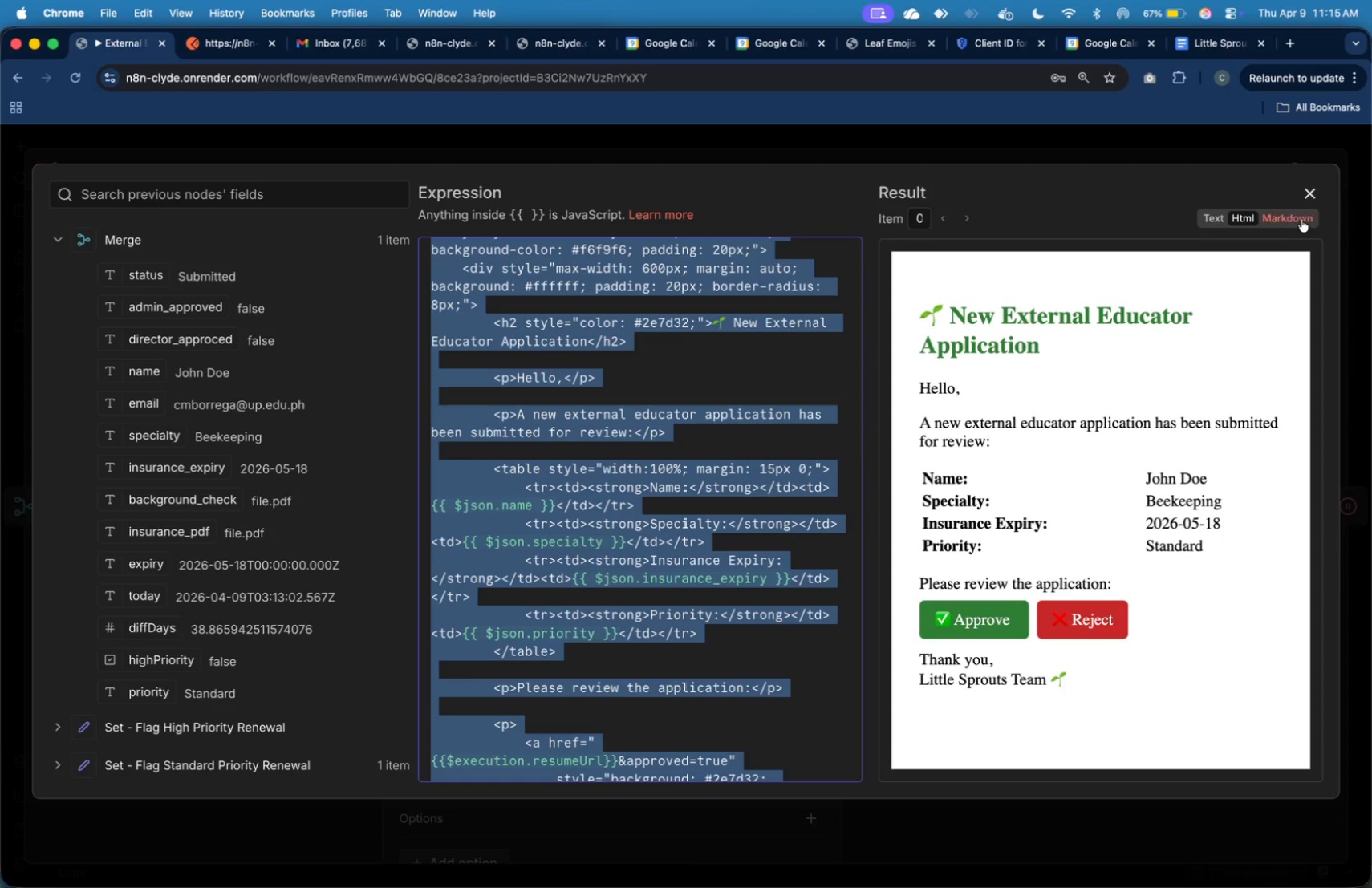 
left_click([1312, 194])
 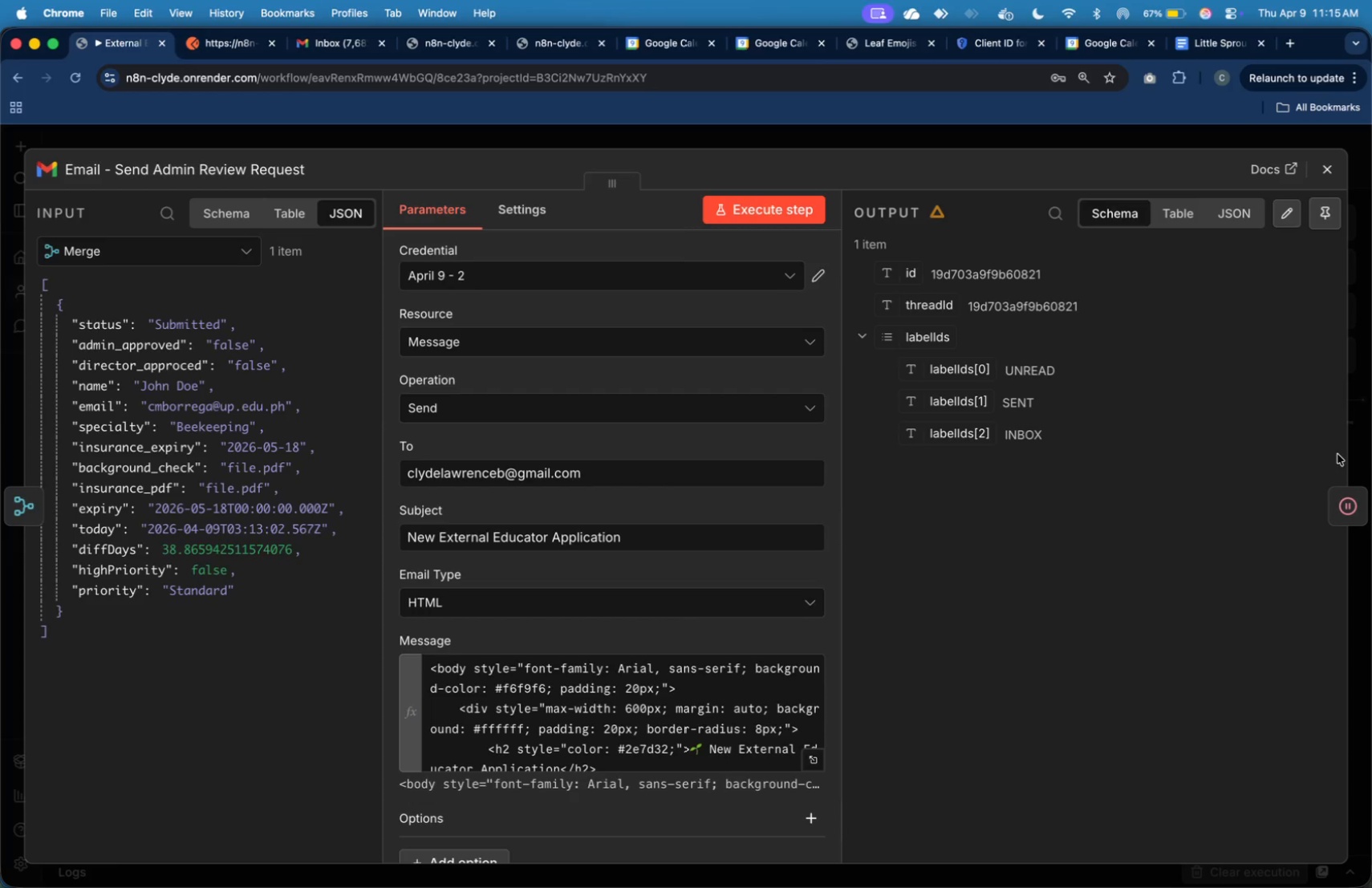 
left_click([1350, 499])
 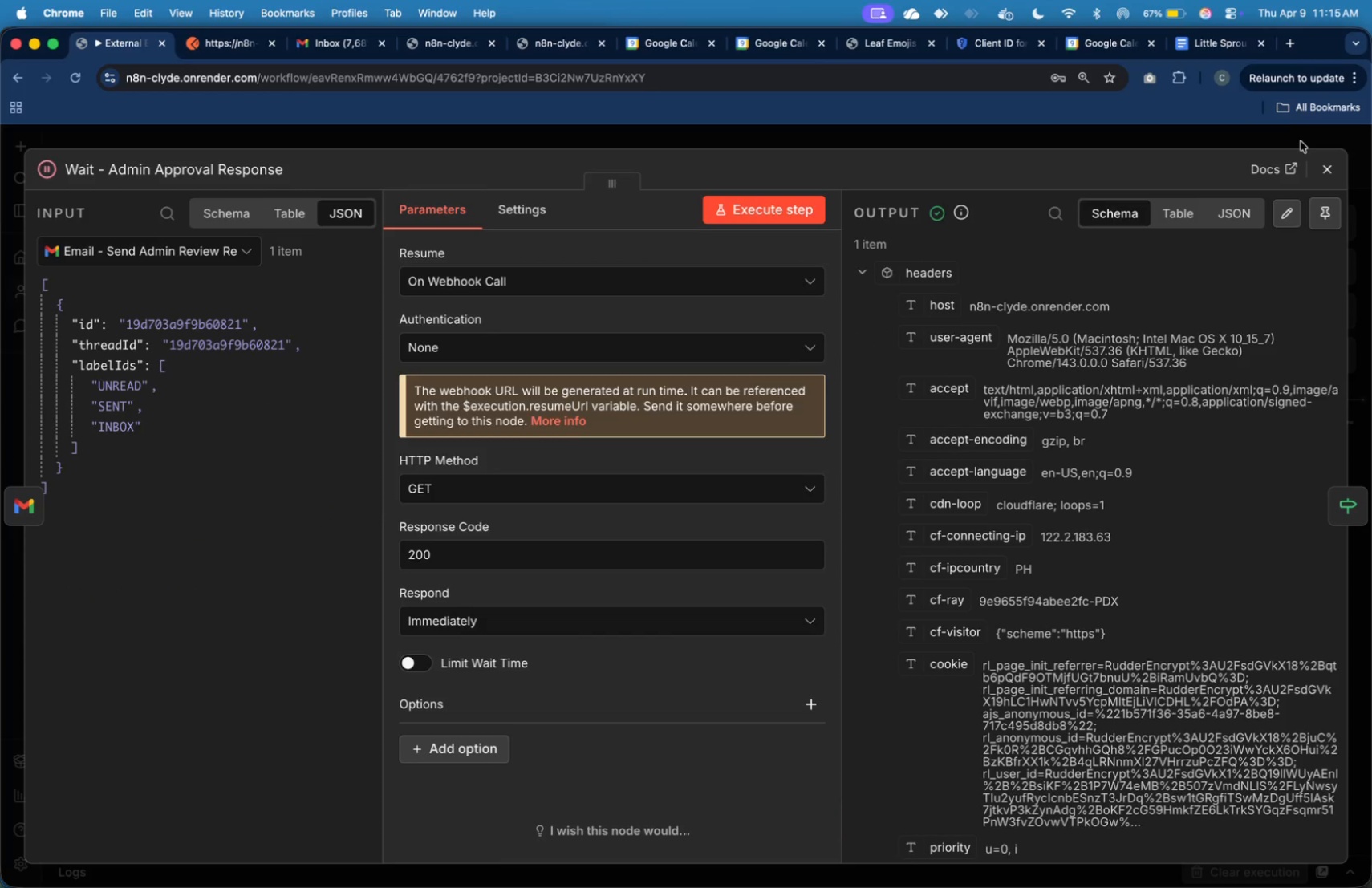 
left_click([1317, 164])
 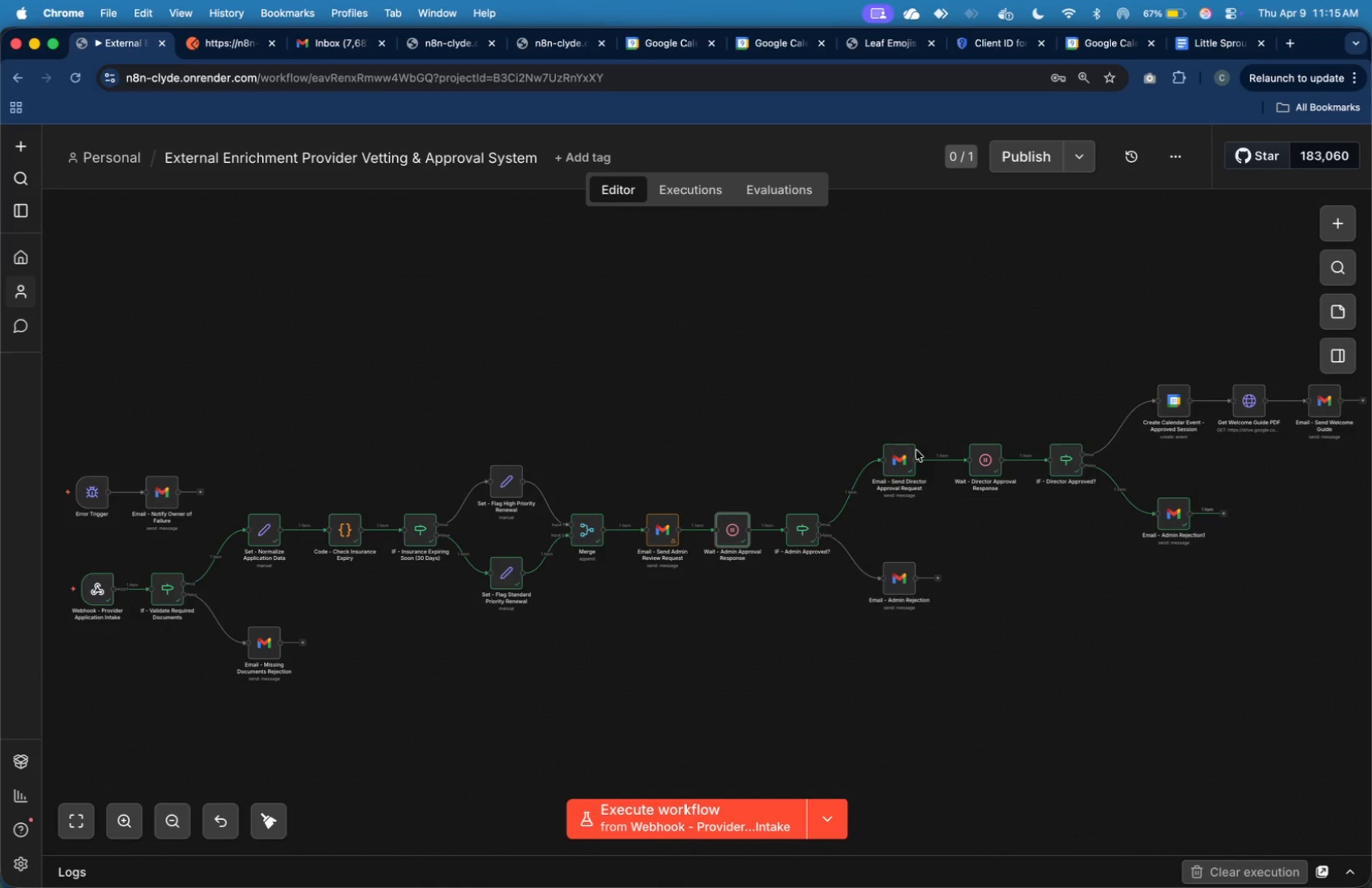 
double_click([907, 456])
 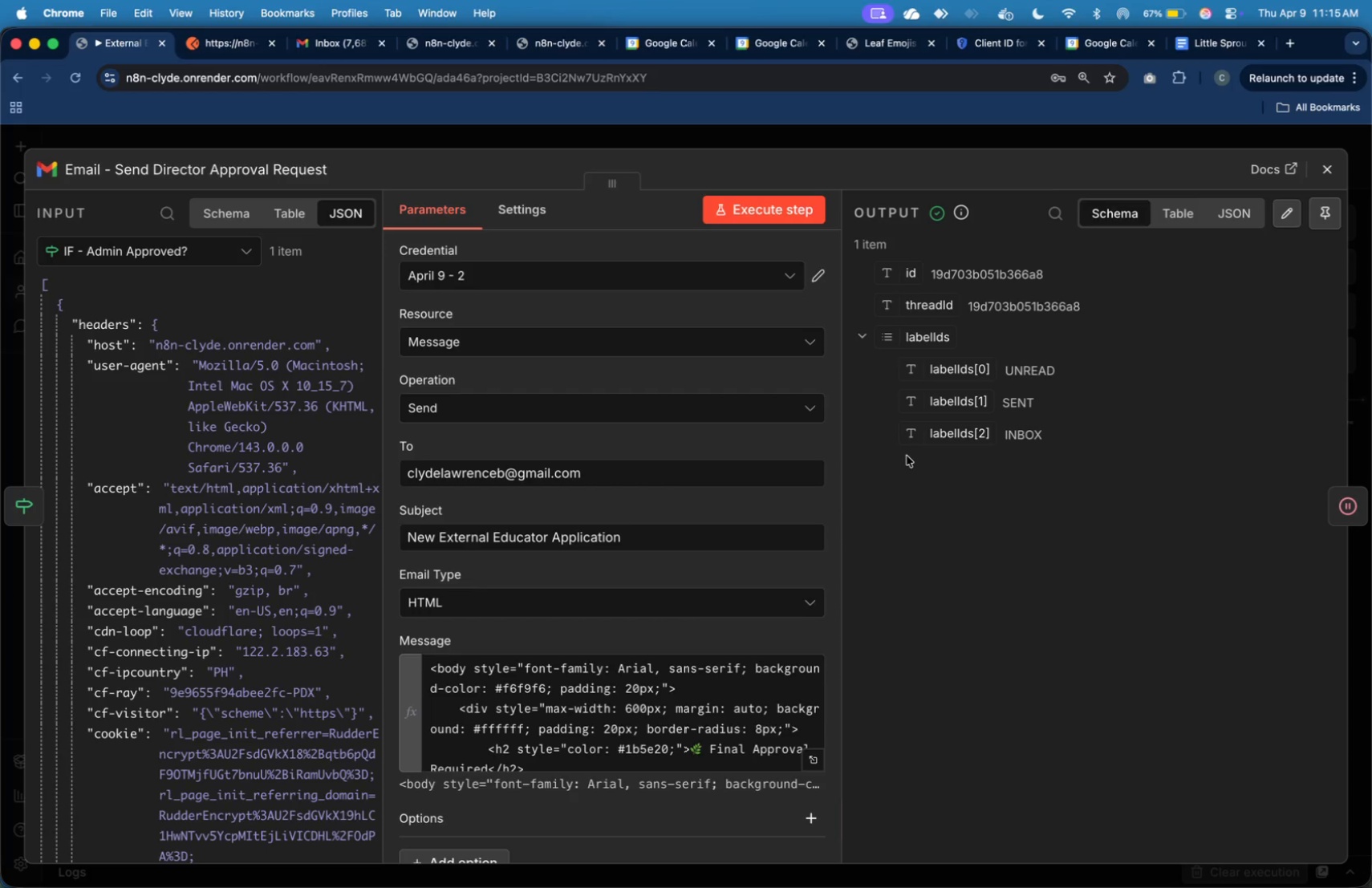 
wait(7.79)
 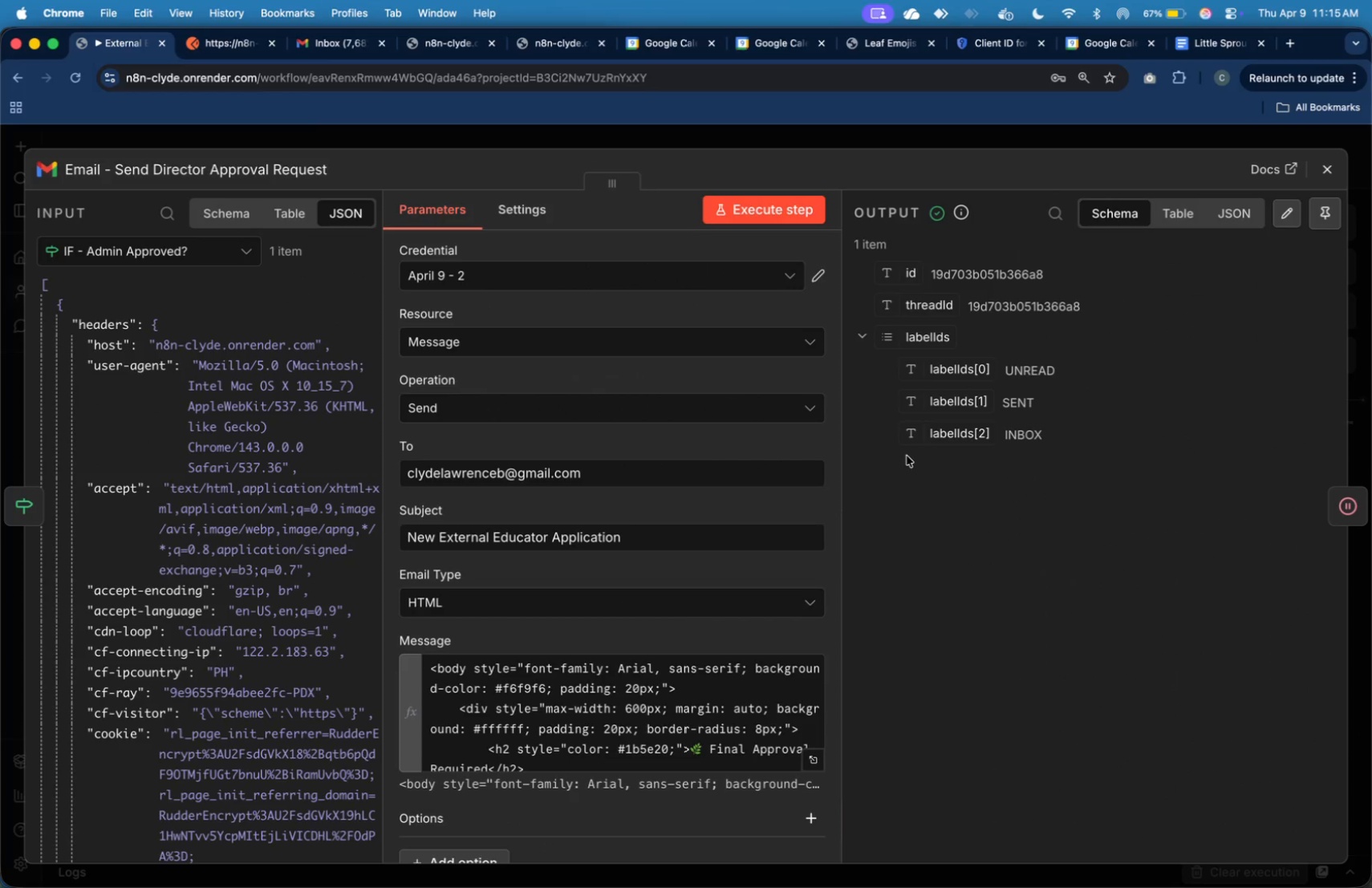 
left_click([726, 686])
 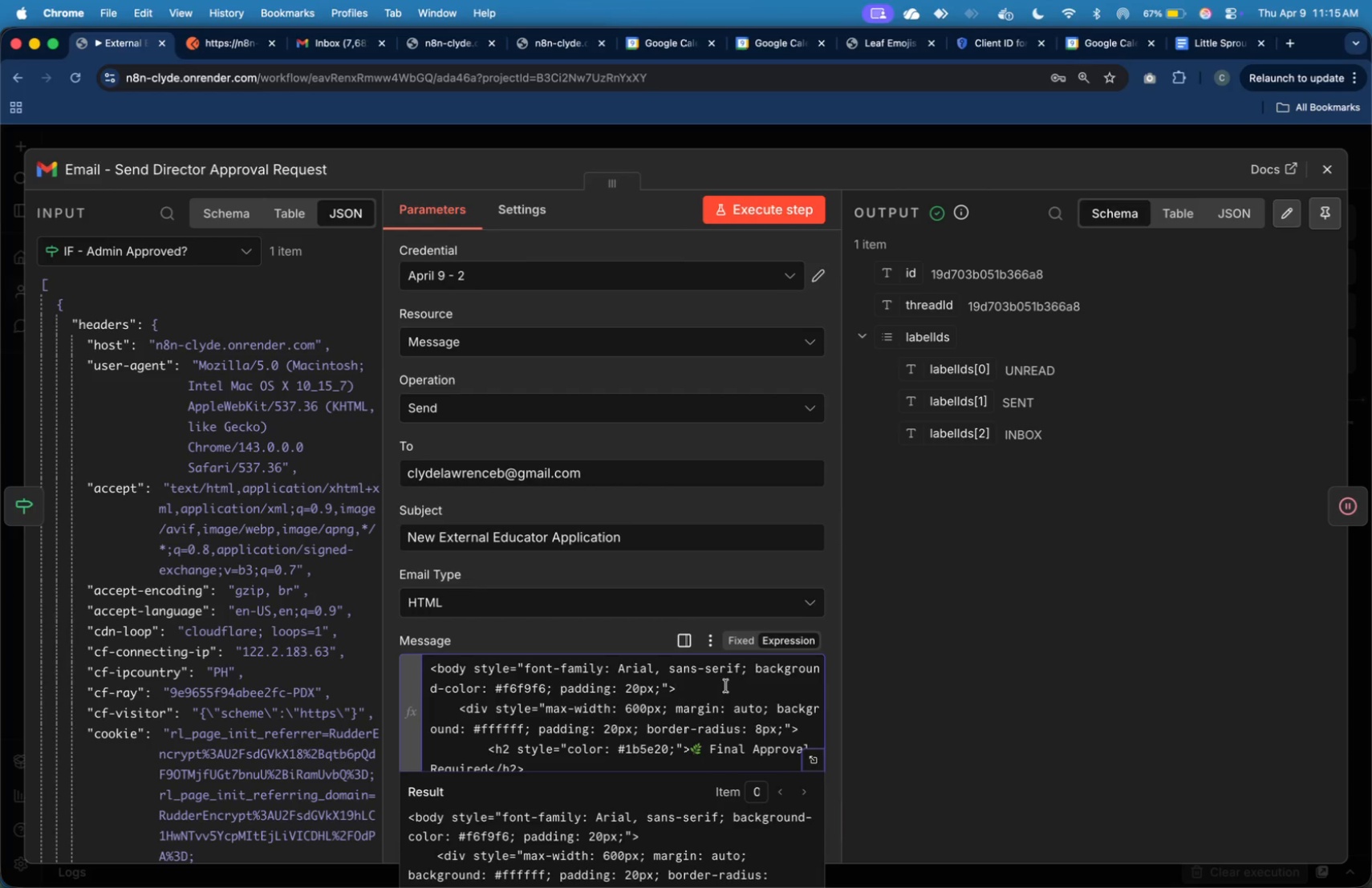 
key(Meta+A)
 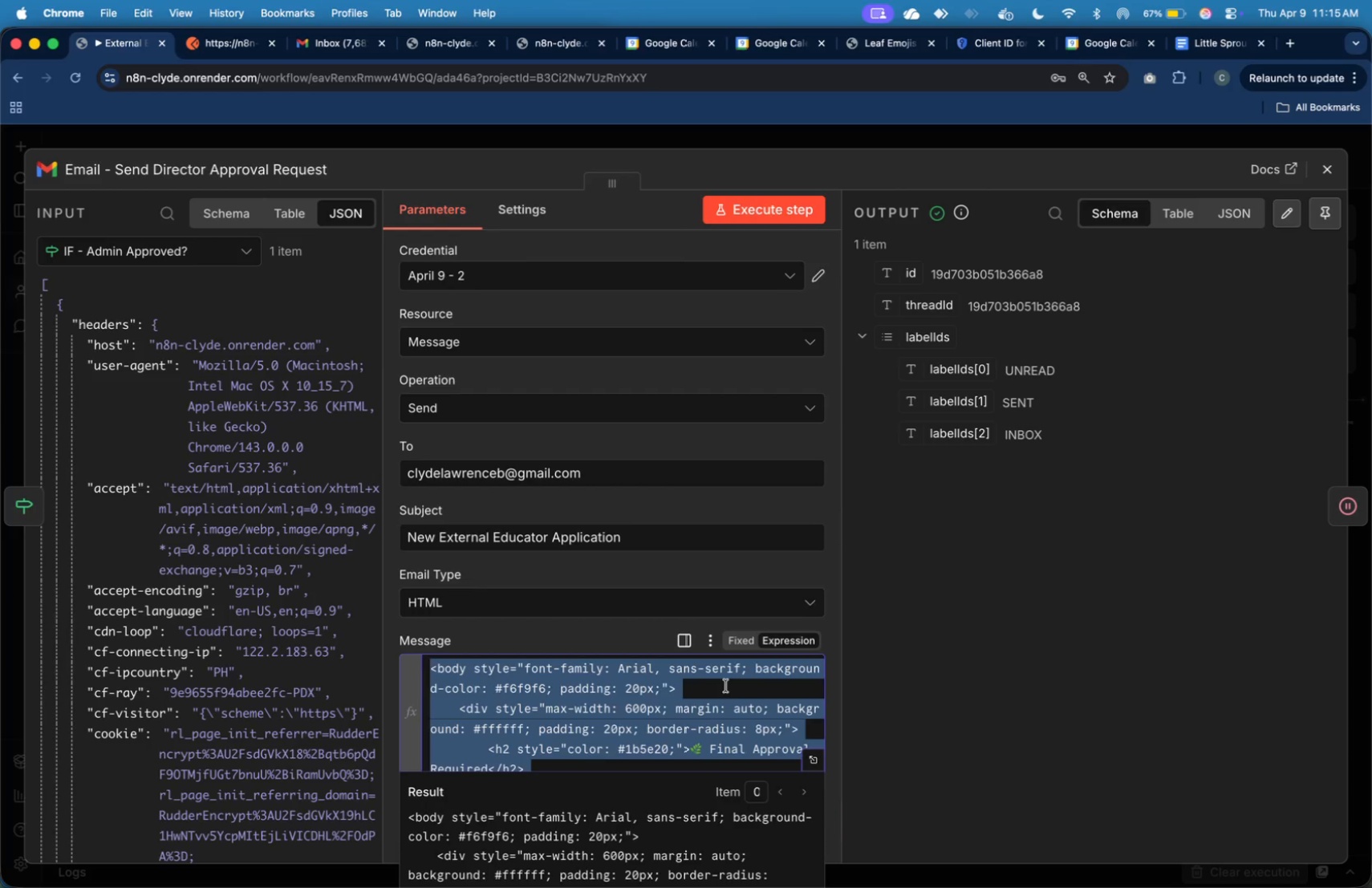 
key(Meta+C)
 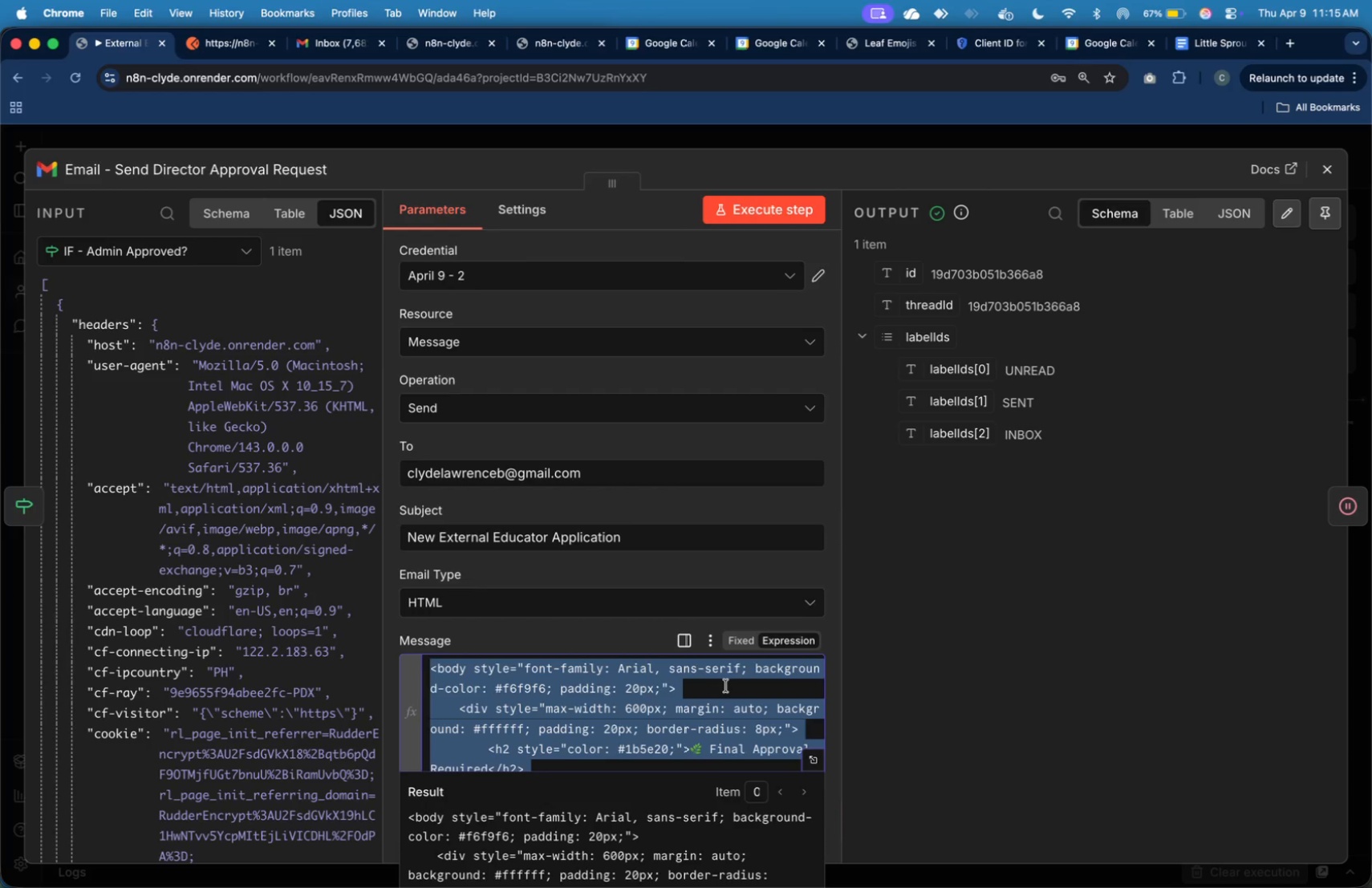 
key(Meta+Tab)
 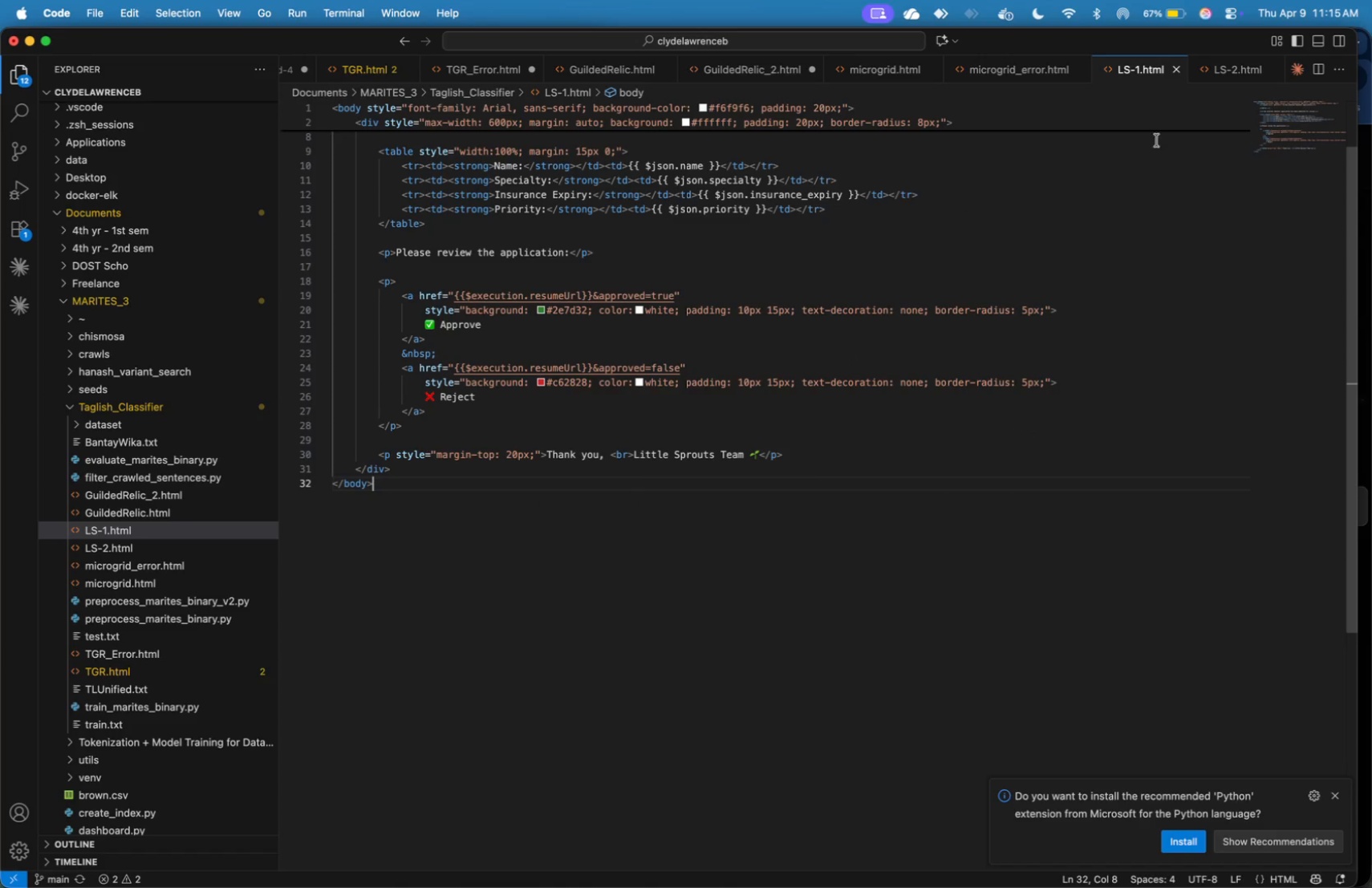 
left_click([1218, 63])
 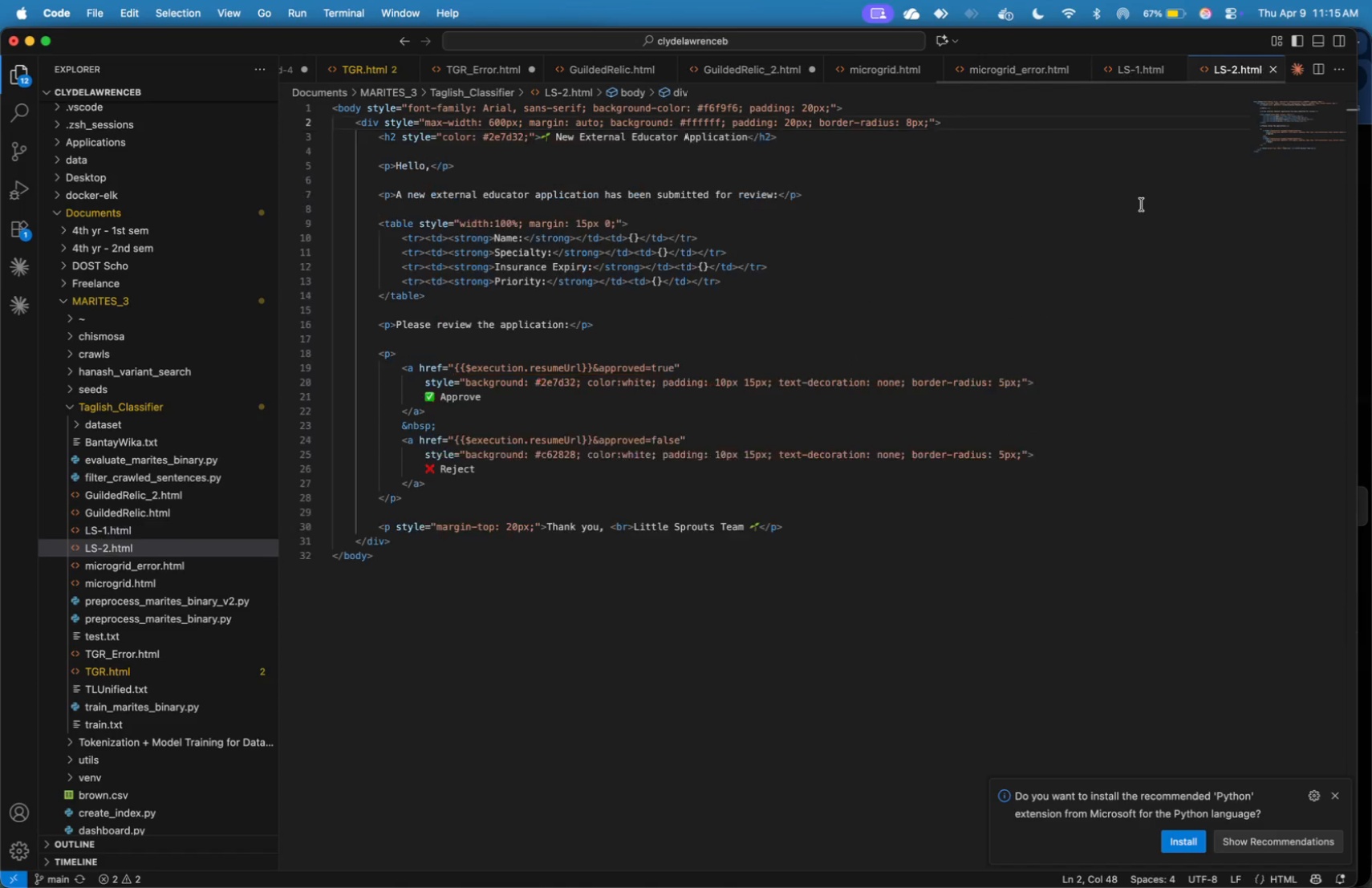 
left_click([1142, 205])
 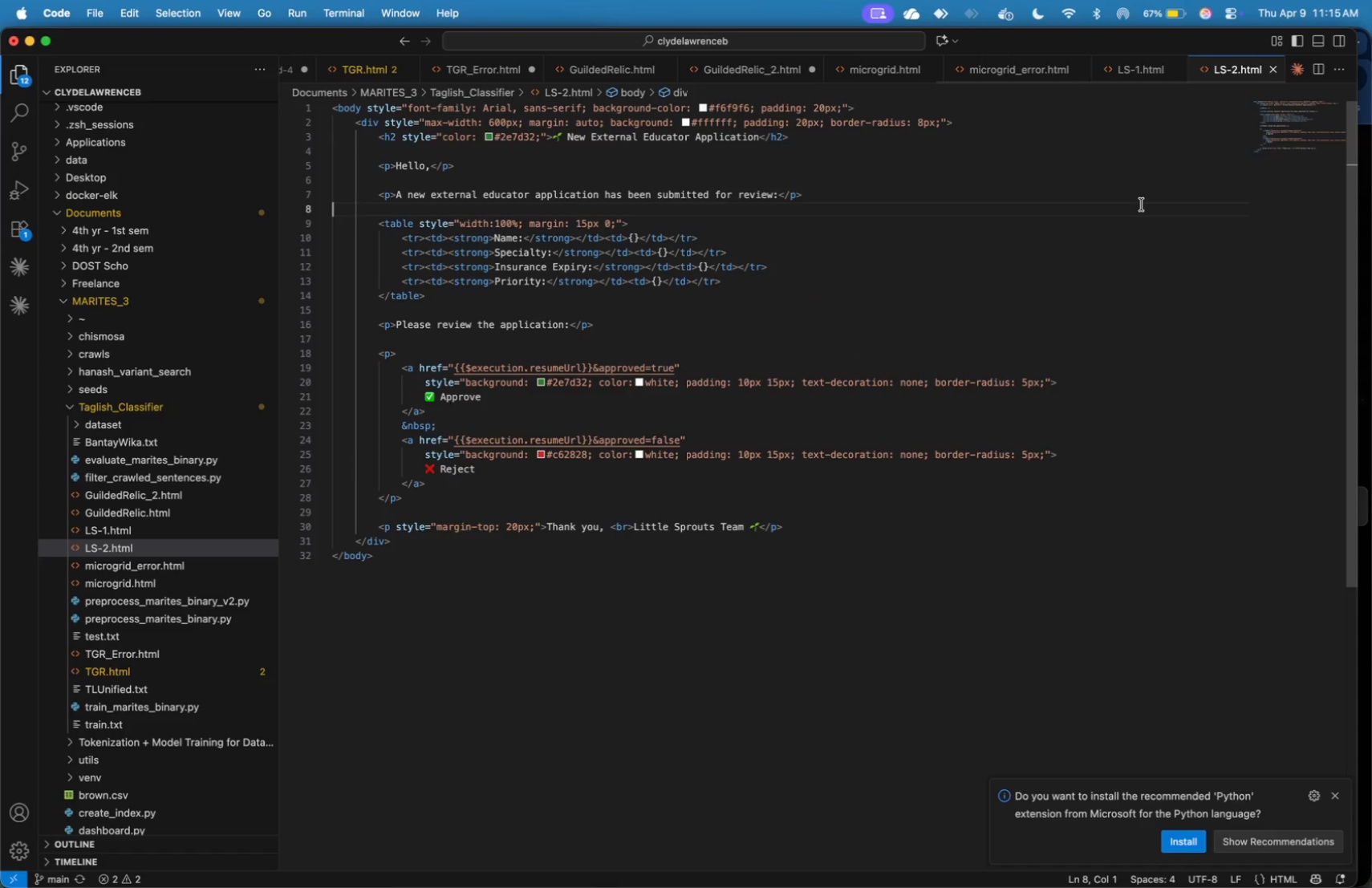 
key(Meta+A)
 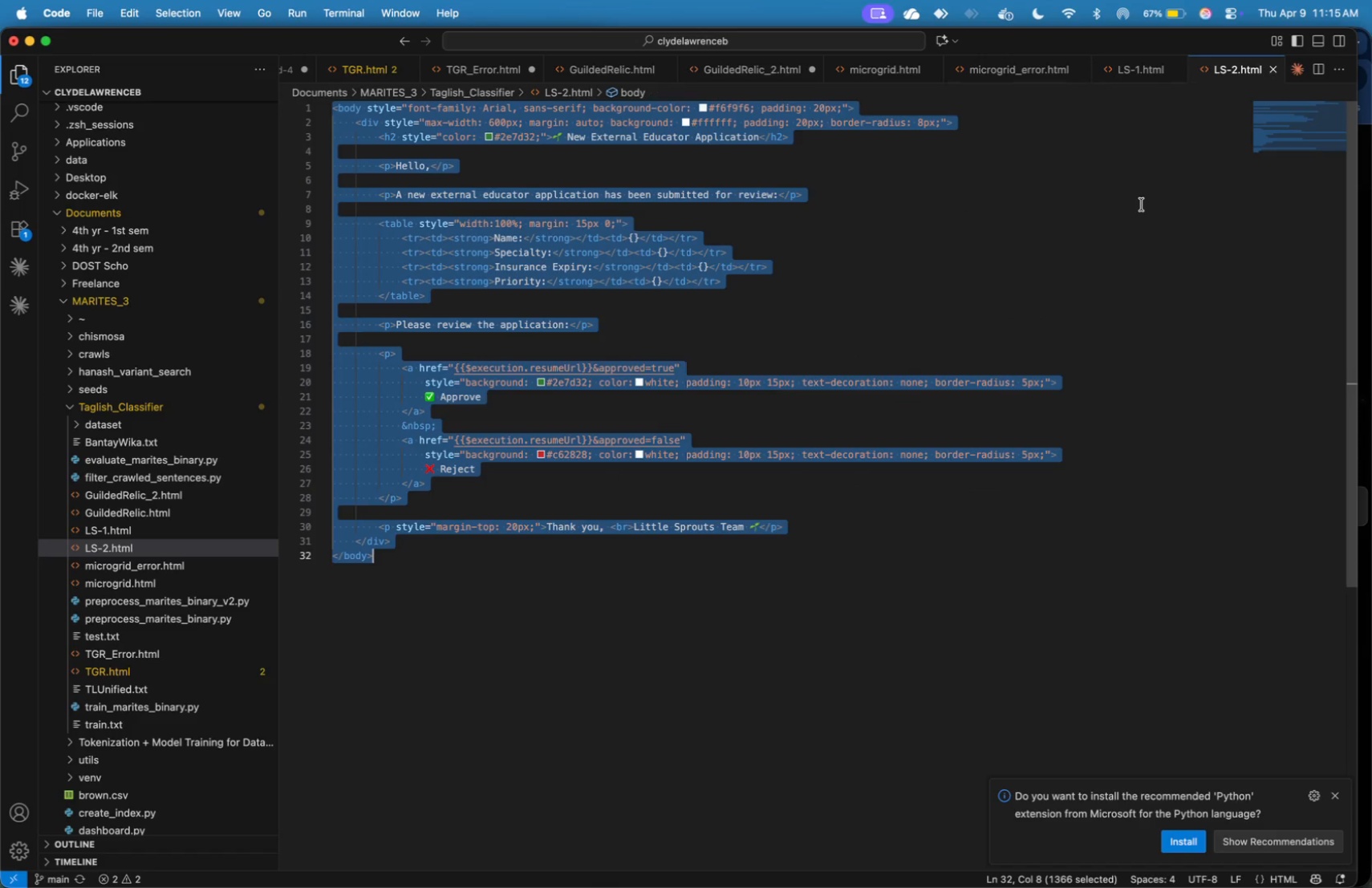 
key(Meta+V)
 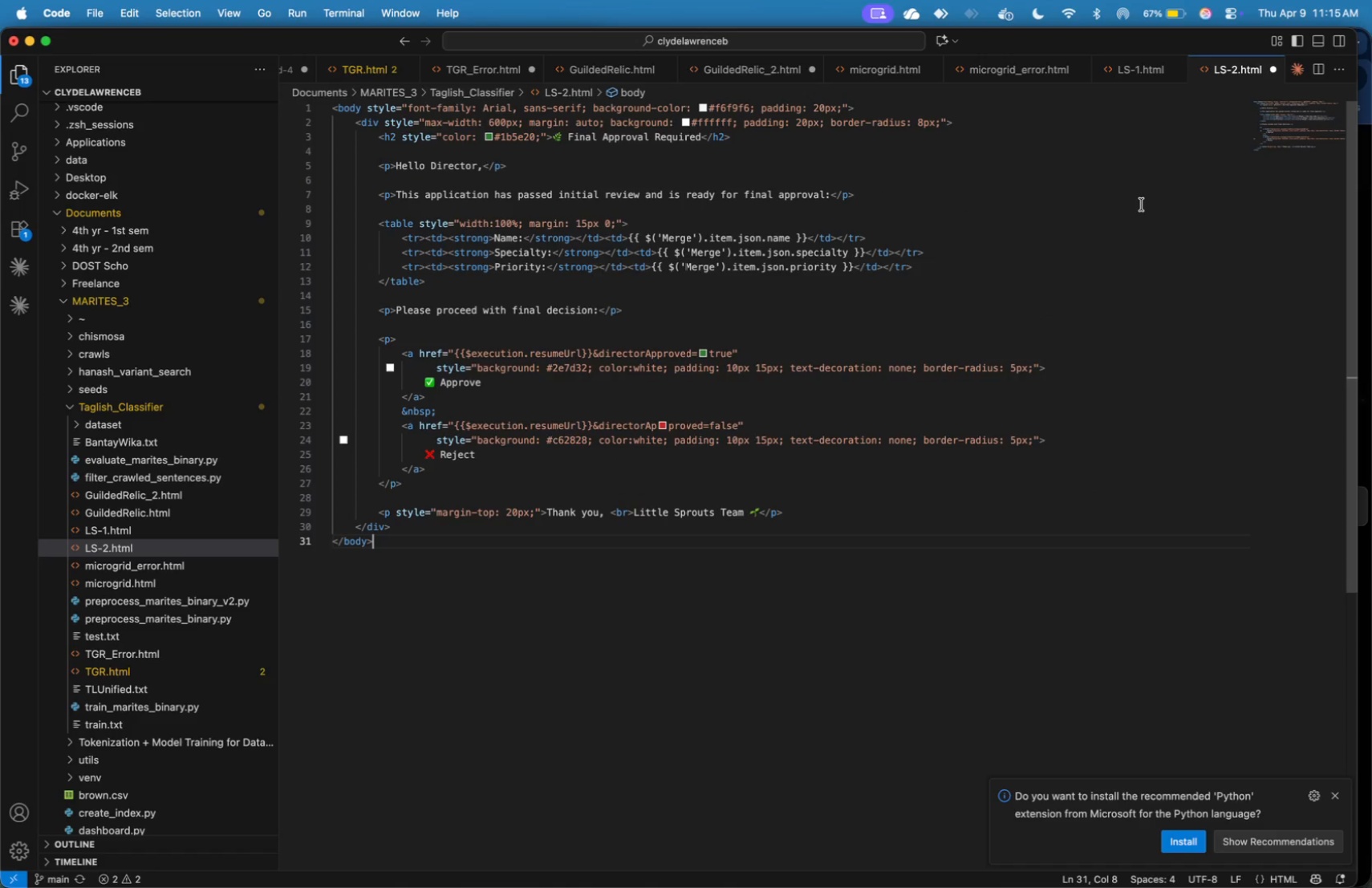 
key(Meta+S)
 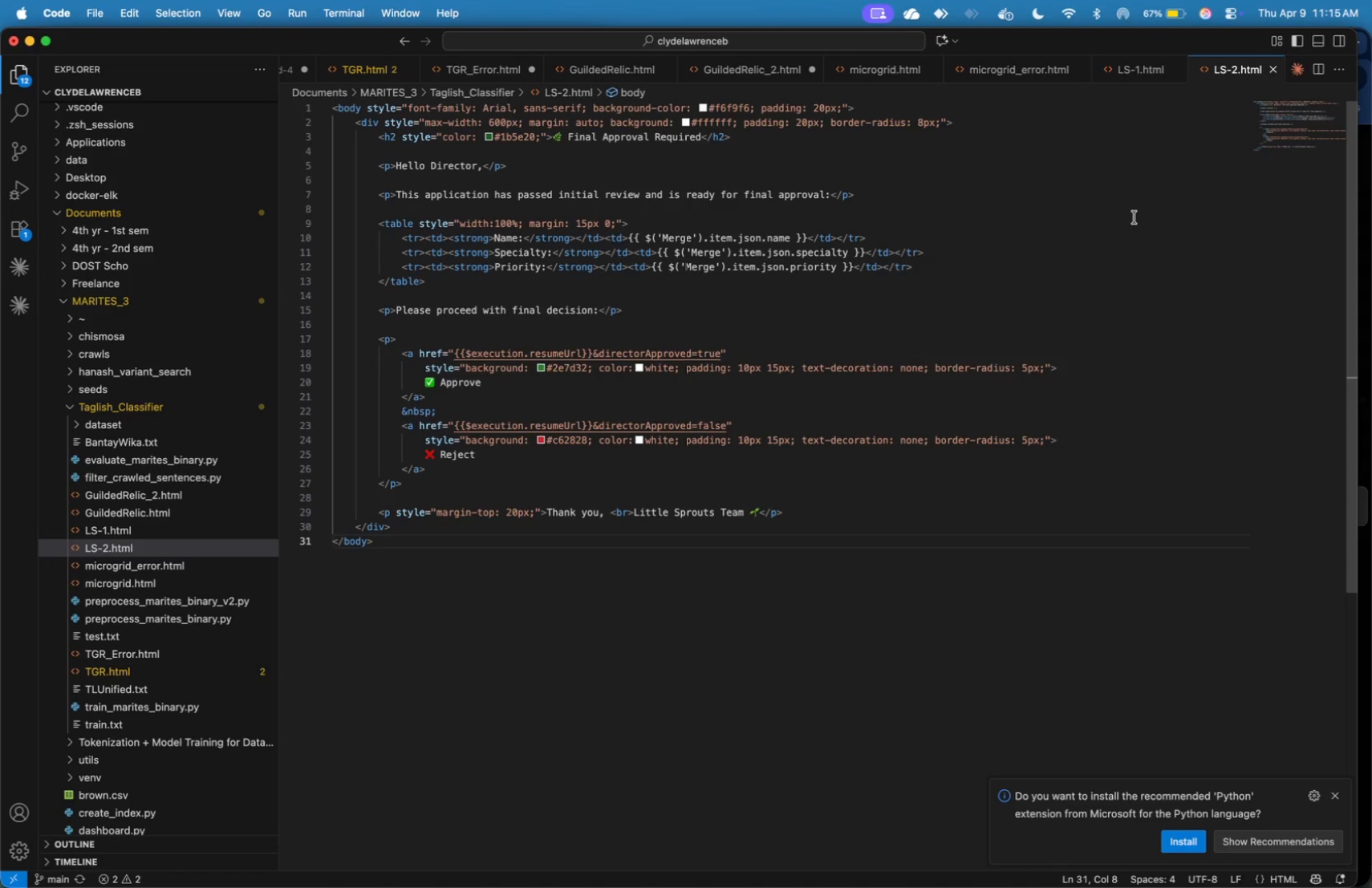 
wait(6.3)
 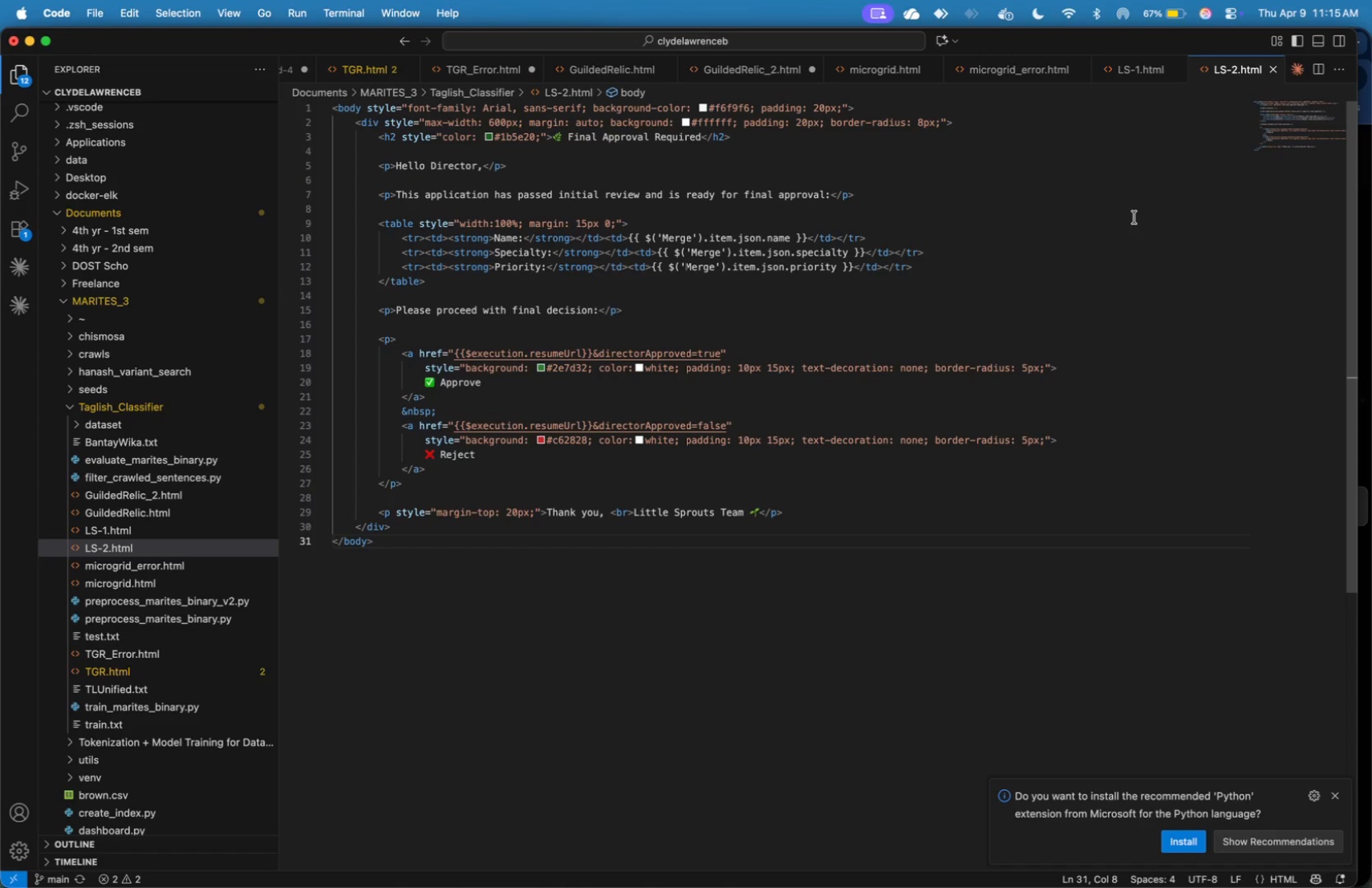 
key(Meta+A)
 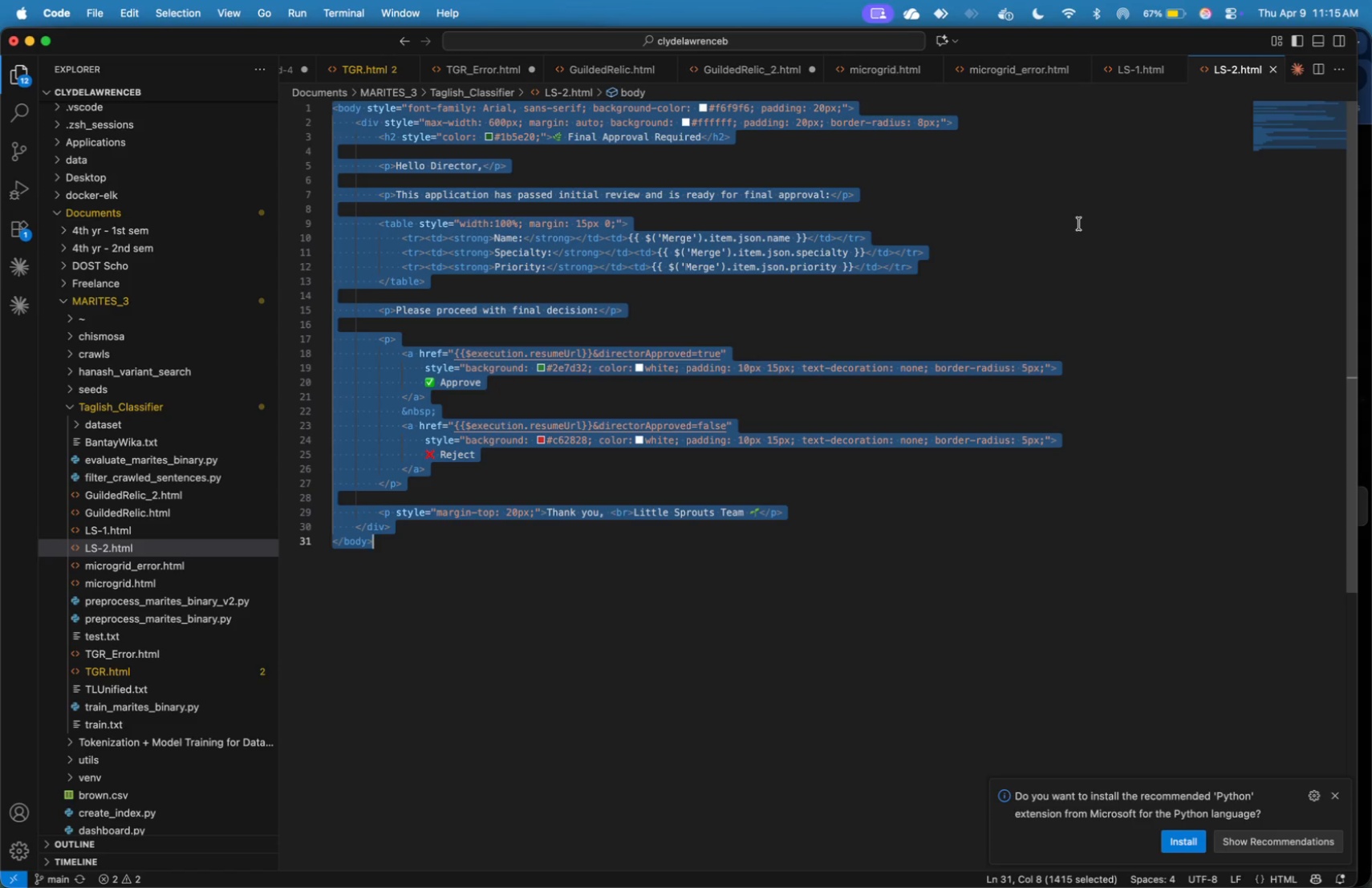 
key(Meta+C)
 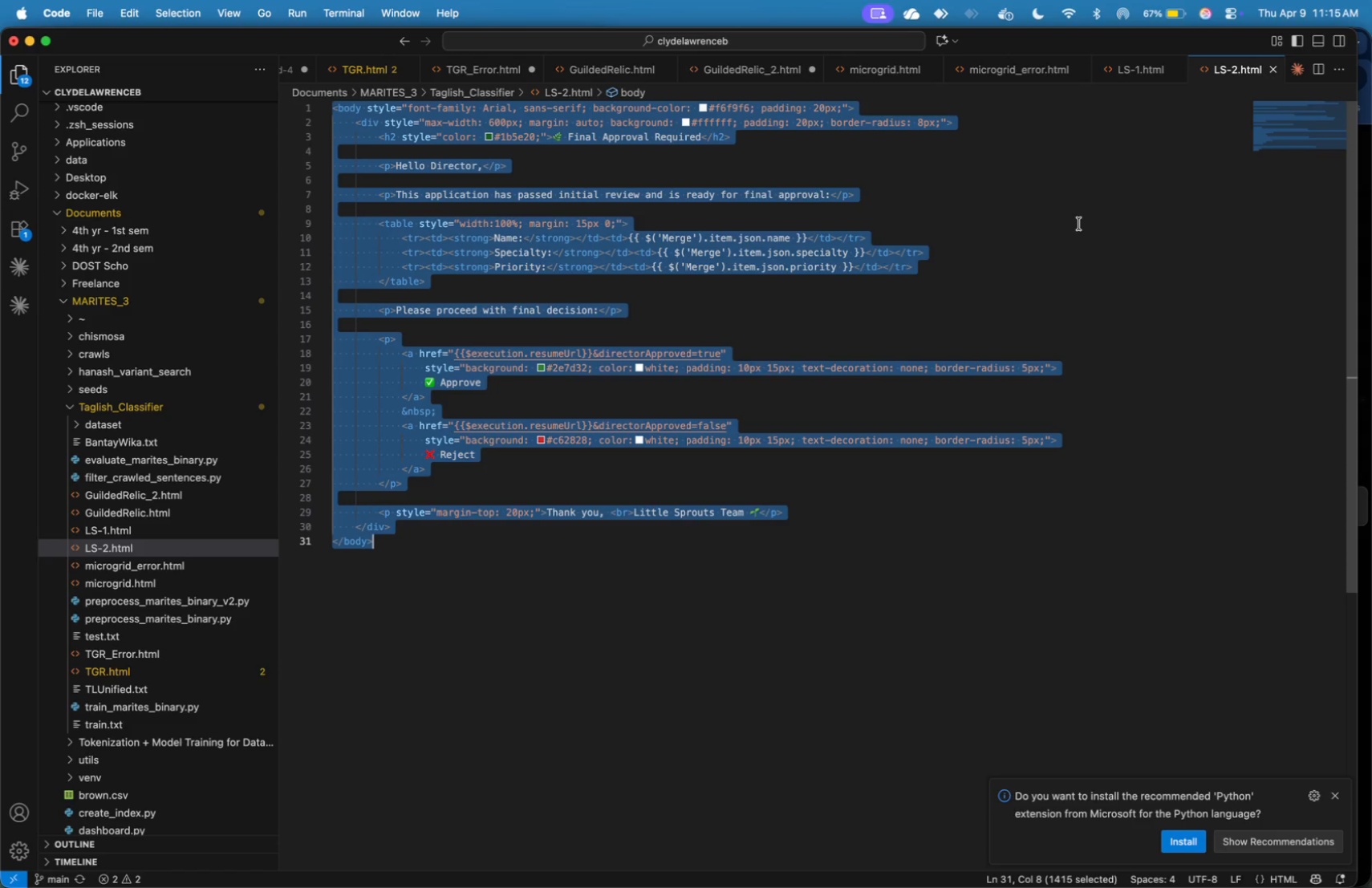 
key(Meta+N)
 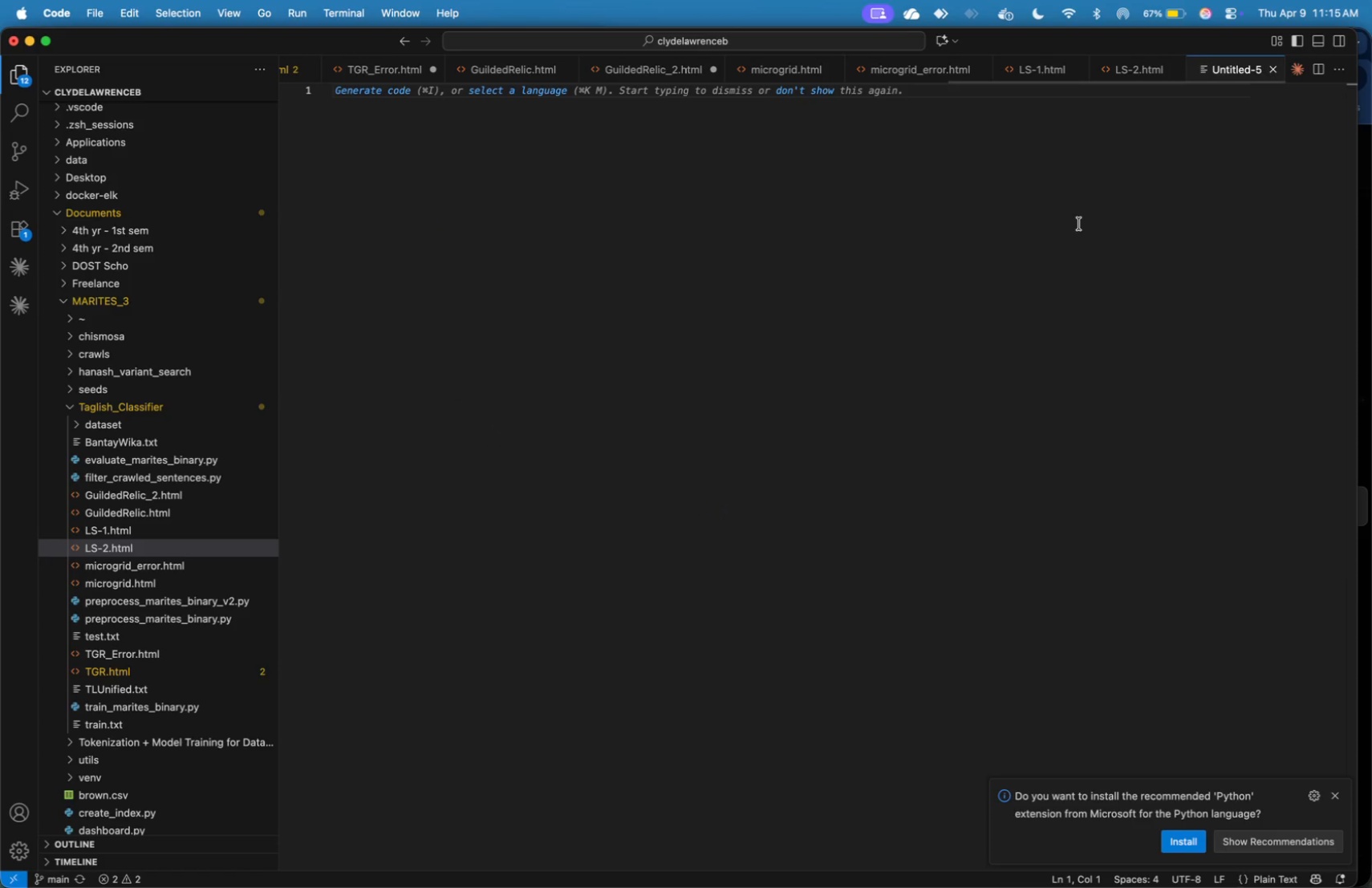 
key(Meta+V)
 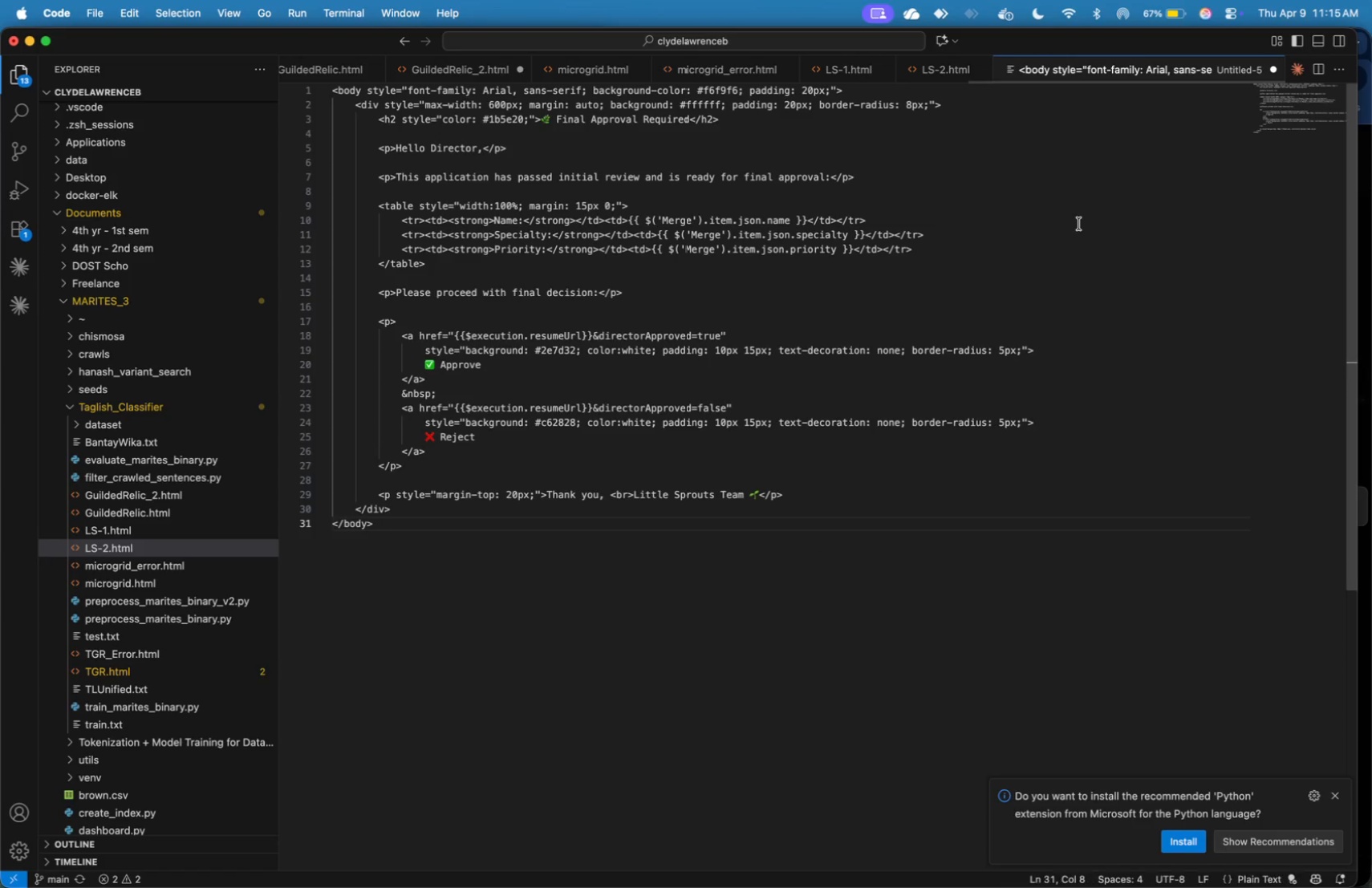 
key(Meta+S)
 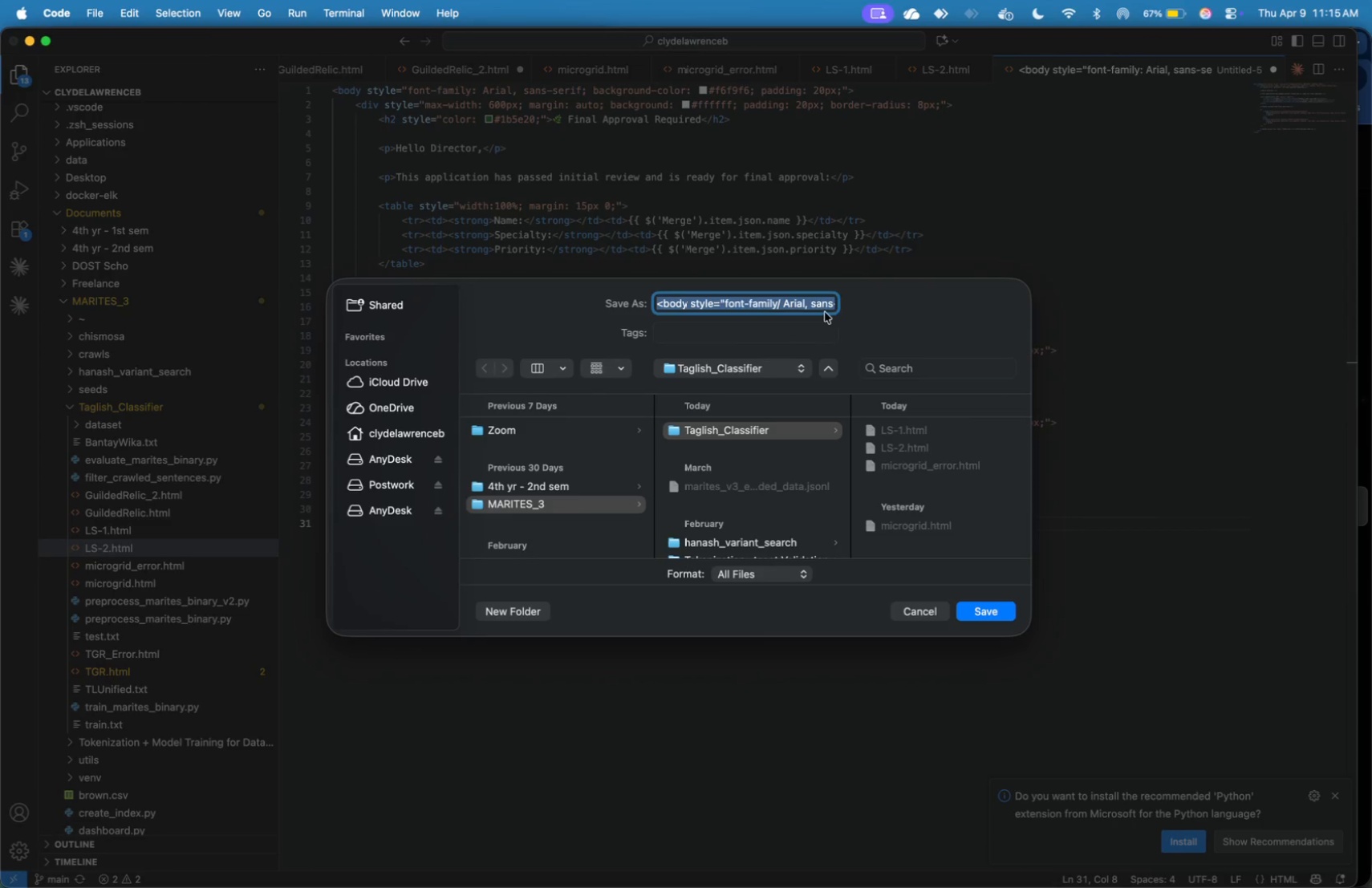 
type(LS-3.html)
 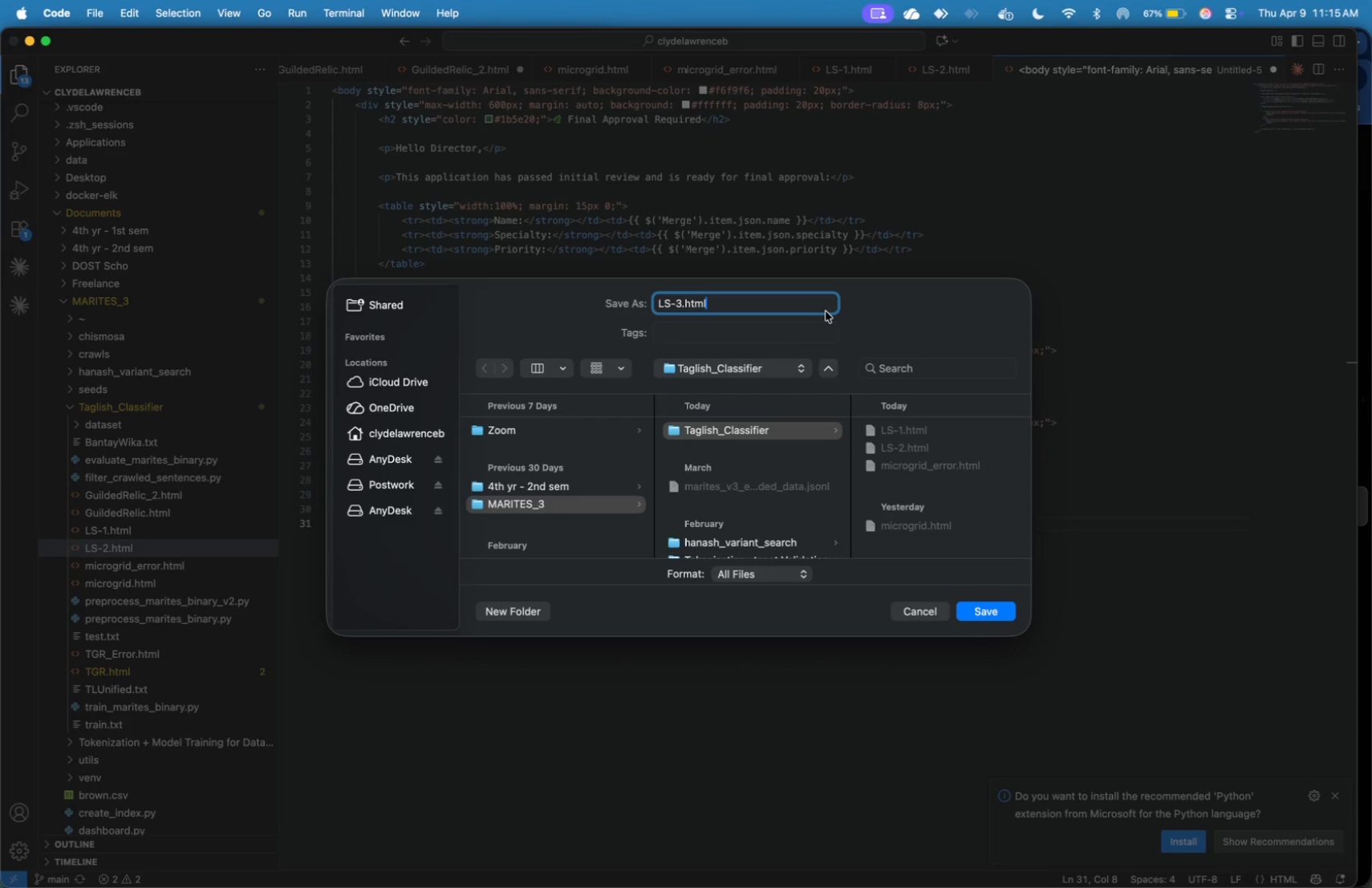 
key(Enter)
 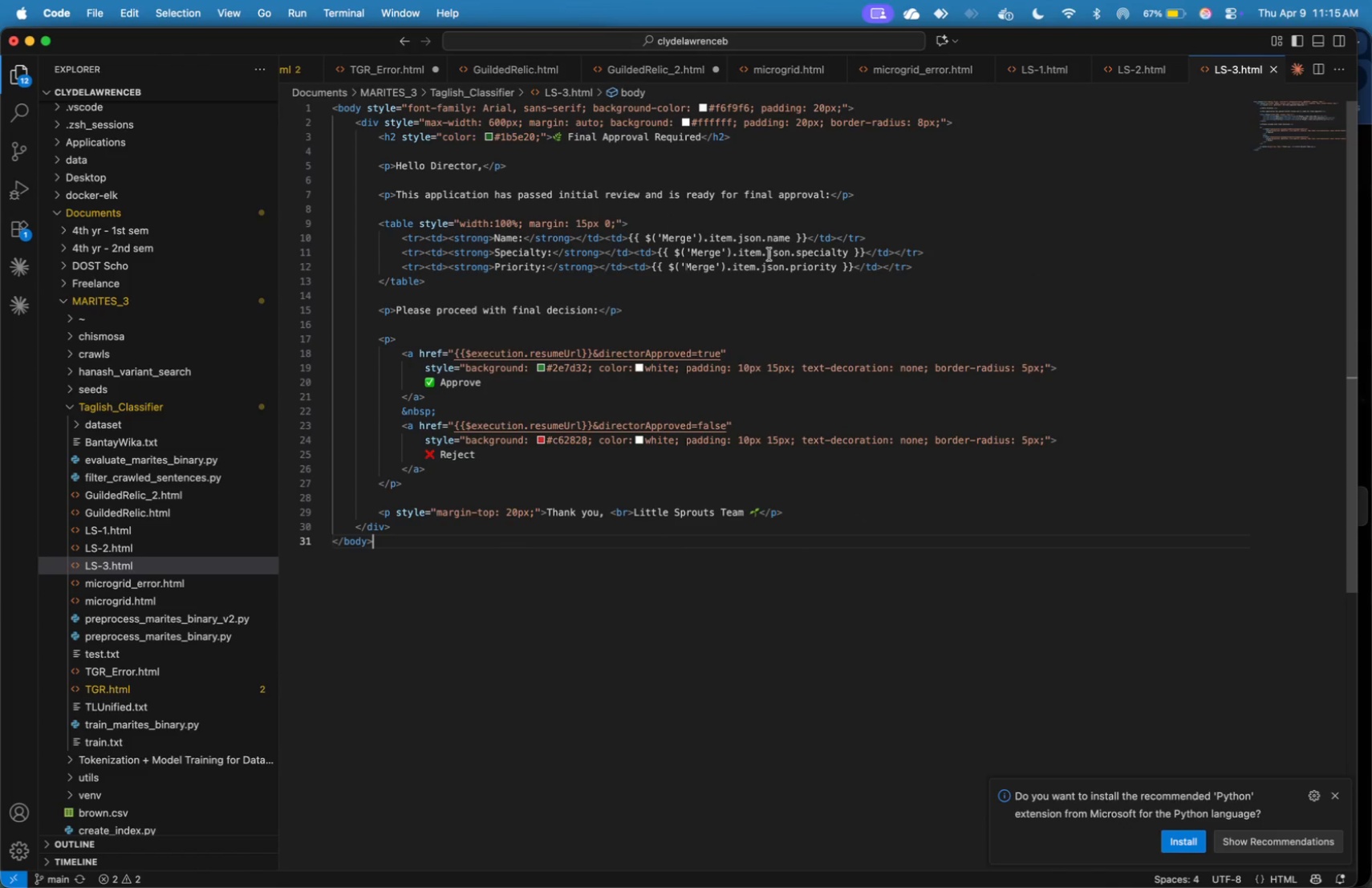 
wait(8.75)
 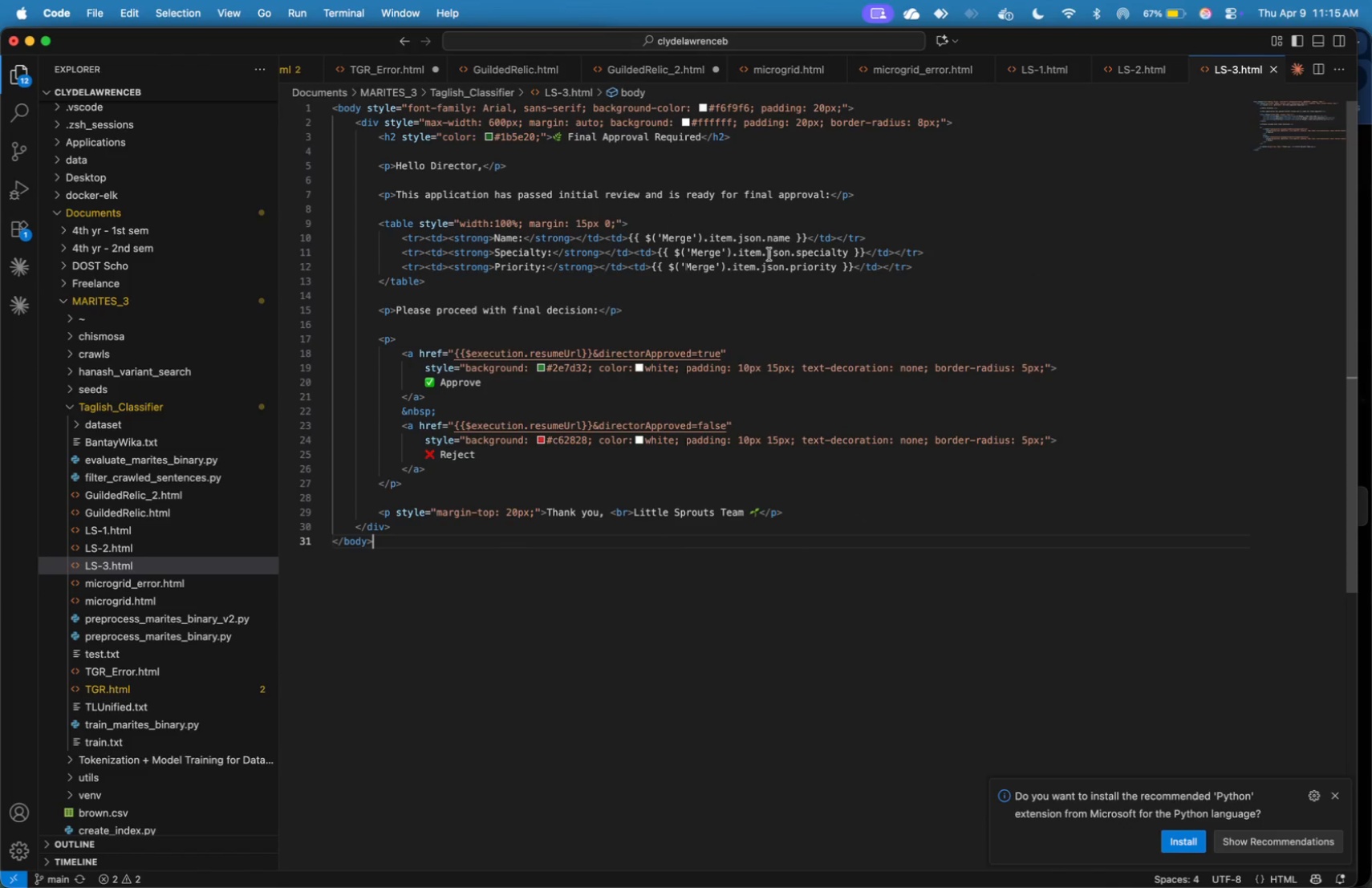 
key(ArrowRight)
 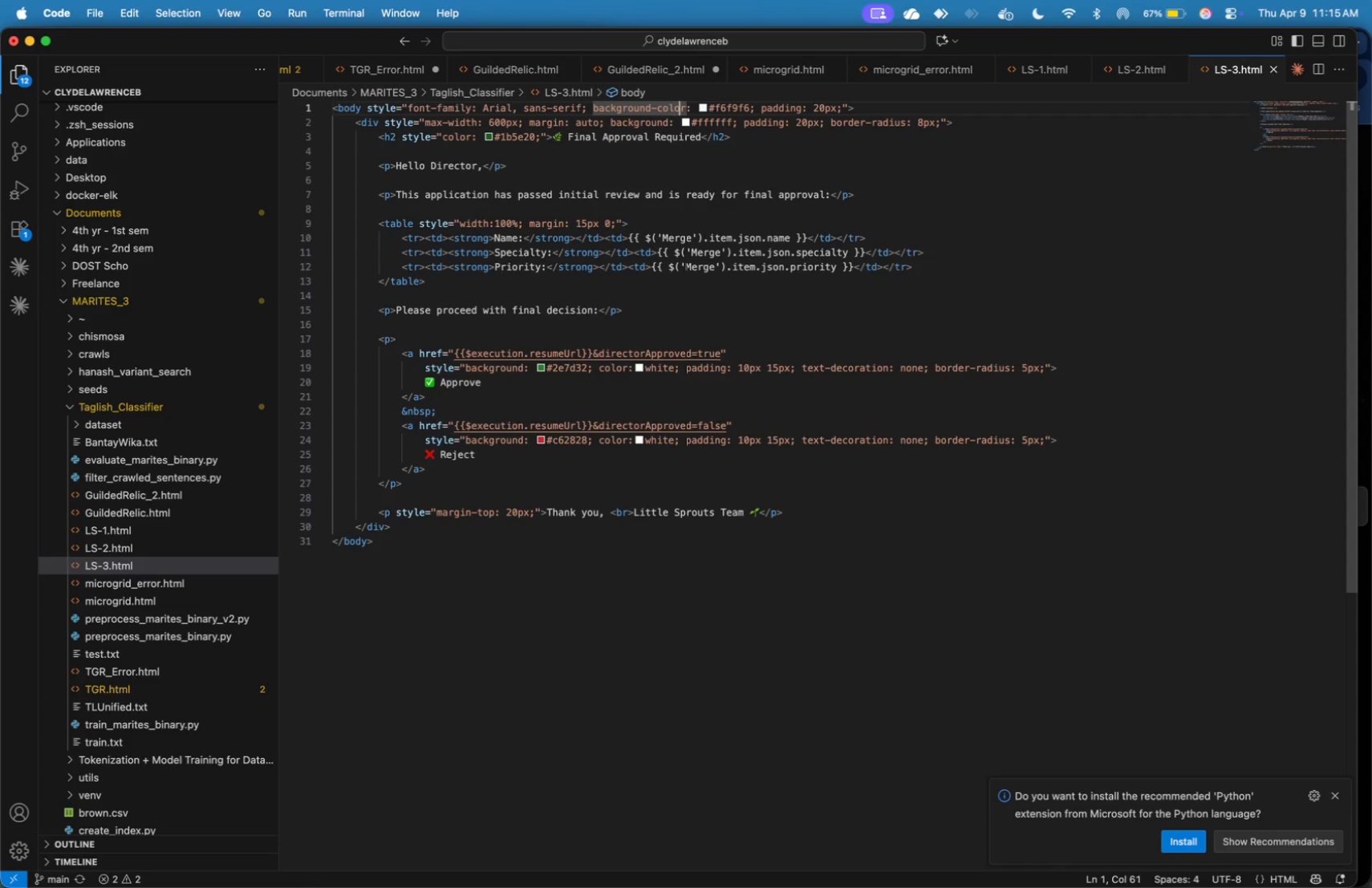 
key(ArrowRight)
 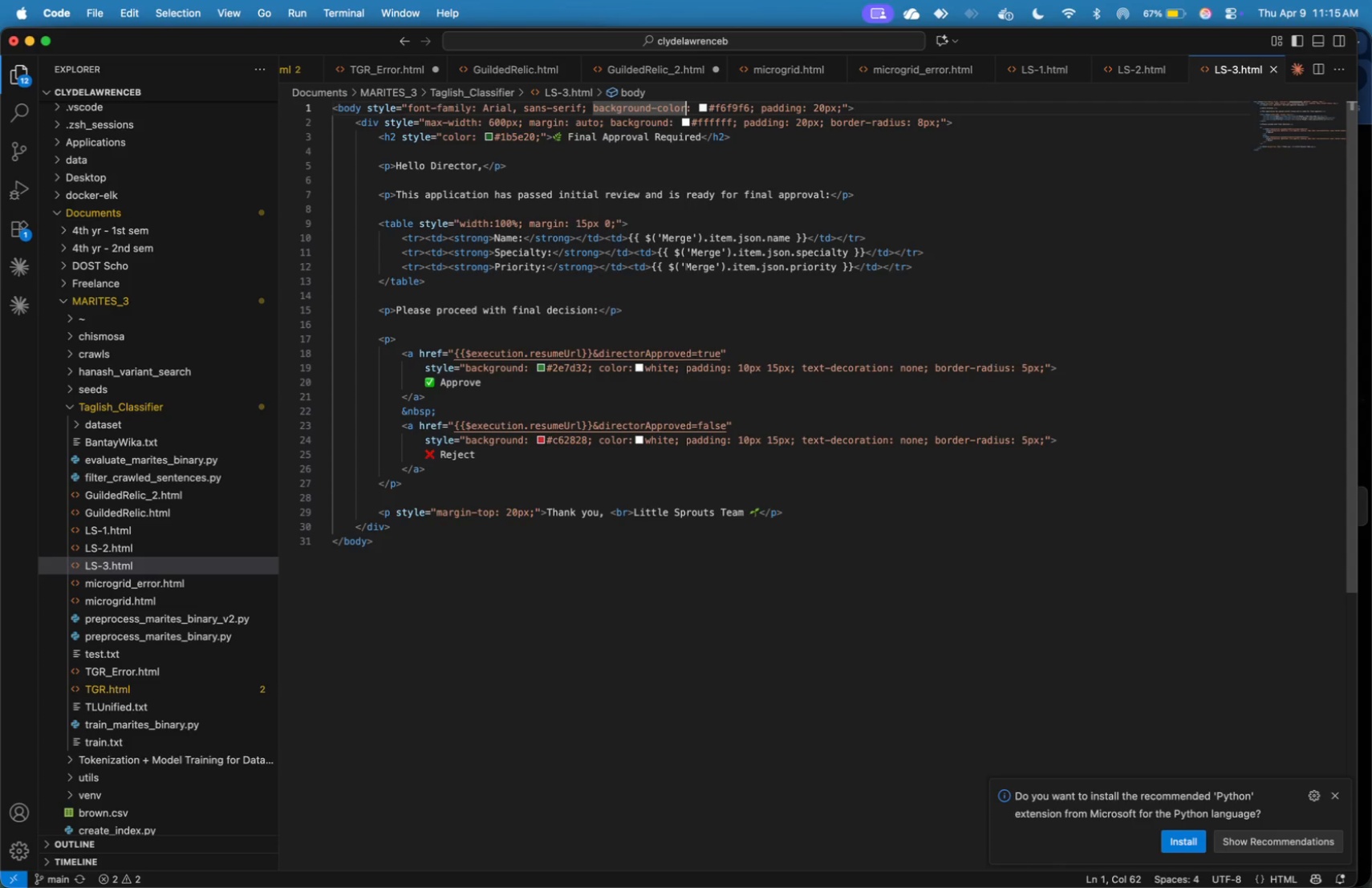 
hold_key(key=ArrowRight, duration=1.14)
 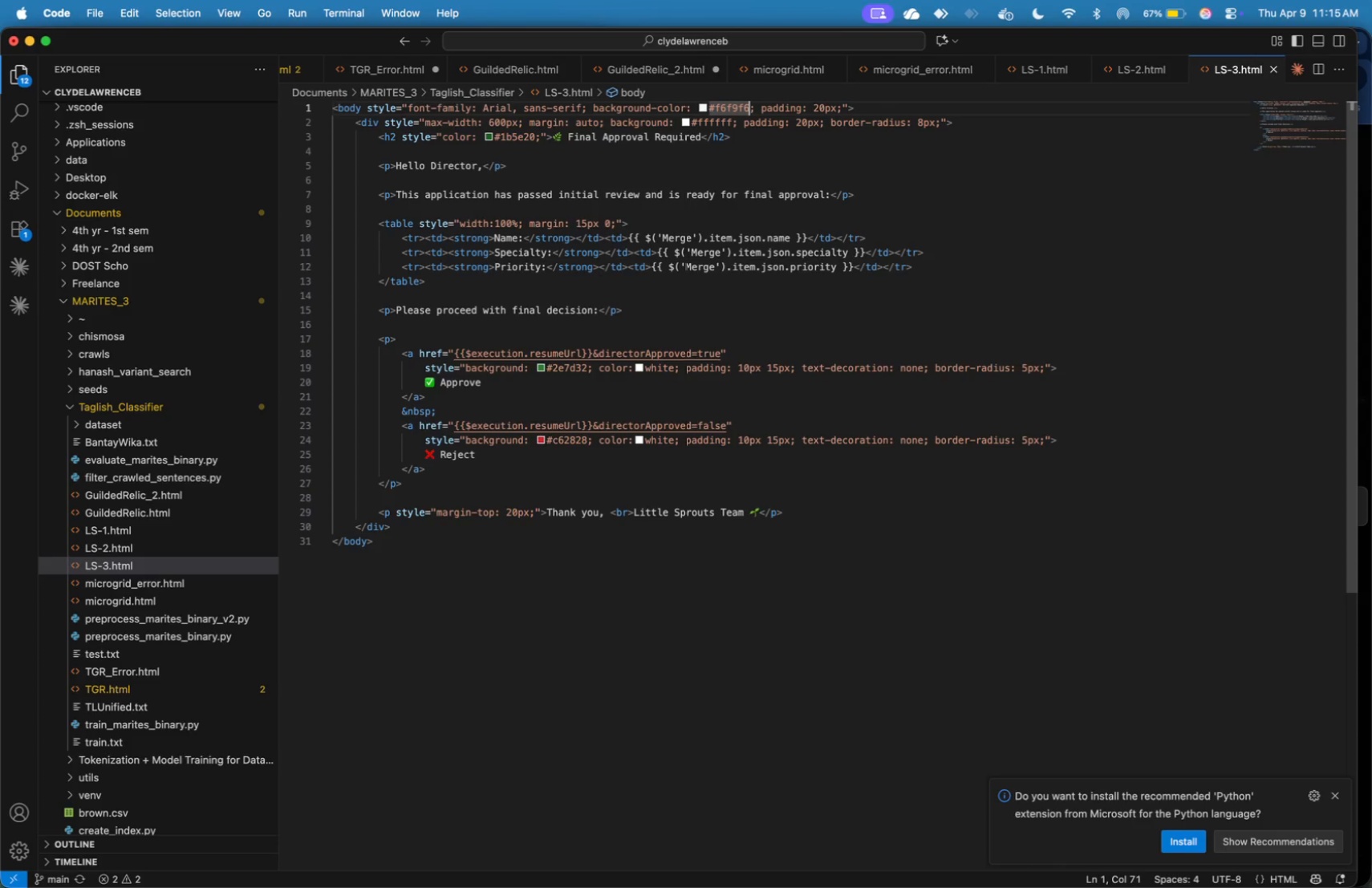 
key(ArrowRight)
 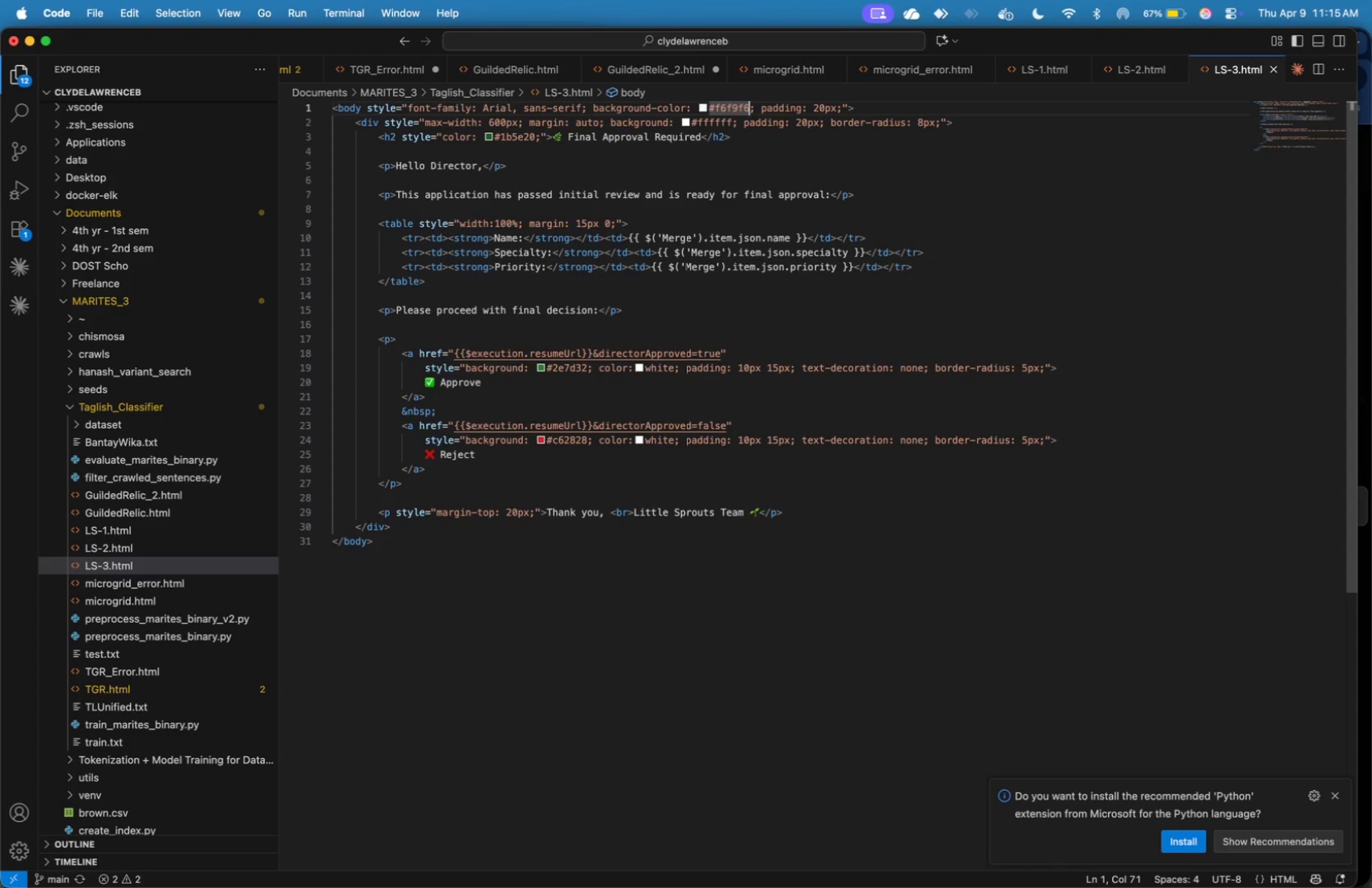 
key(Backspace)
key(Backspace)
key(Backspace)
key(Backspace)
key(Backspace)
type(ff)
 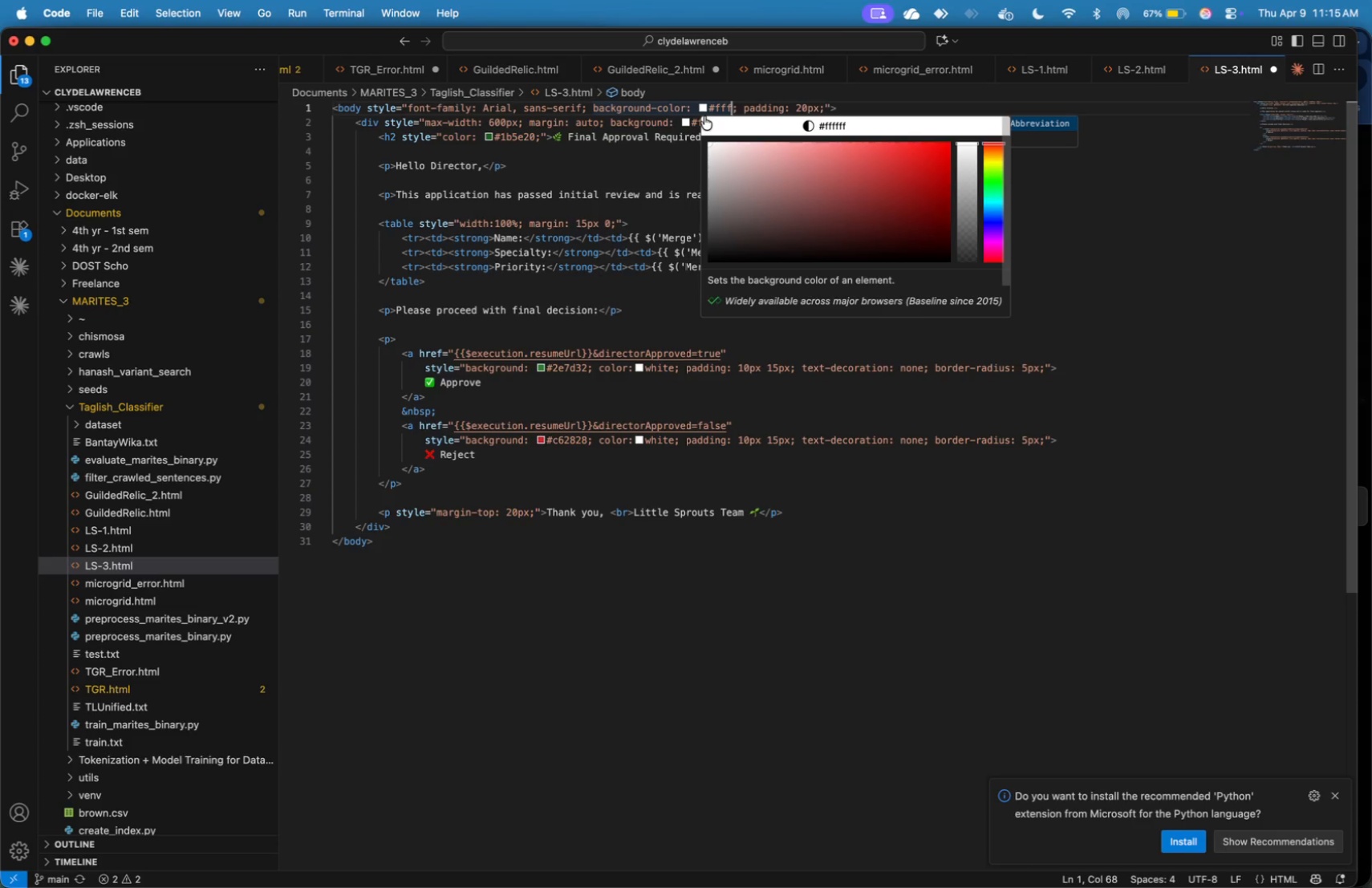 
wait(9.79)
 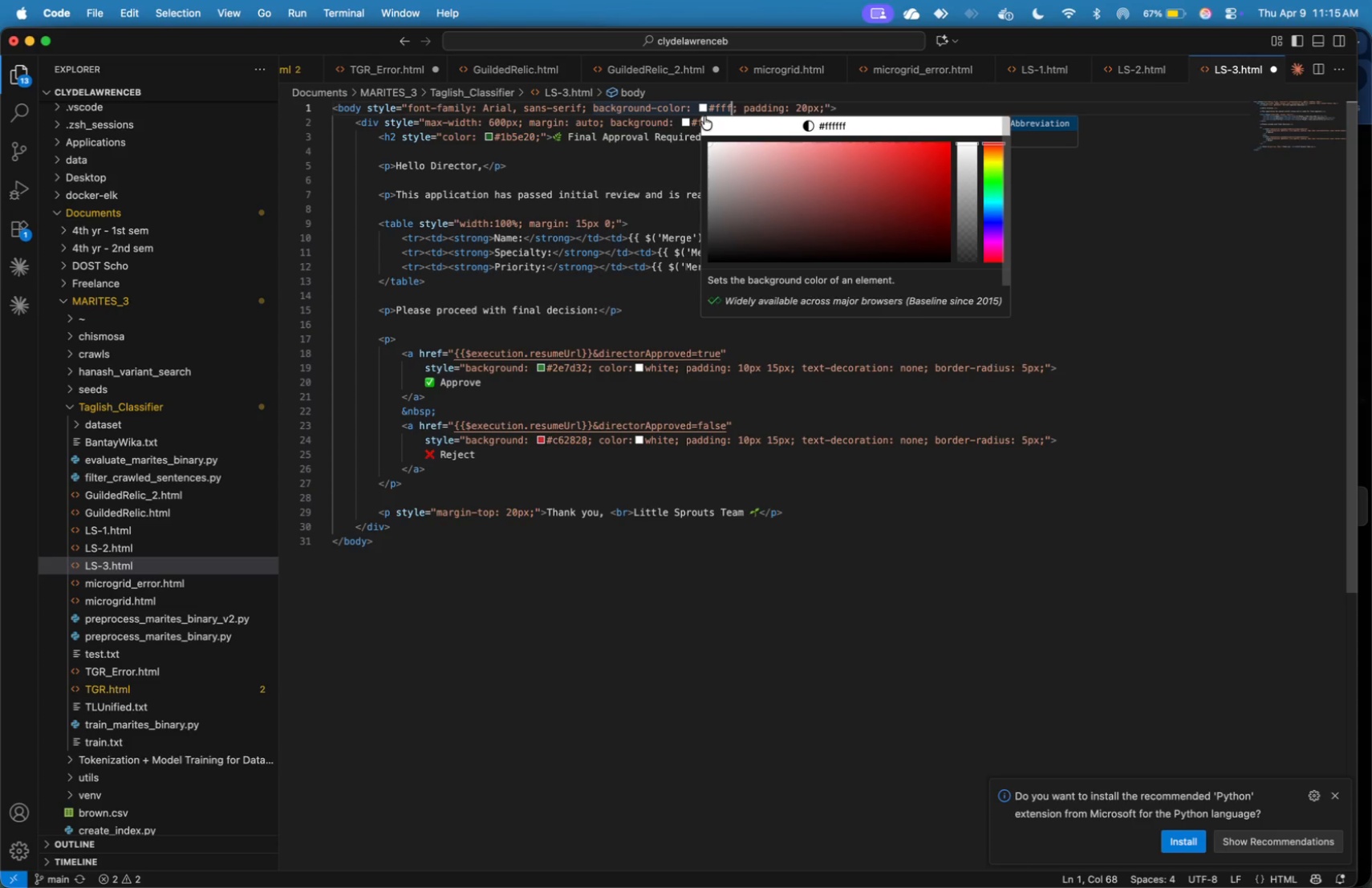 
type(5f5)
 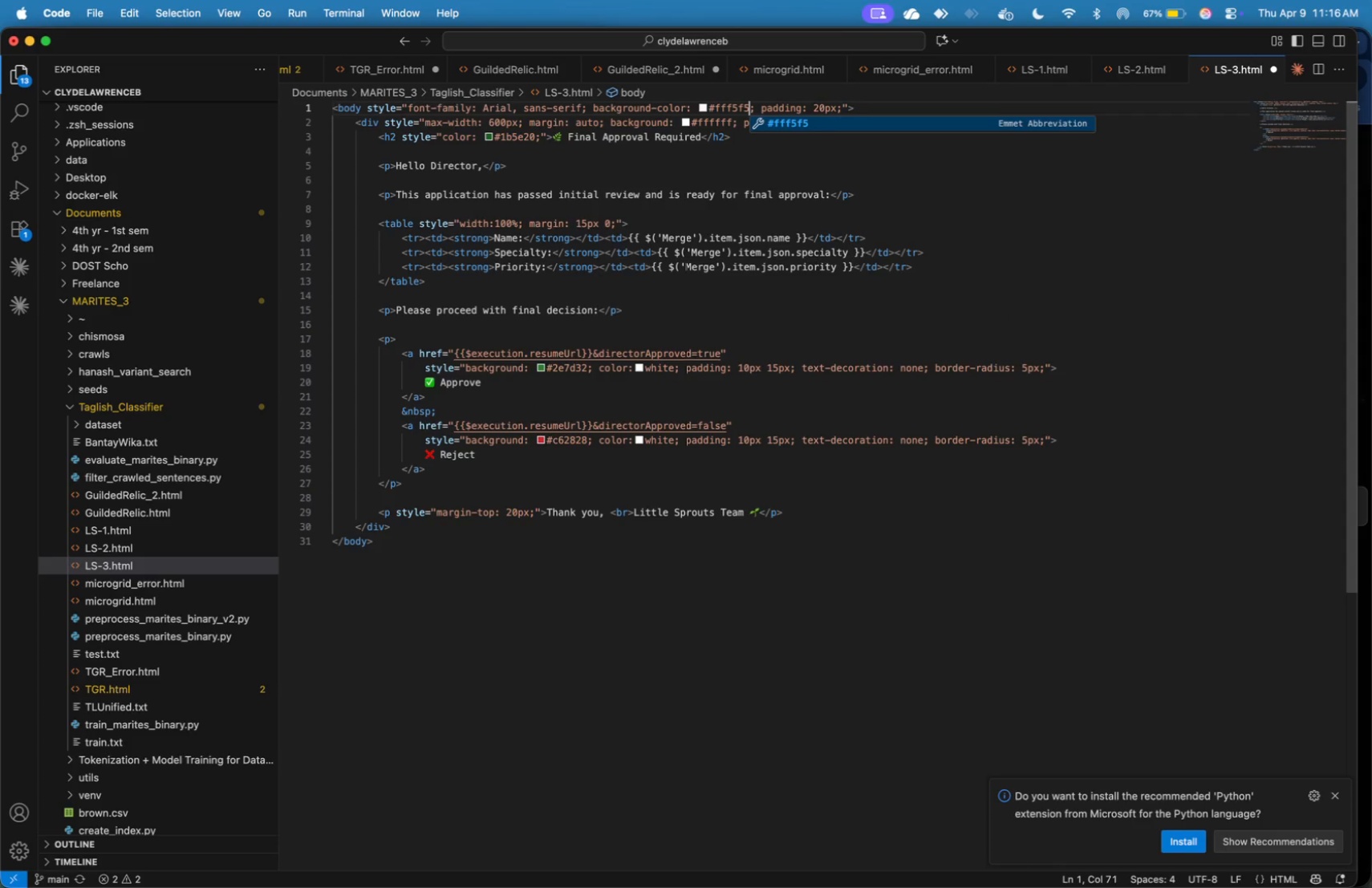 
wait(6.47)
 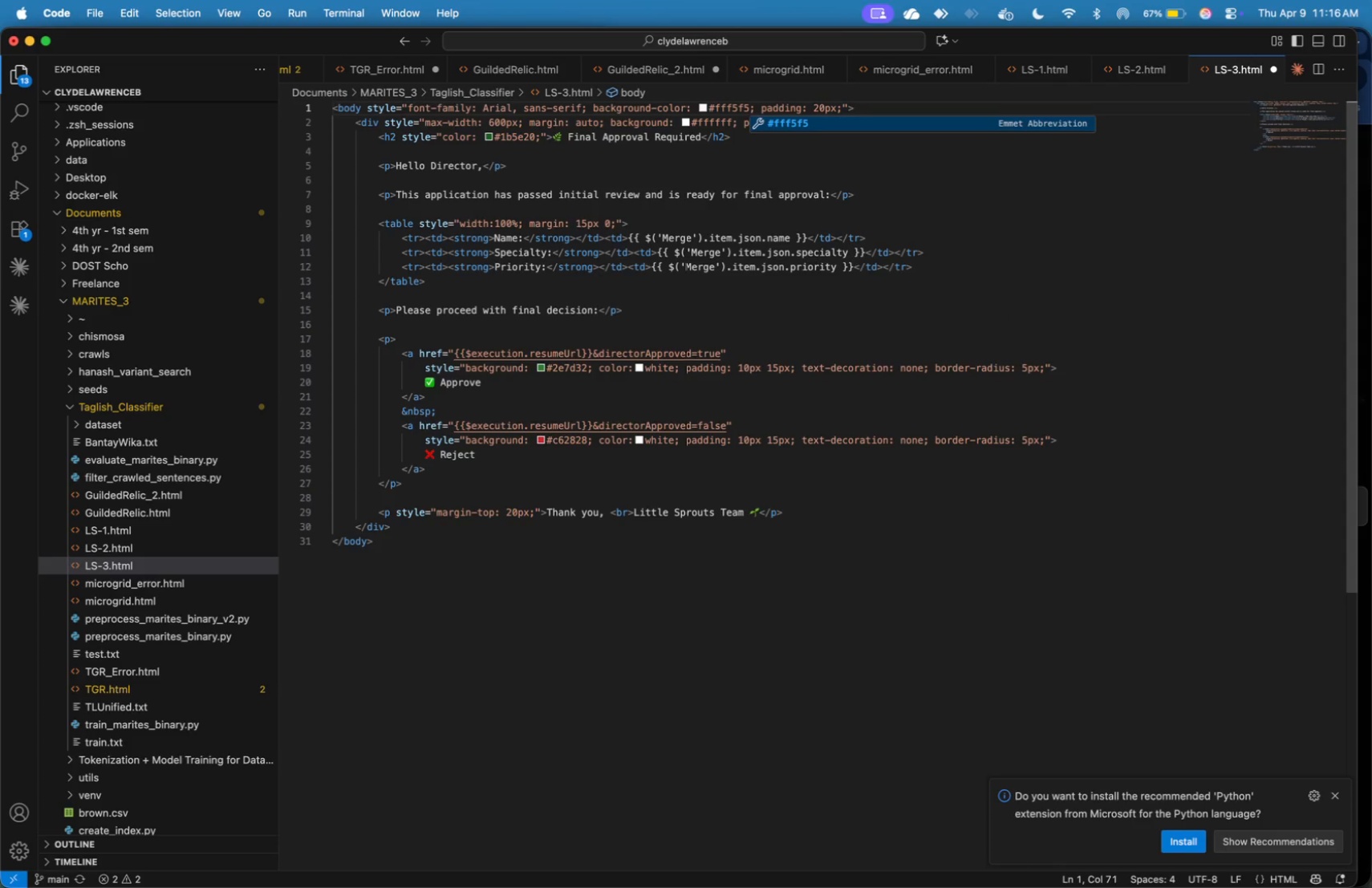 
hold_key(key=ArrowLeft, duration=1.12)
 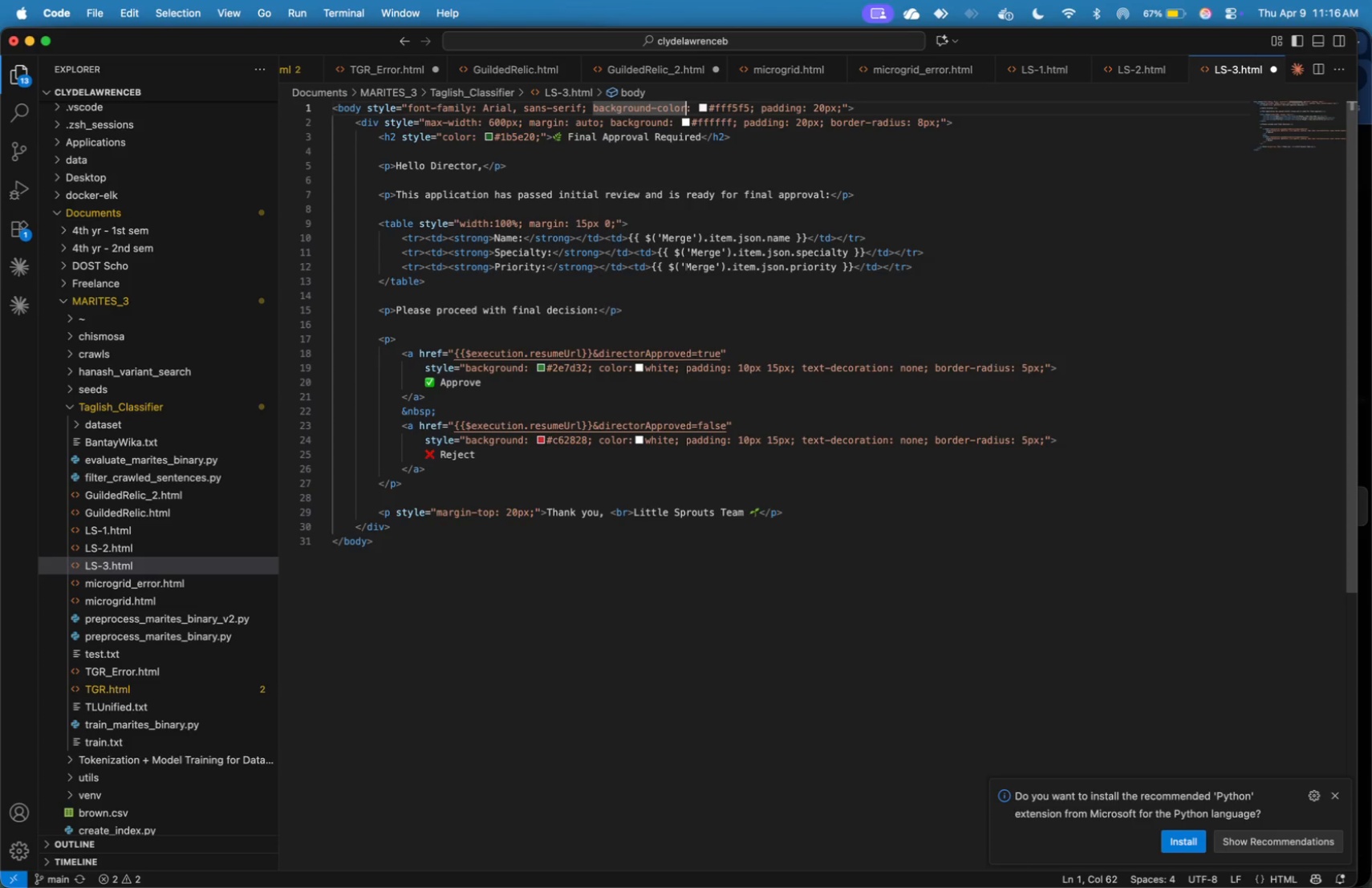 
key(ArrowDown)
 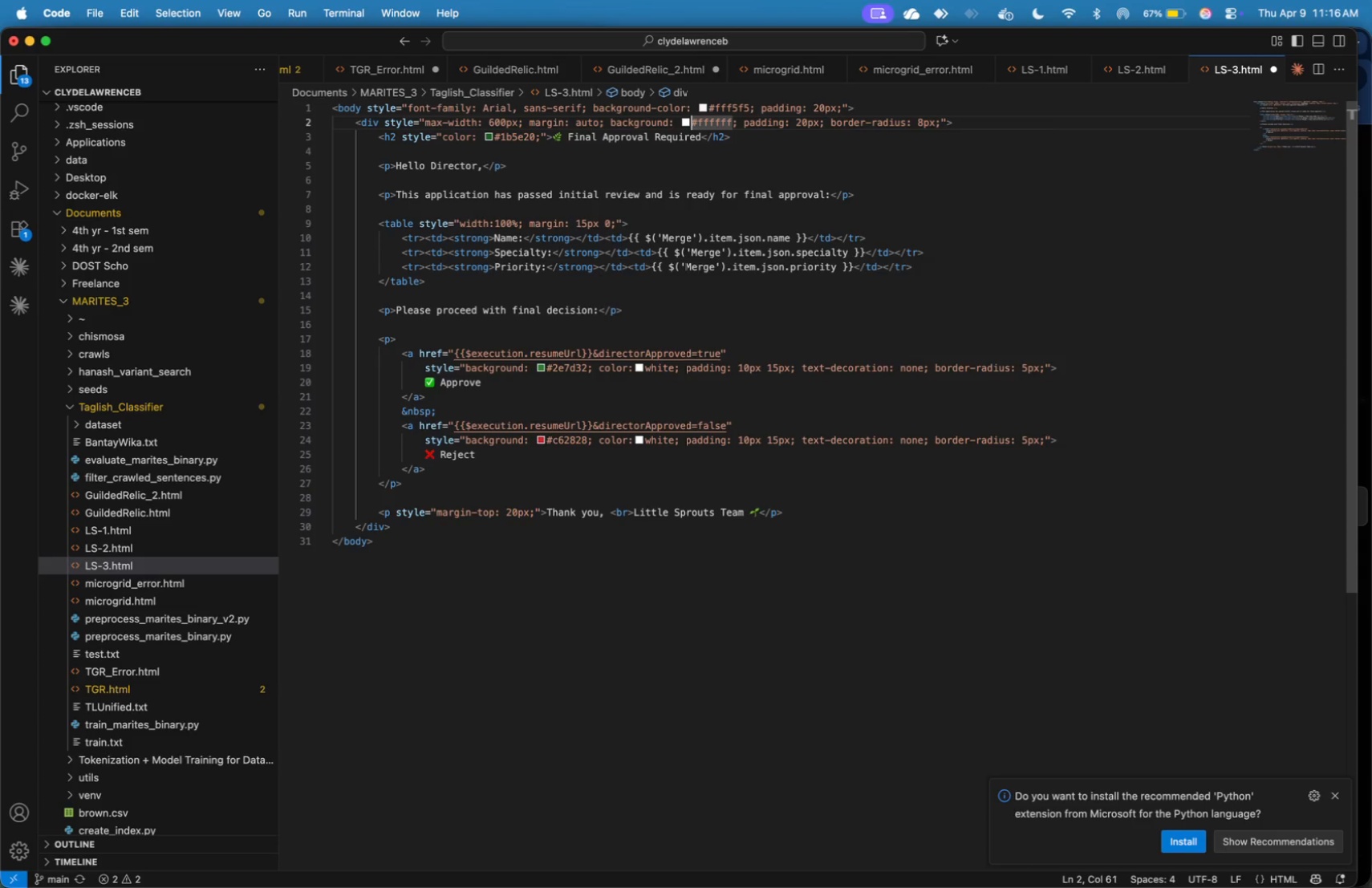 
key(ArrowLeft)
 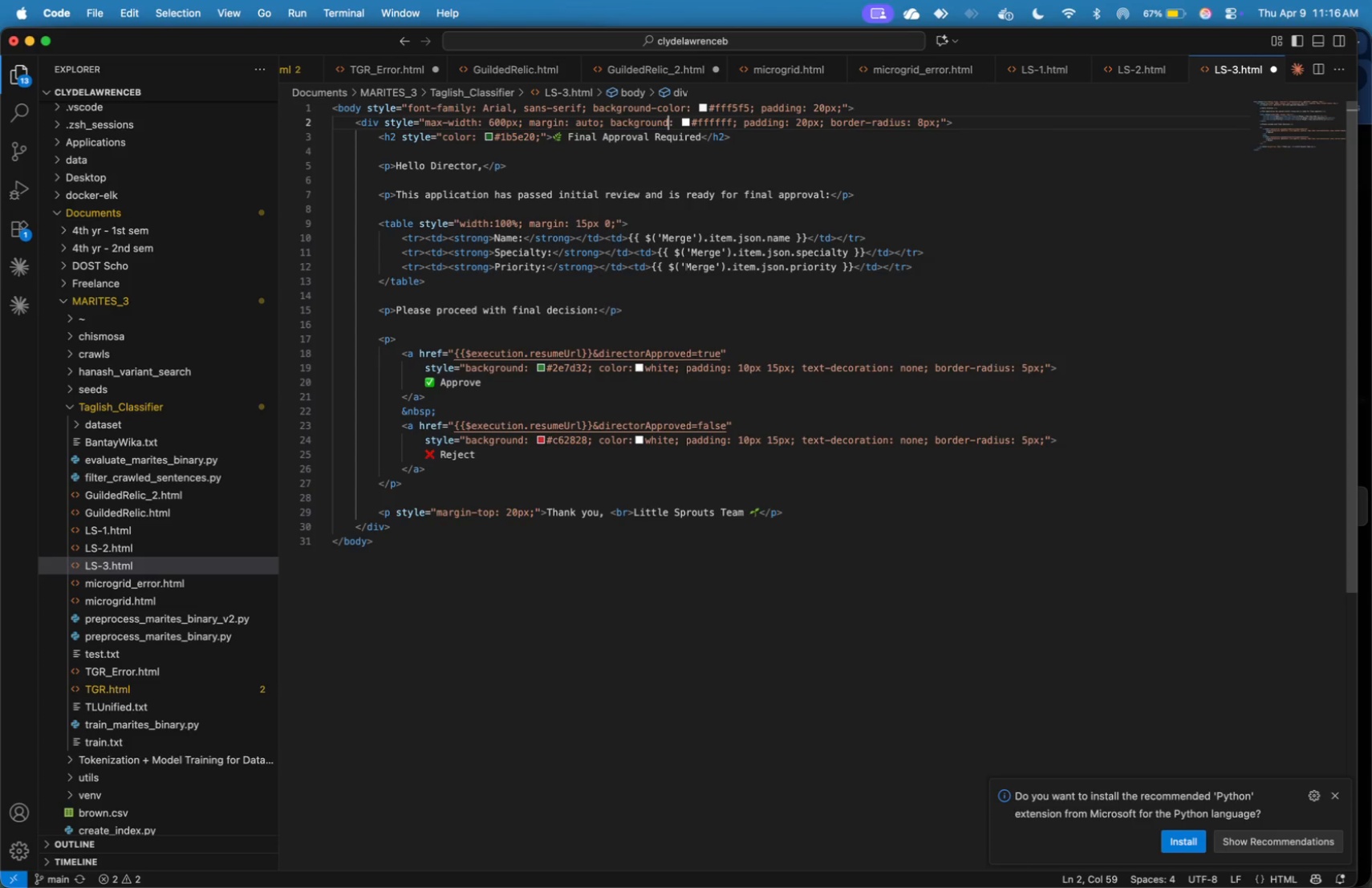 
key(ArrowLeft)
 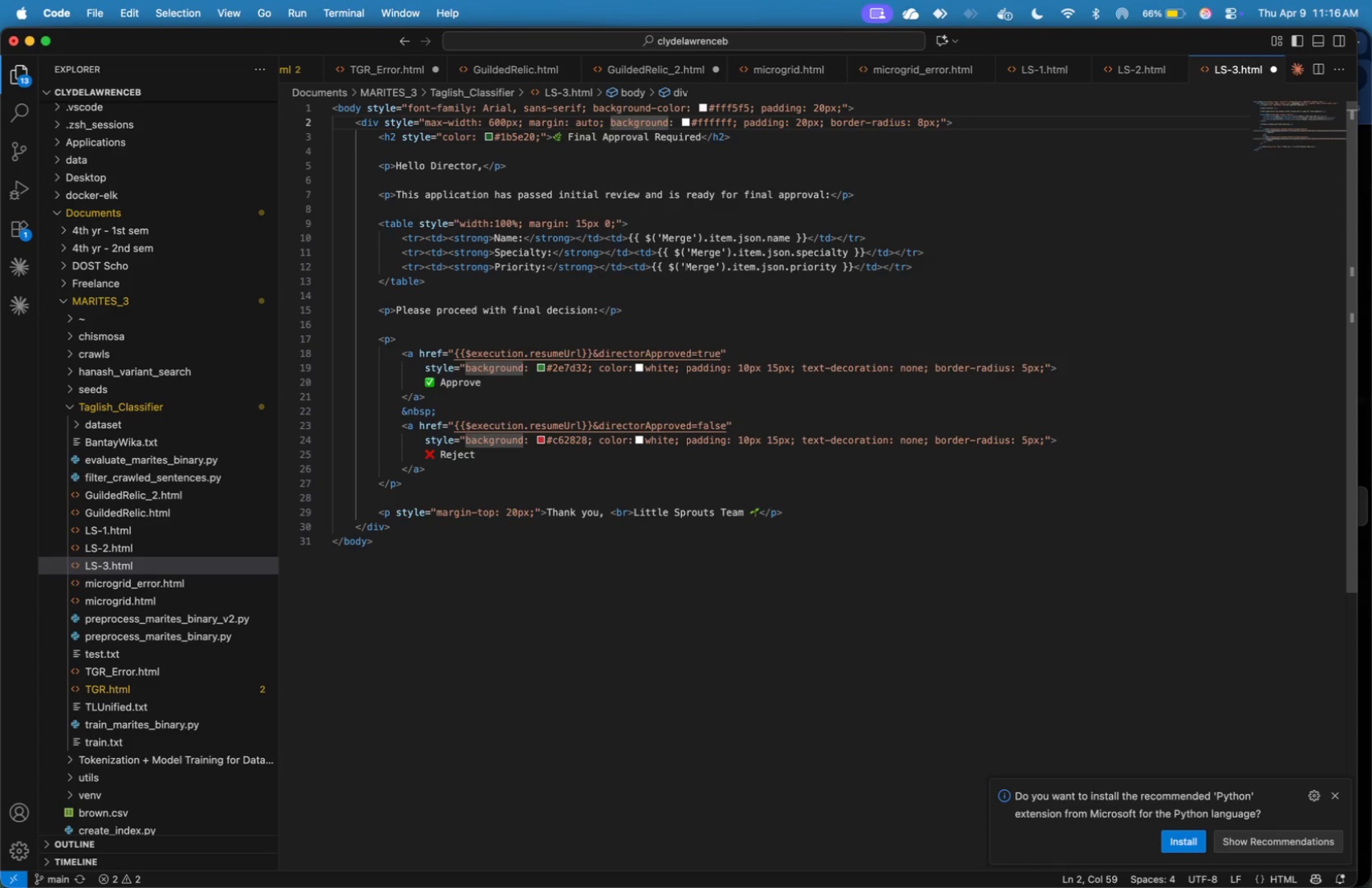 
wait(17.68)
 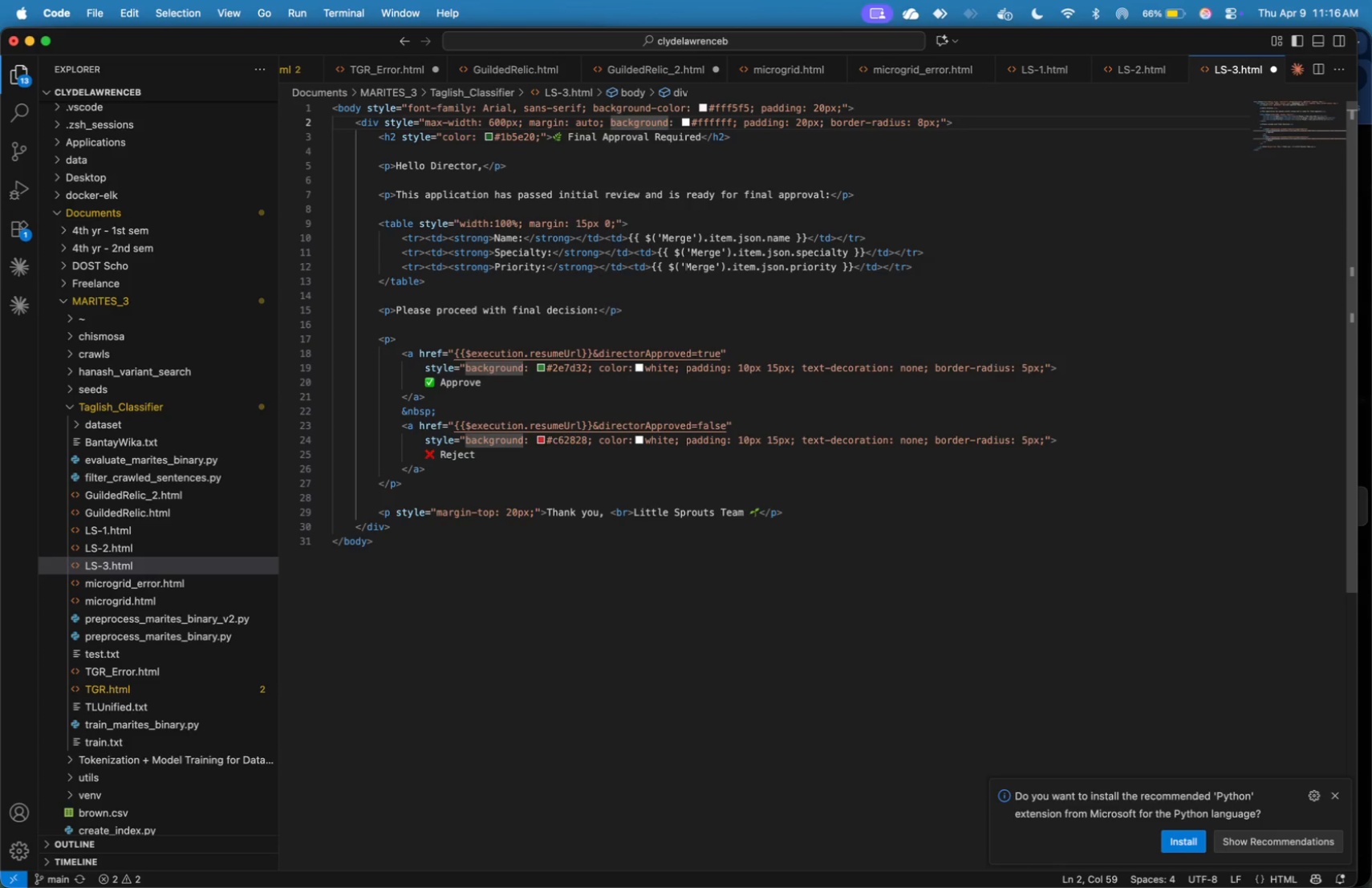 
key(ArrowDown)
 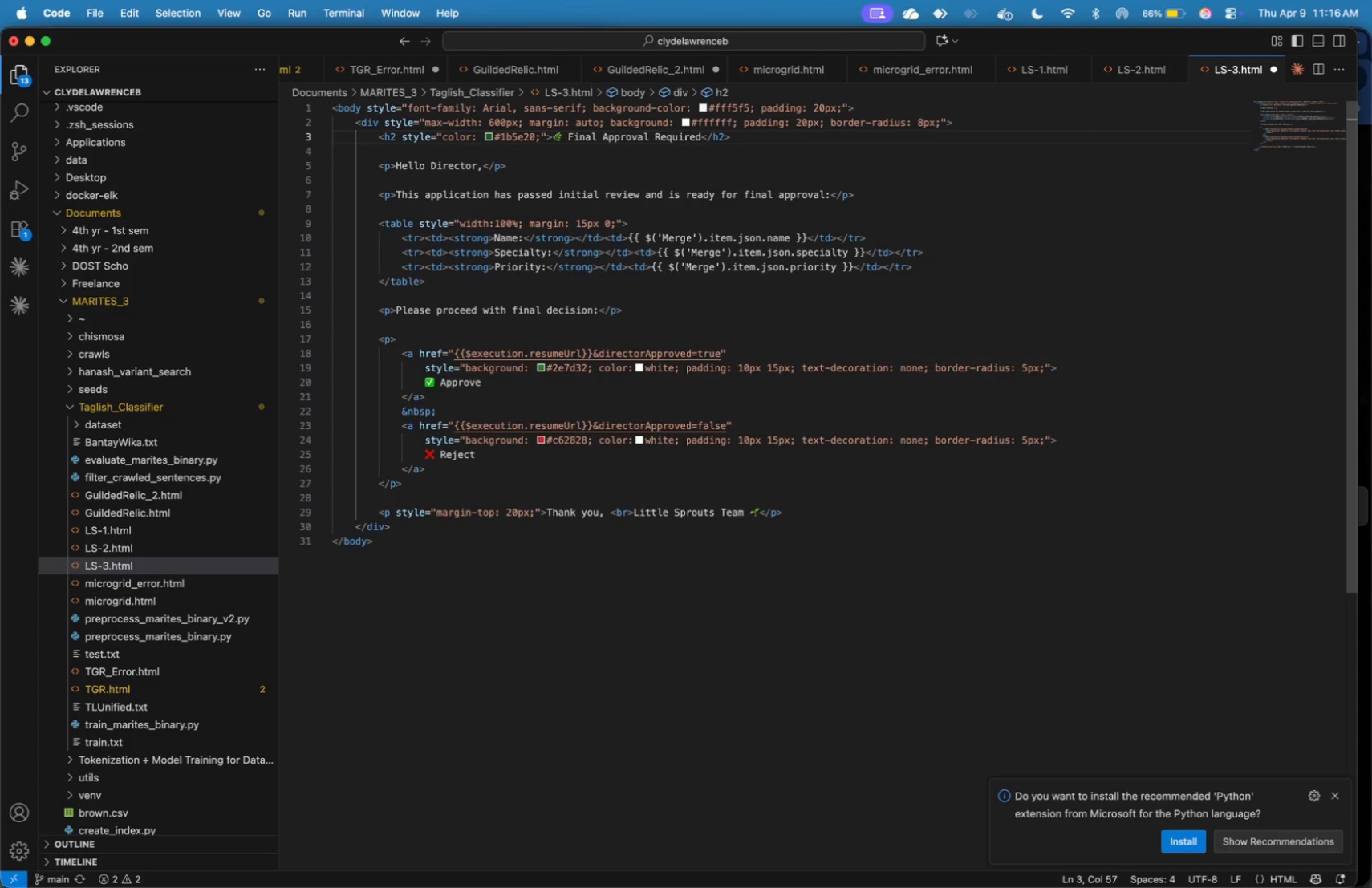 
hold_key(key=ArrowLeft, duration=1.06)
 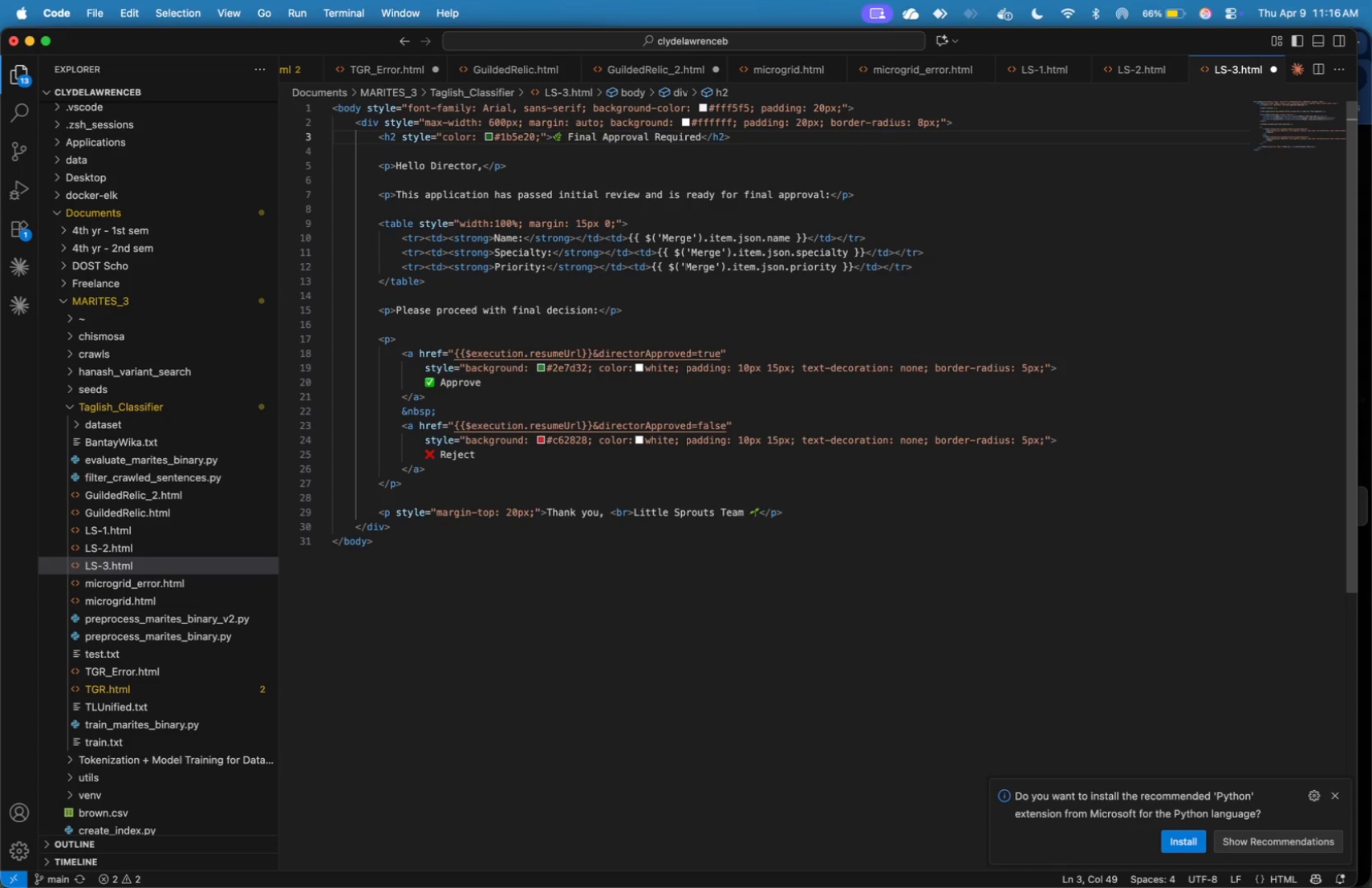 
hold_key(key=ArrowLeft, duration=1.59)
 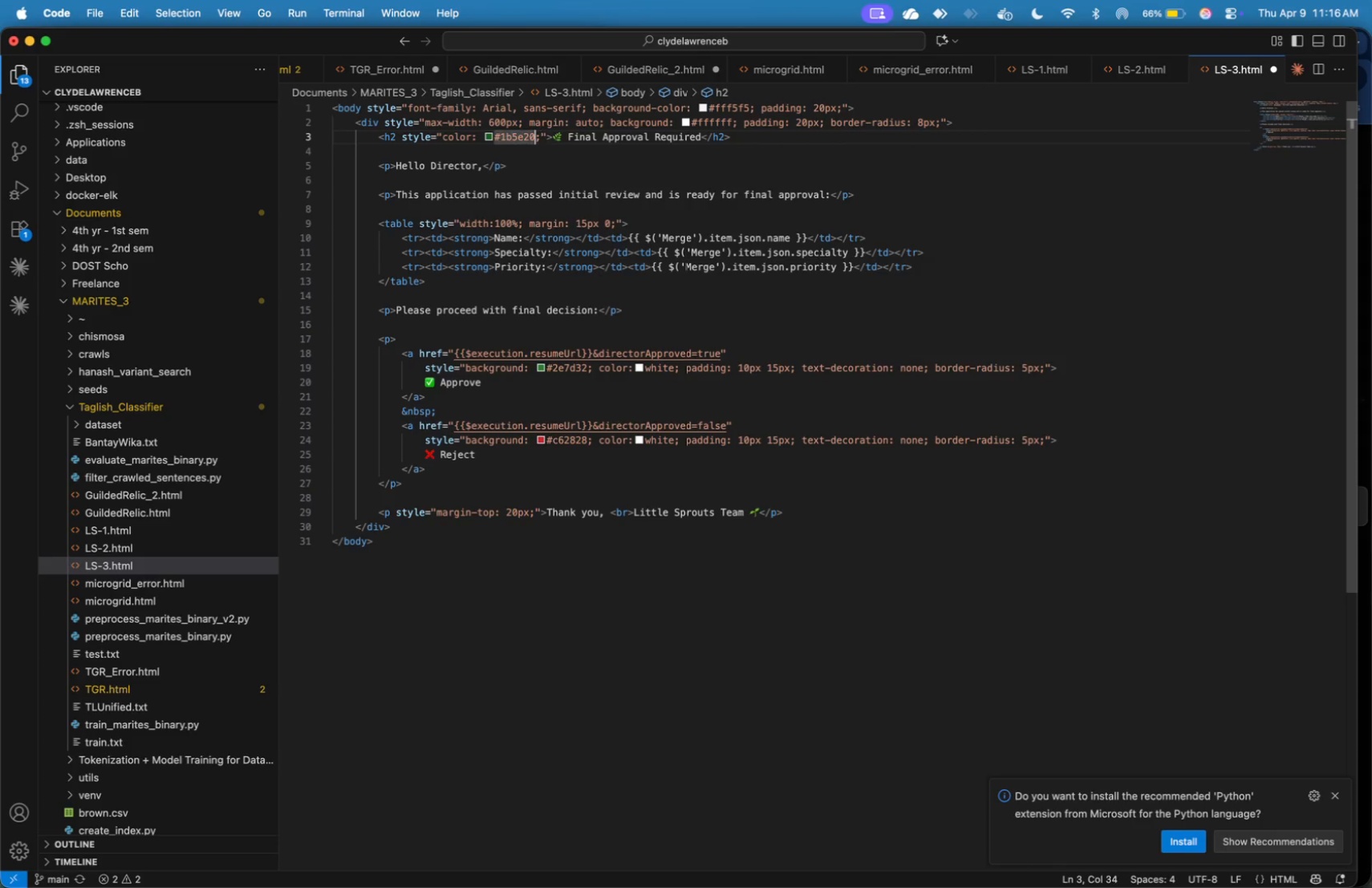 
key(ArrowLeft)
 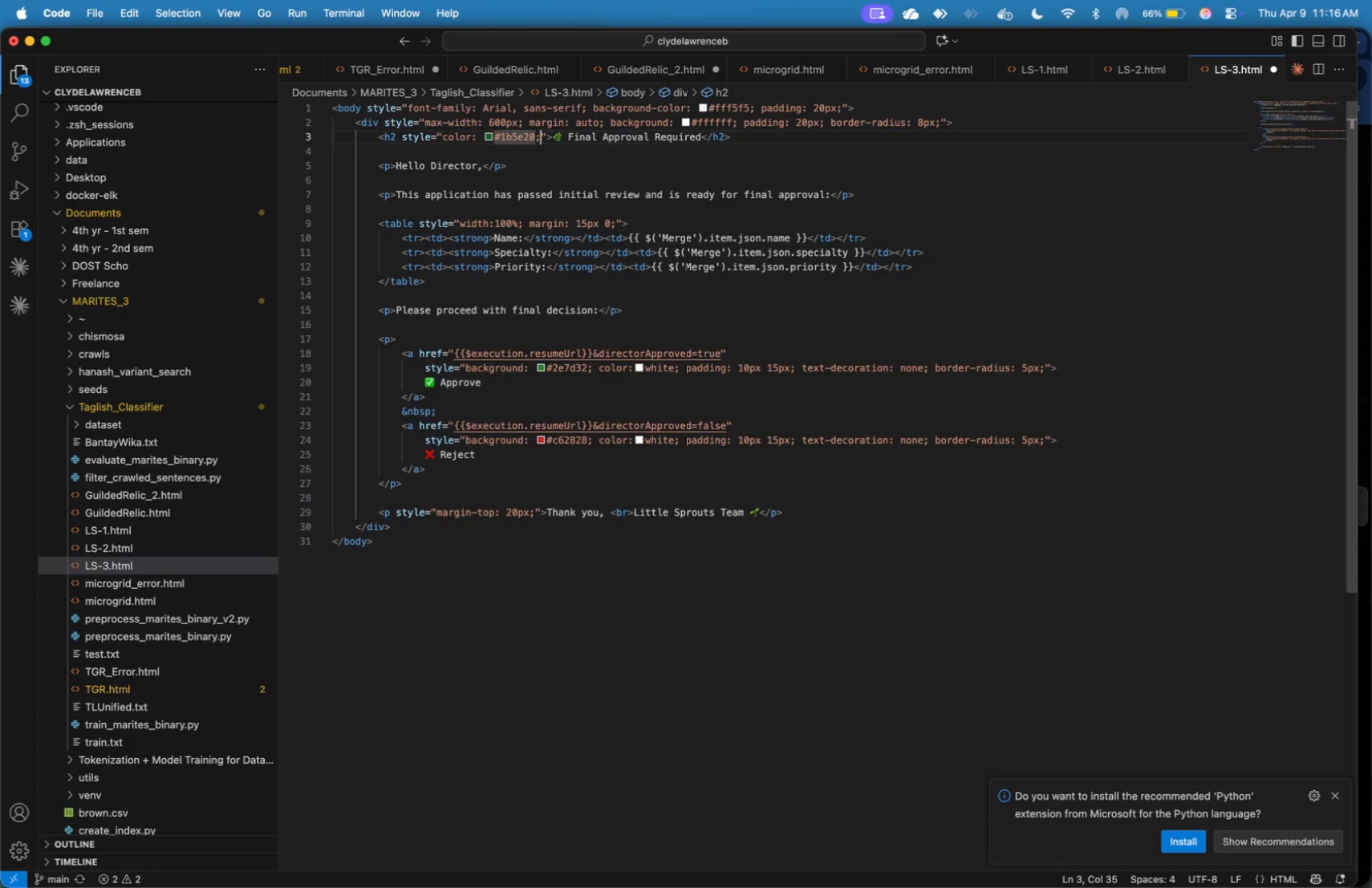 
key(ArrowRight)
 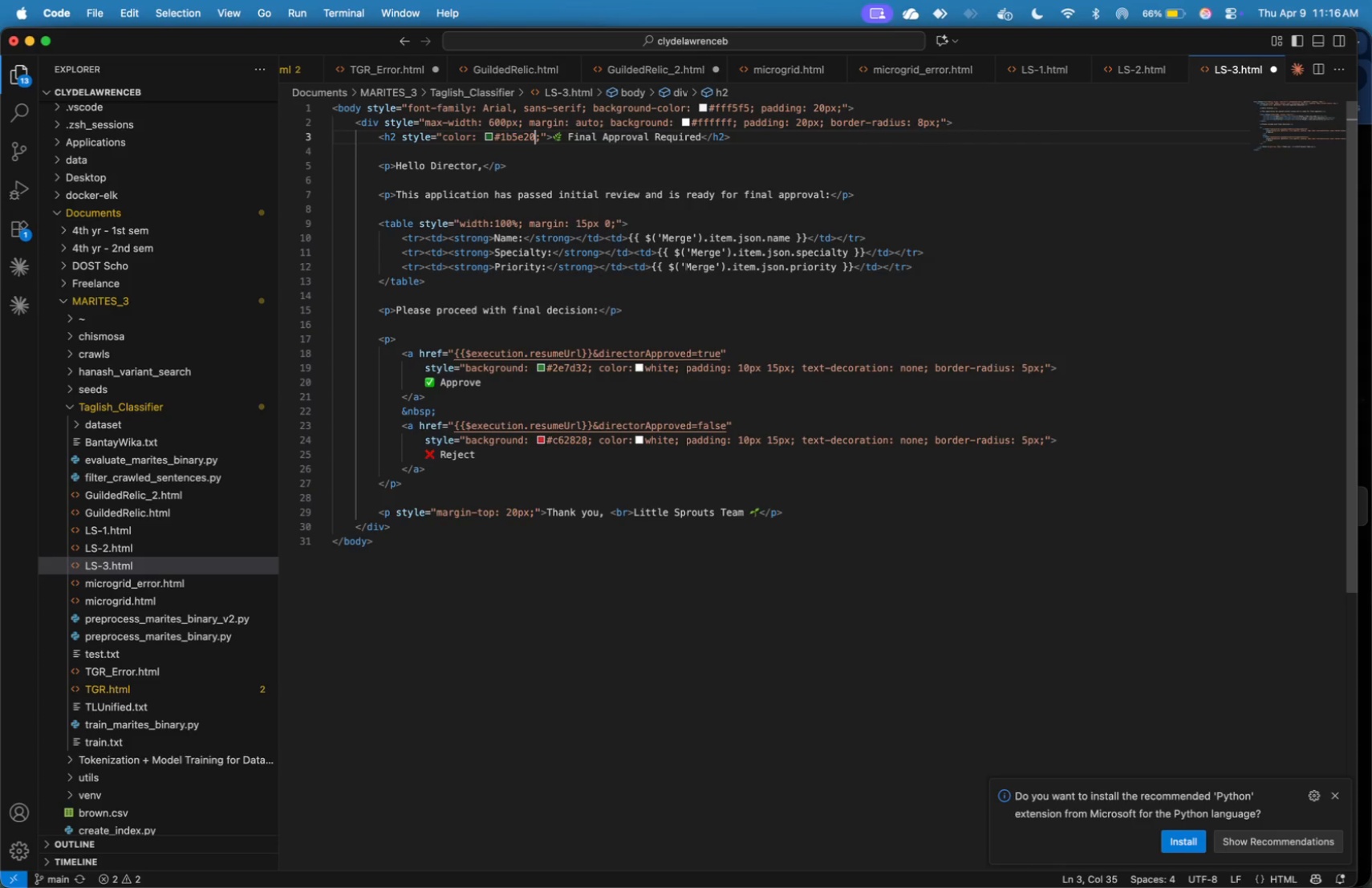 
key(ArrowLeft)
 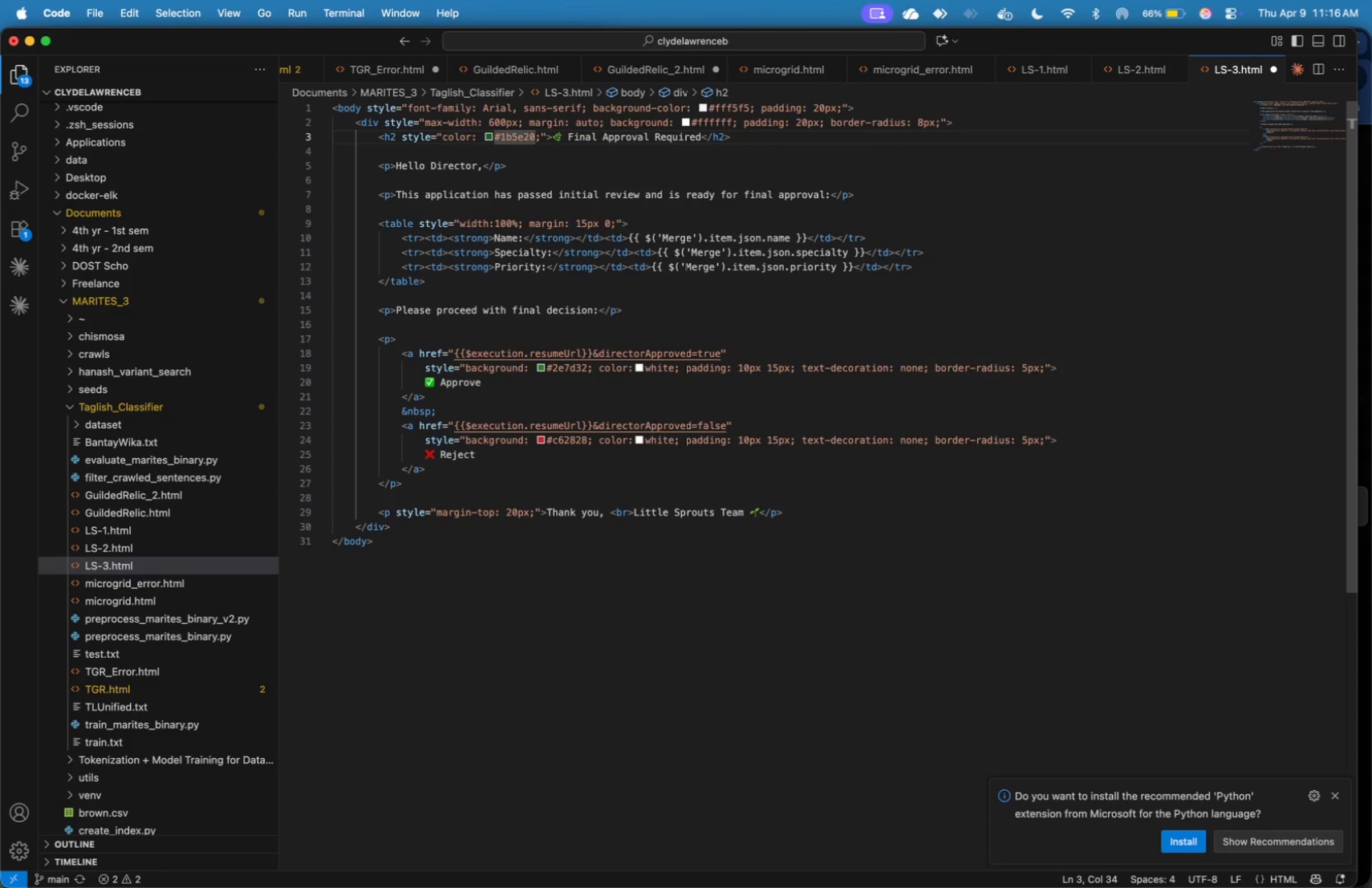 
key(Backspace)
 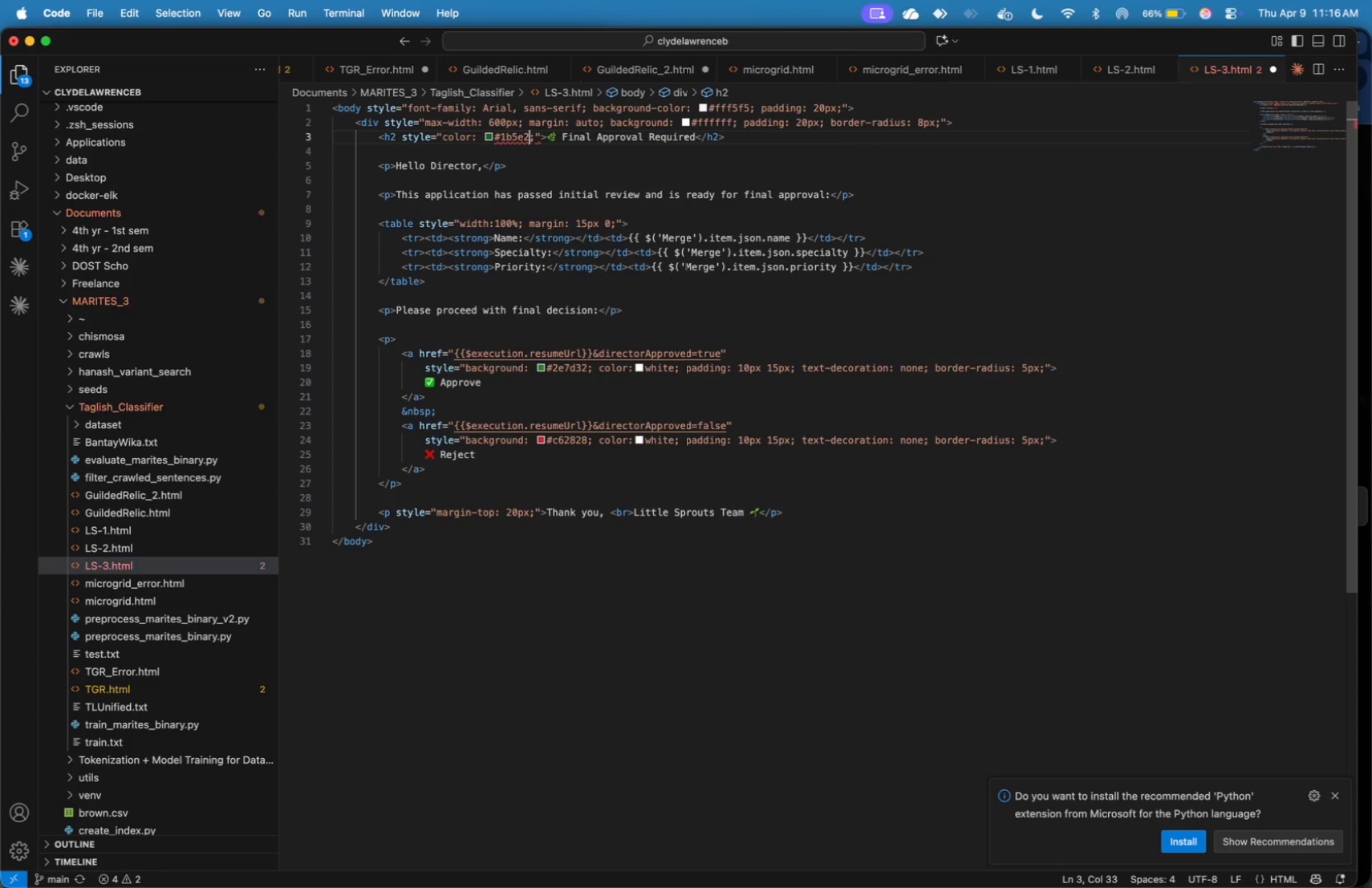 
key(Backspace)
 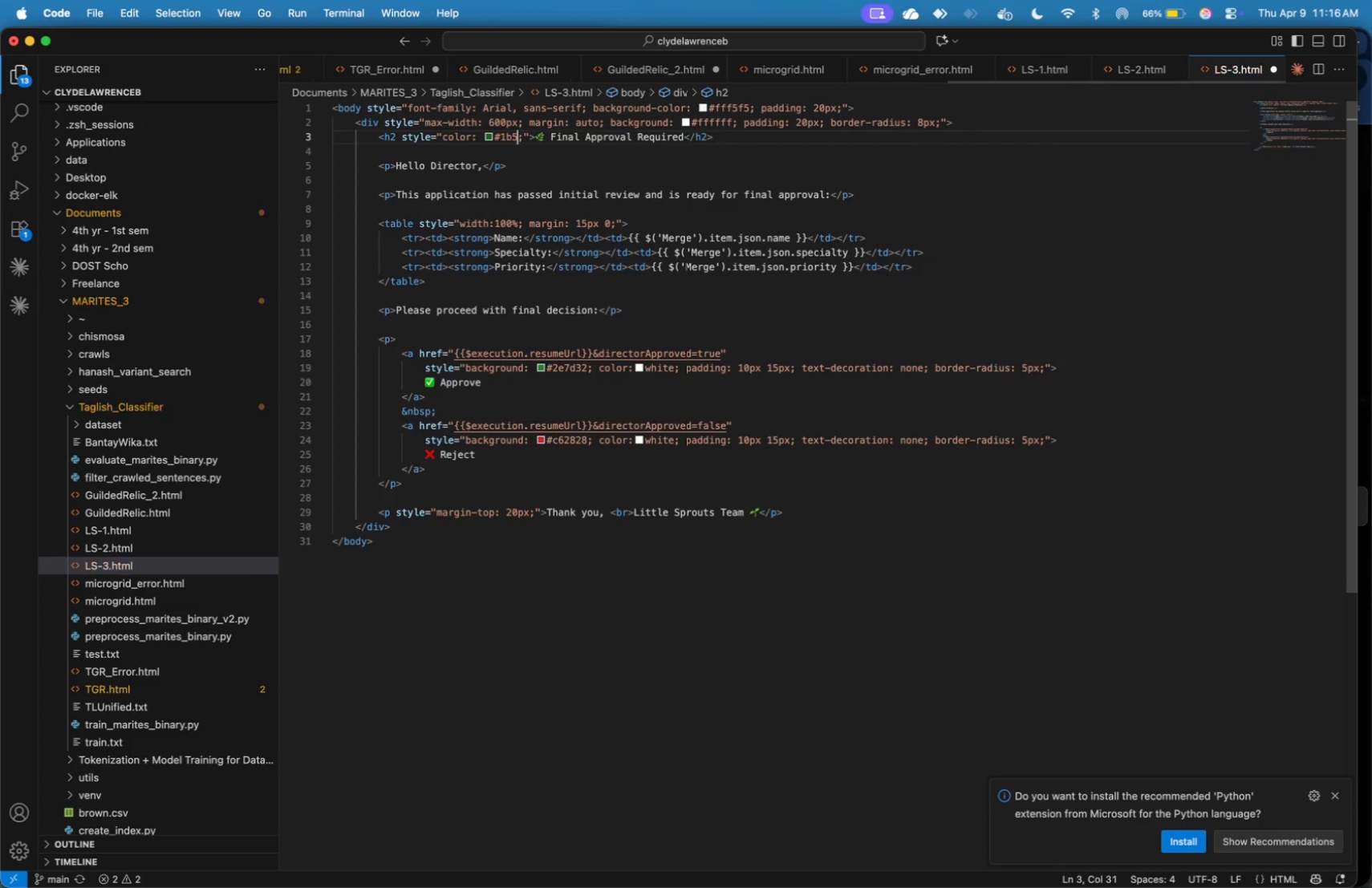 
key(Backspace)
 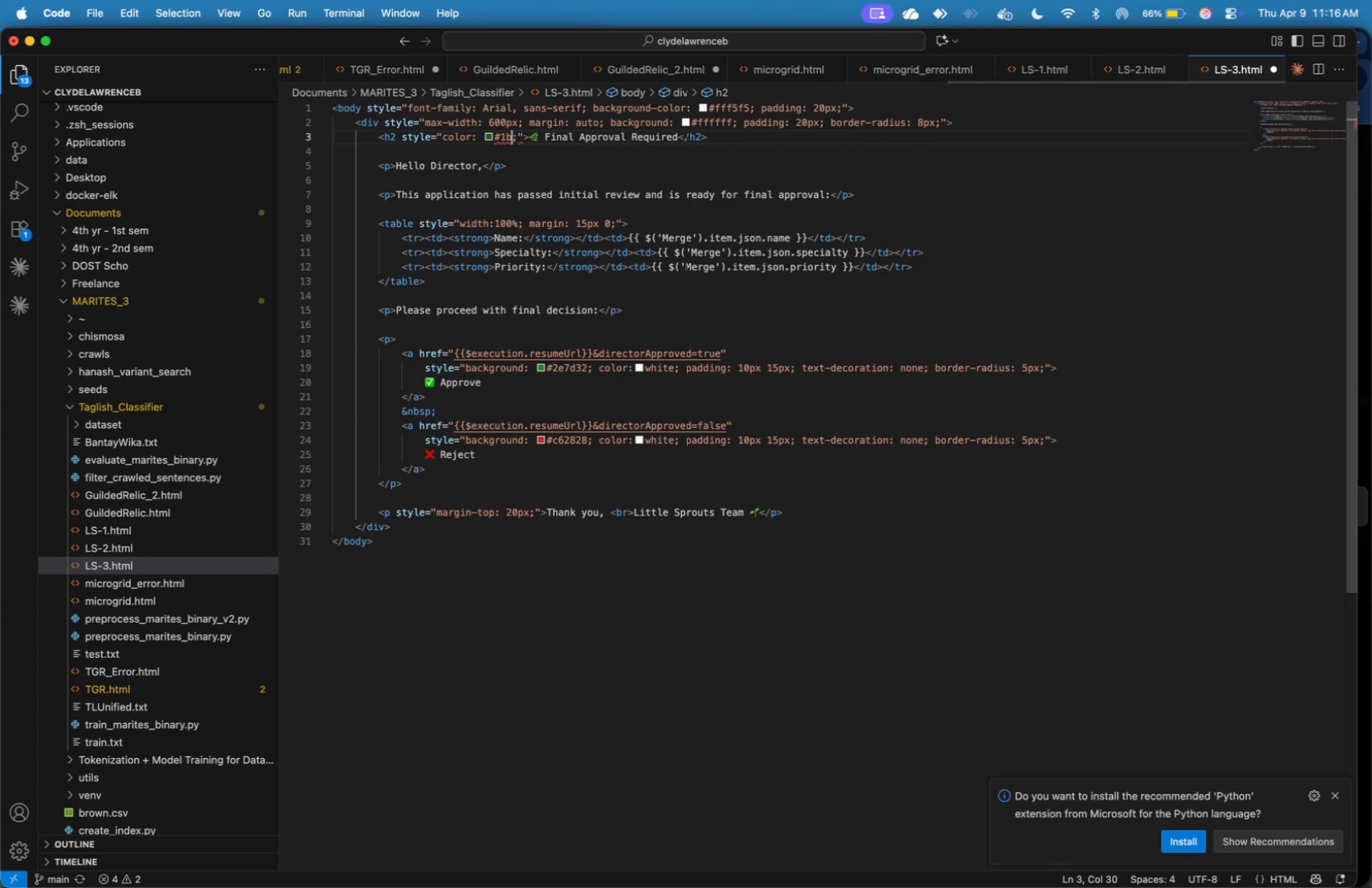 
key(Backspace)
 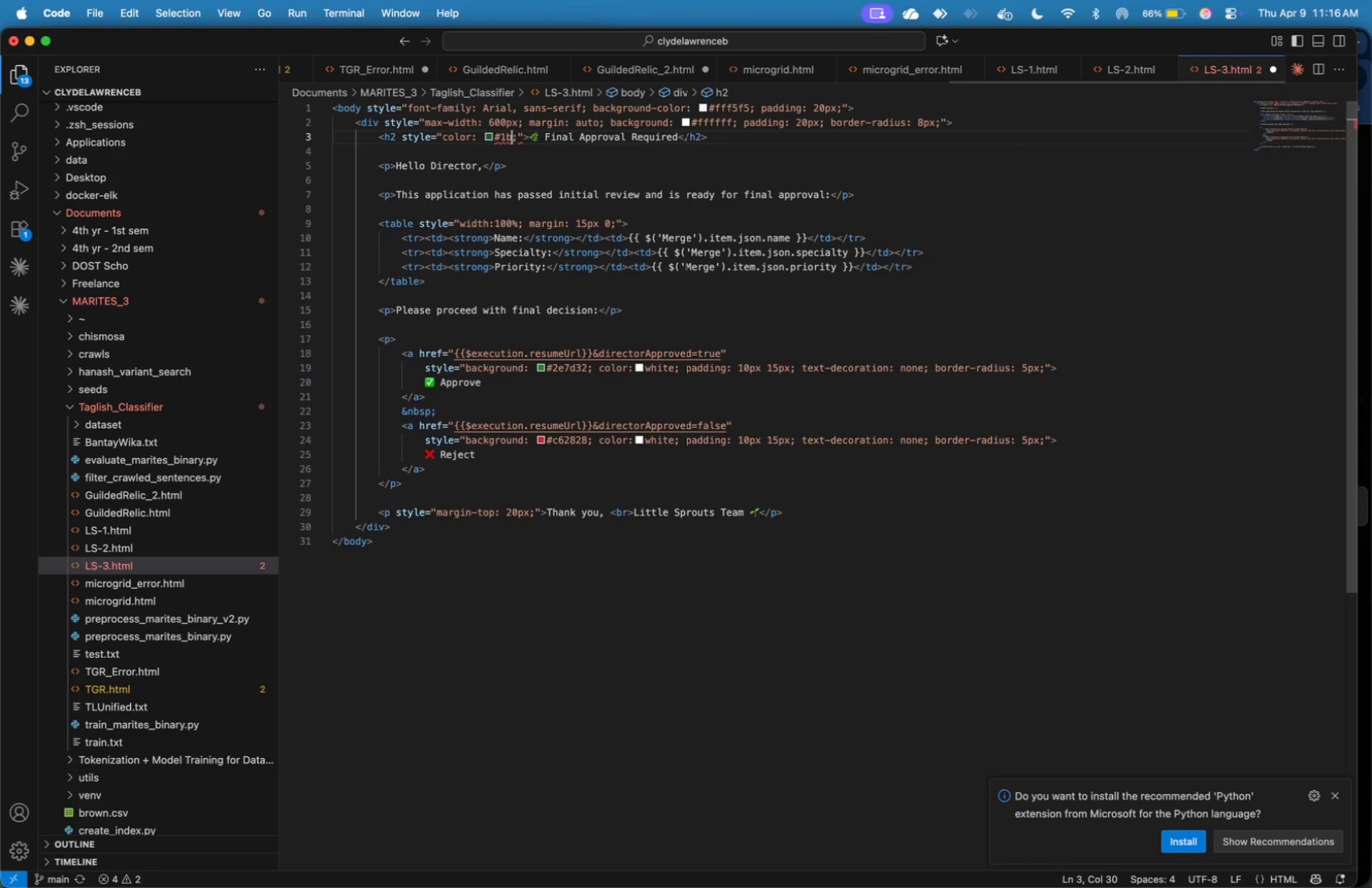 
key(Backspace)
 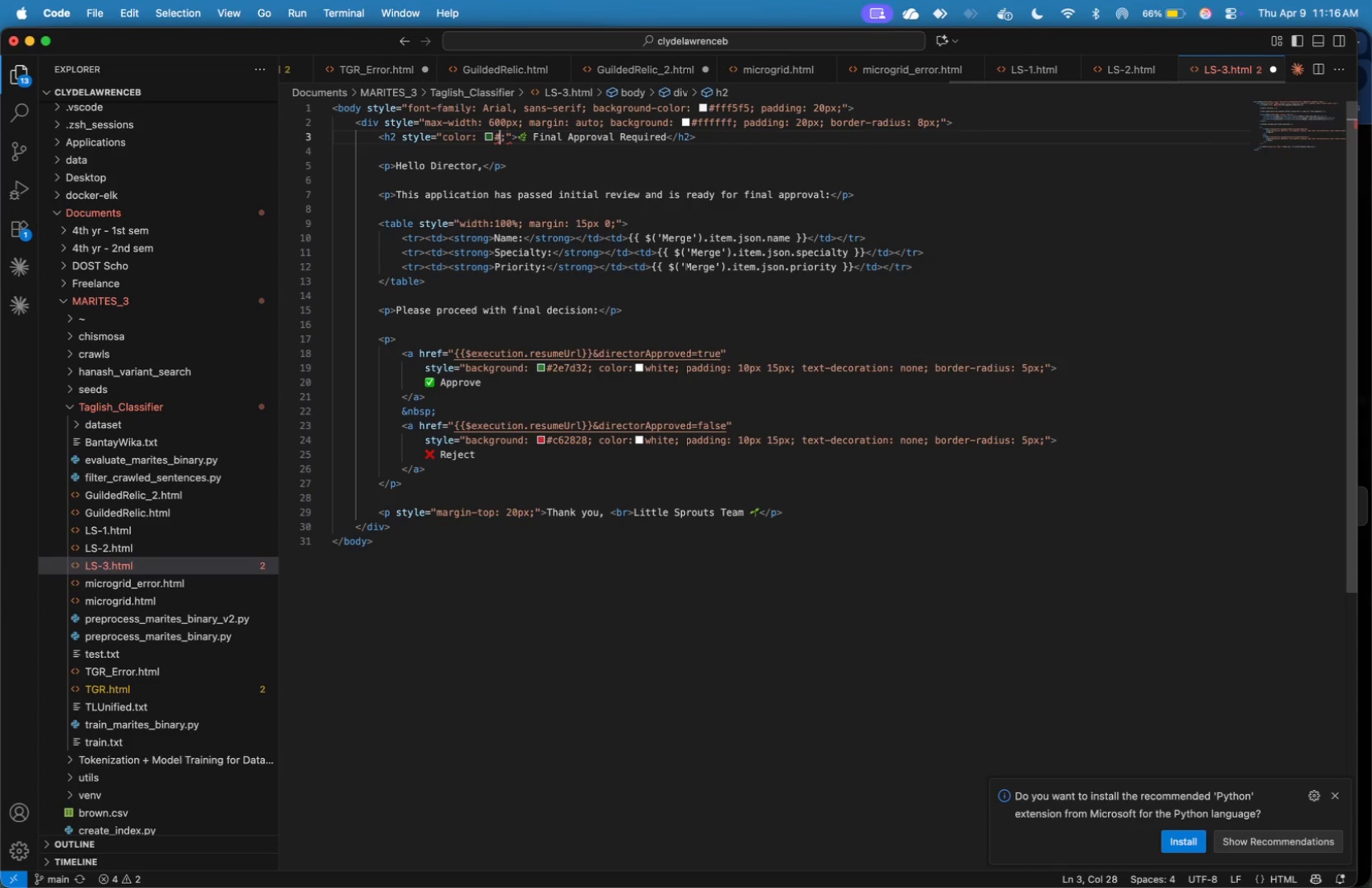 
key(Backspace)
 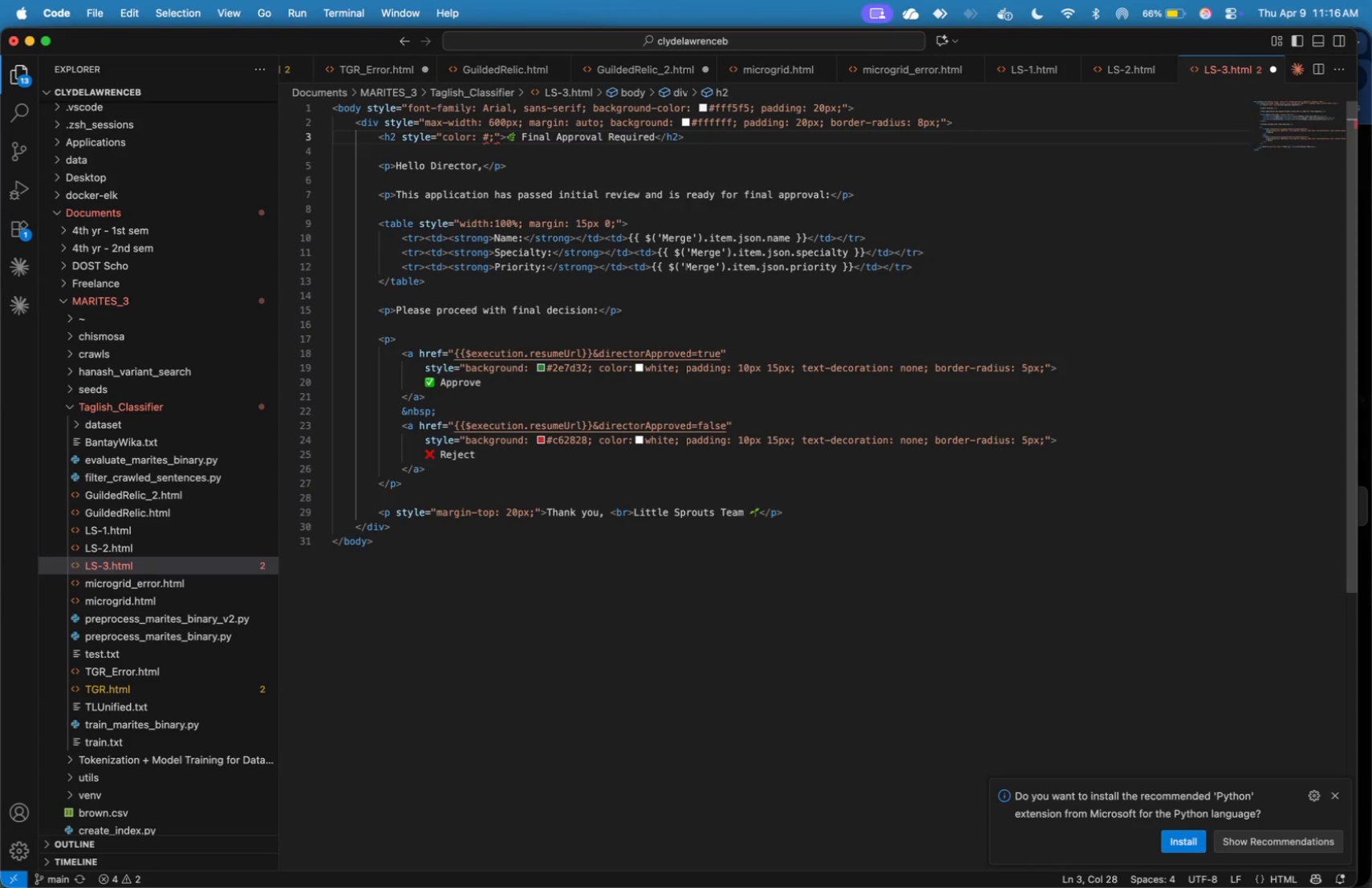 
type(c62828)
 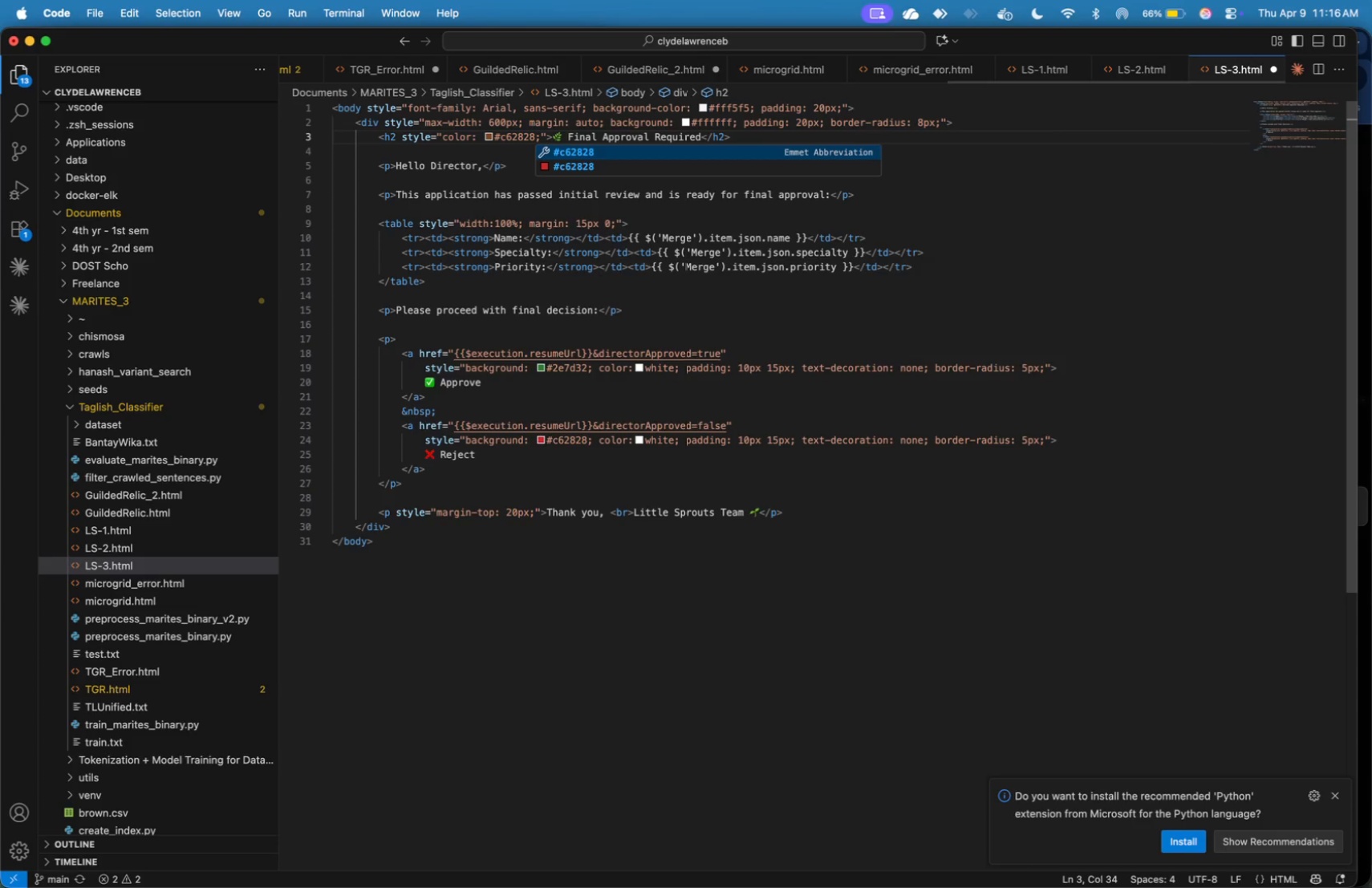 
key(ArrowRight)
 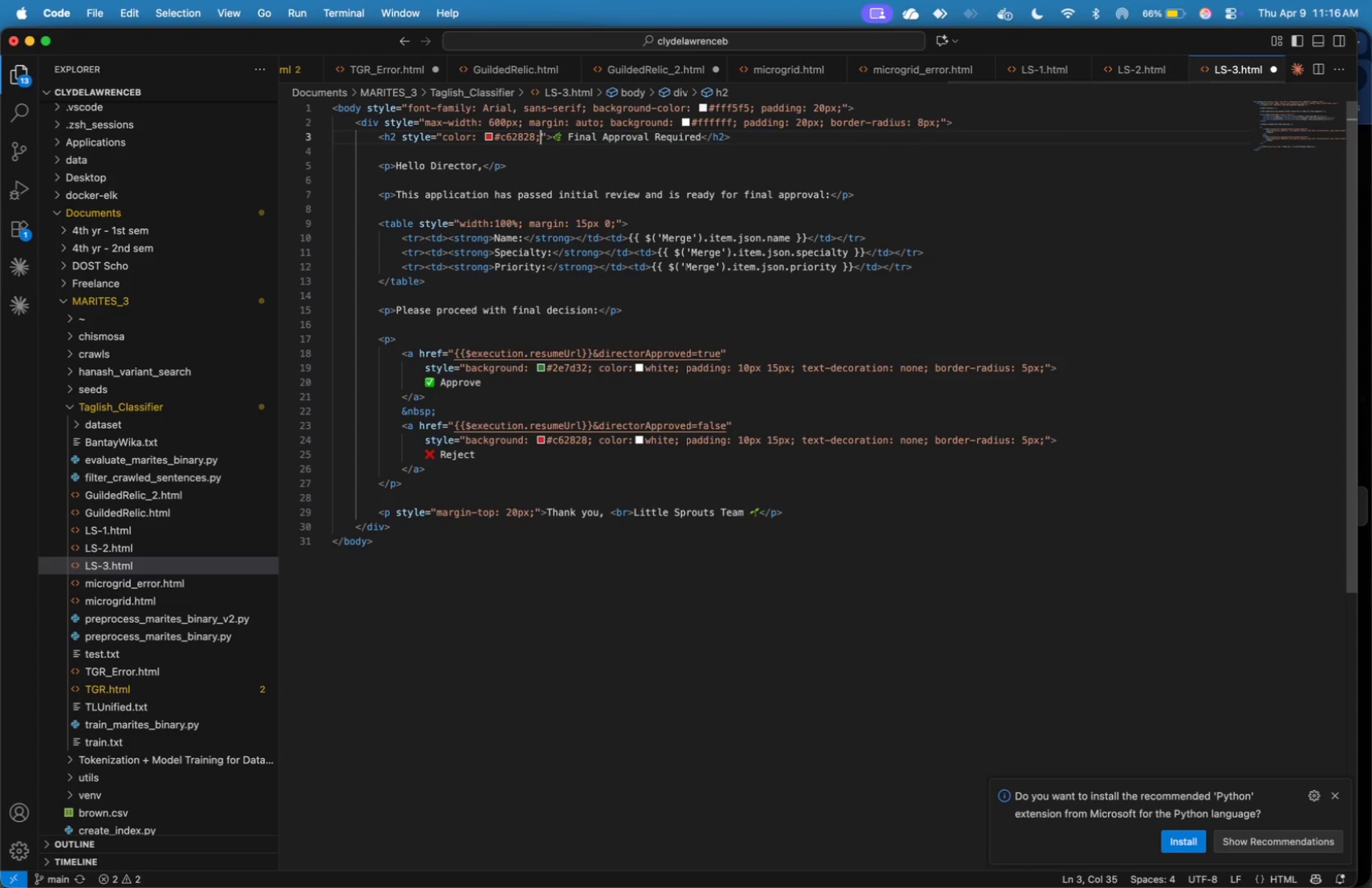 
key(ArrowRight)
 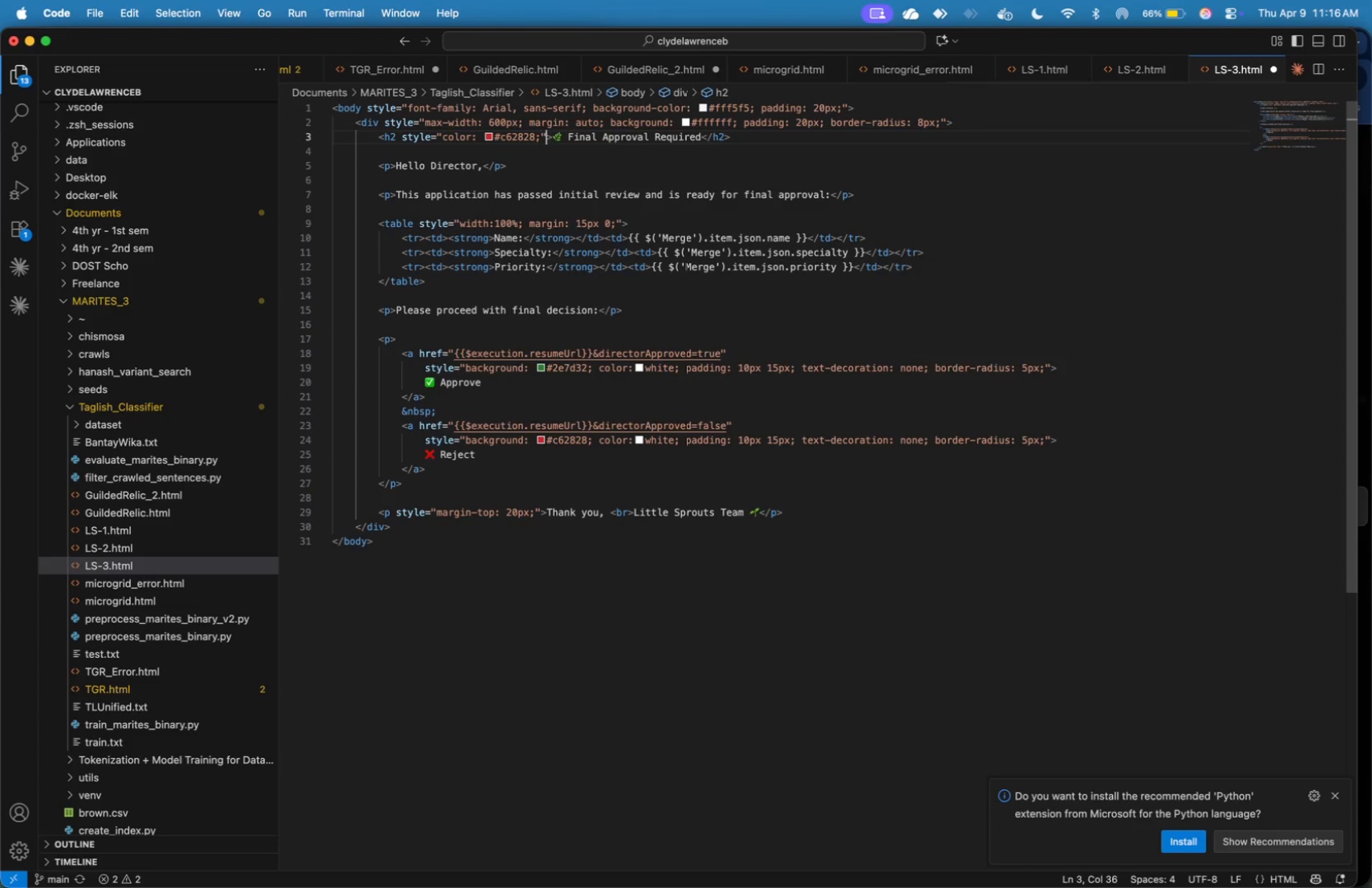 
key(ArrowRight)
 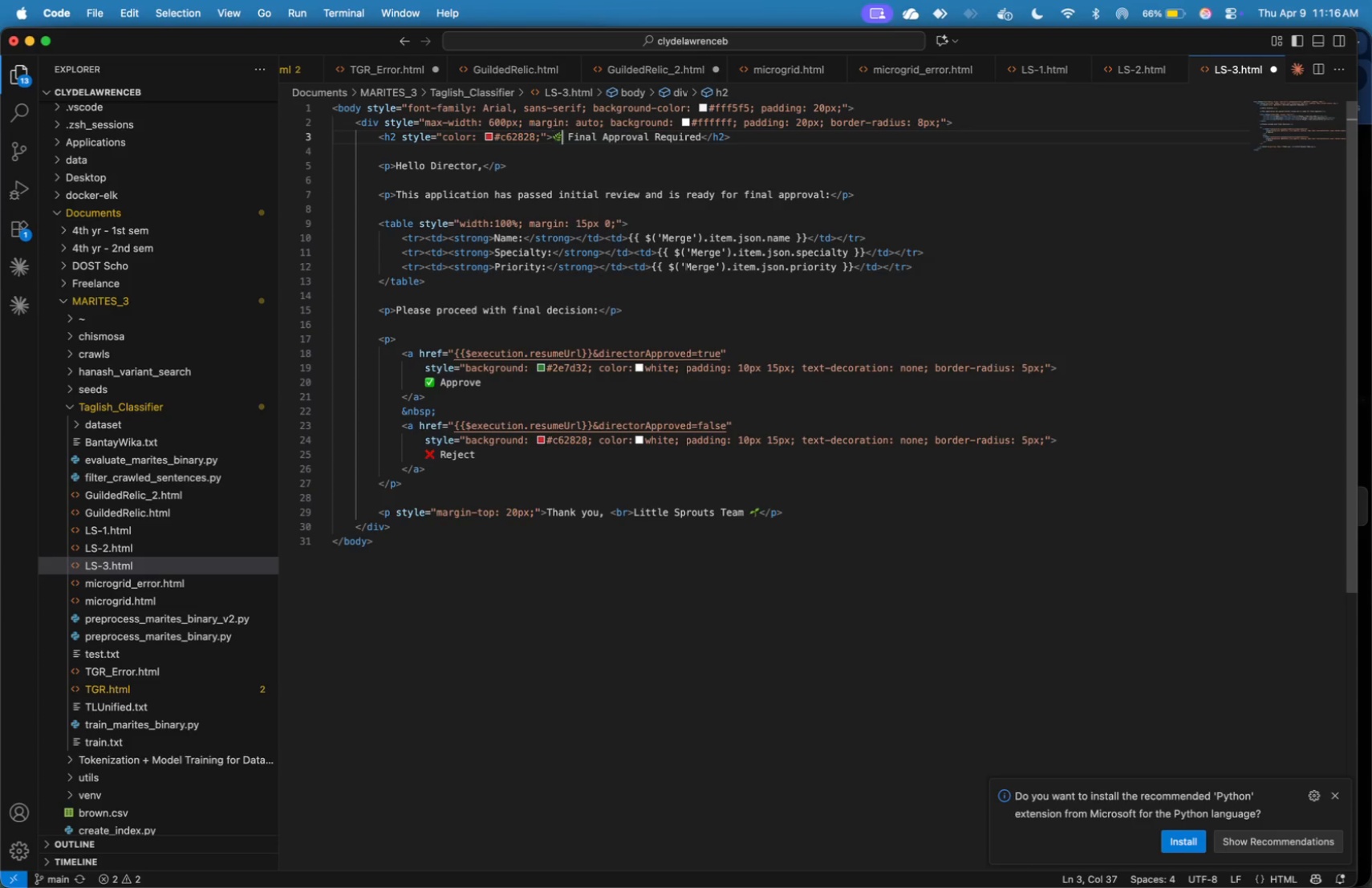 
key(ArrowRight)
 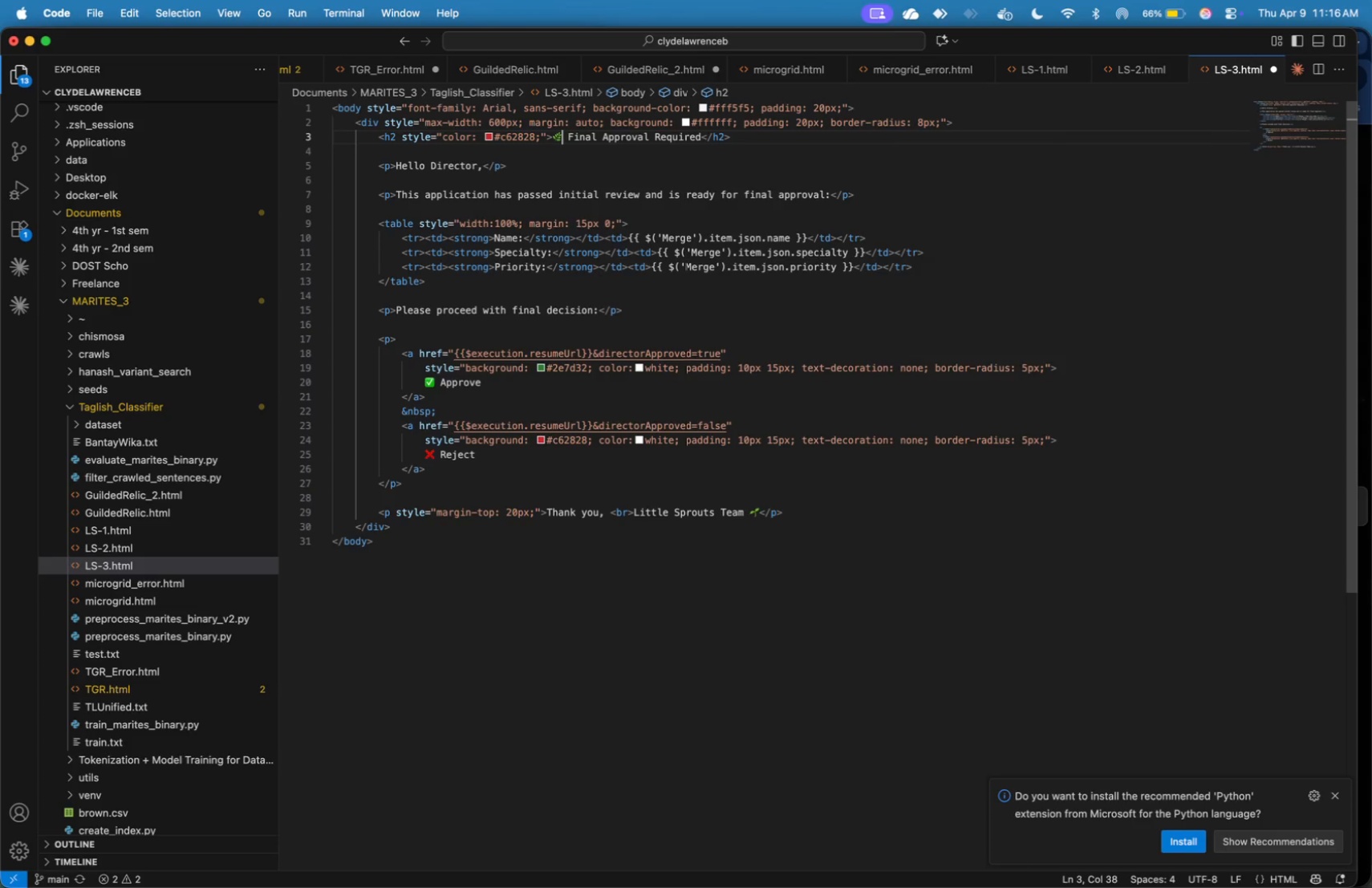 
key(ArrowLeft)
 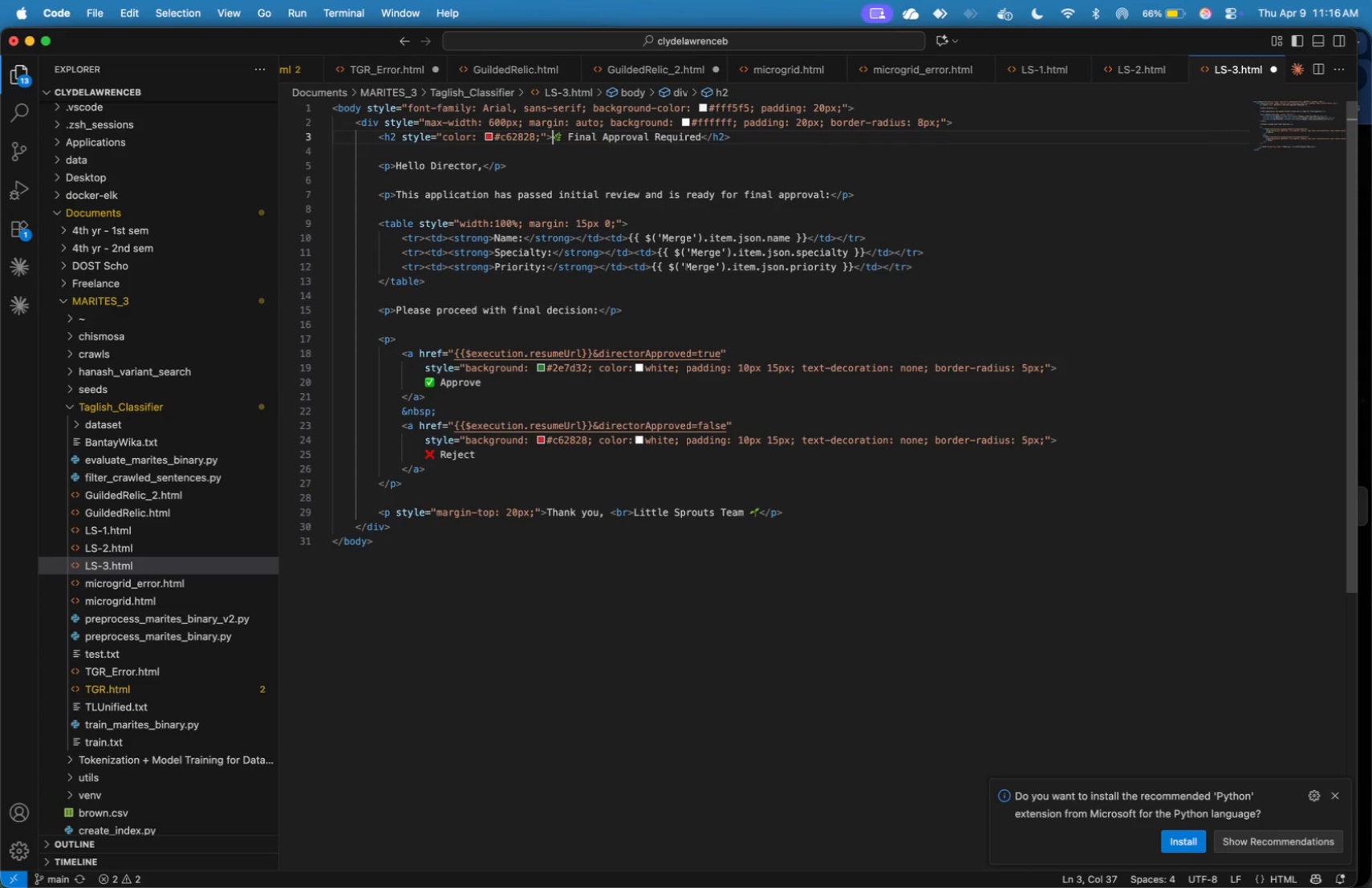 
hold_key(key=ArrowRight, duration=1.5)
 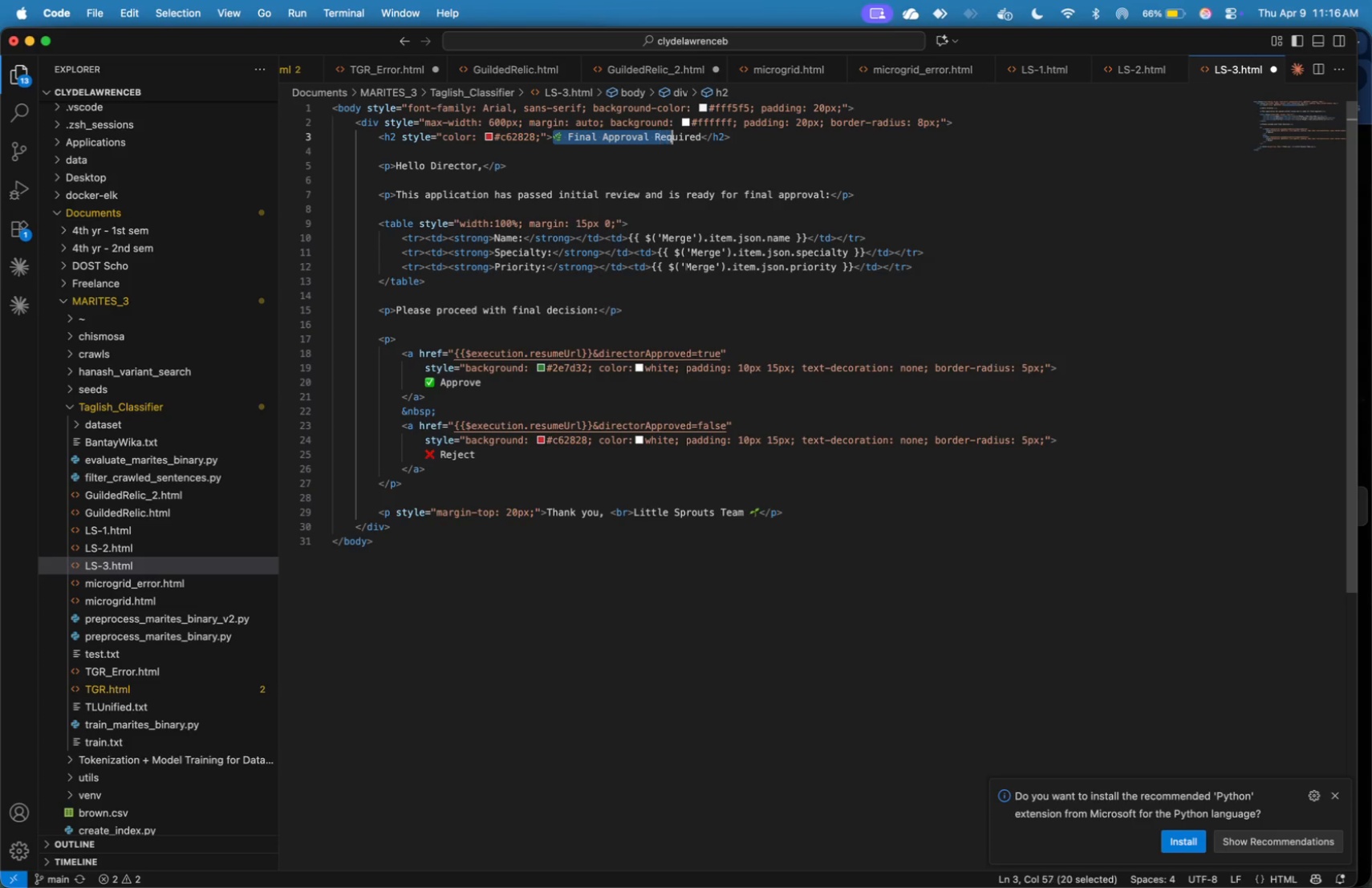 
hold_key(key=ArrowRight, duration=0.58)
 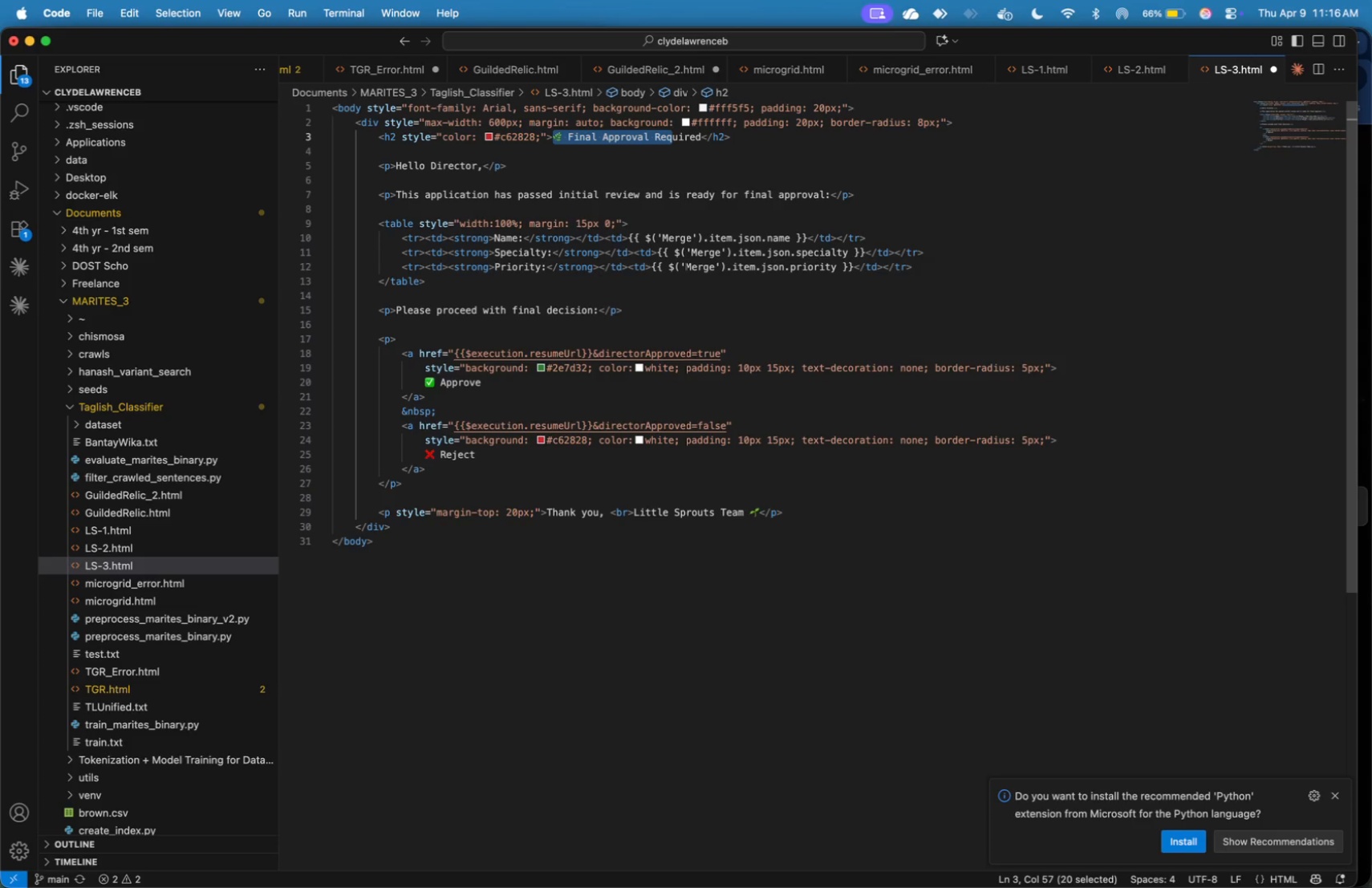 
key(Shift+ArrowRight)
 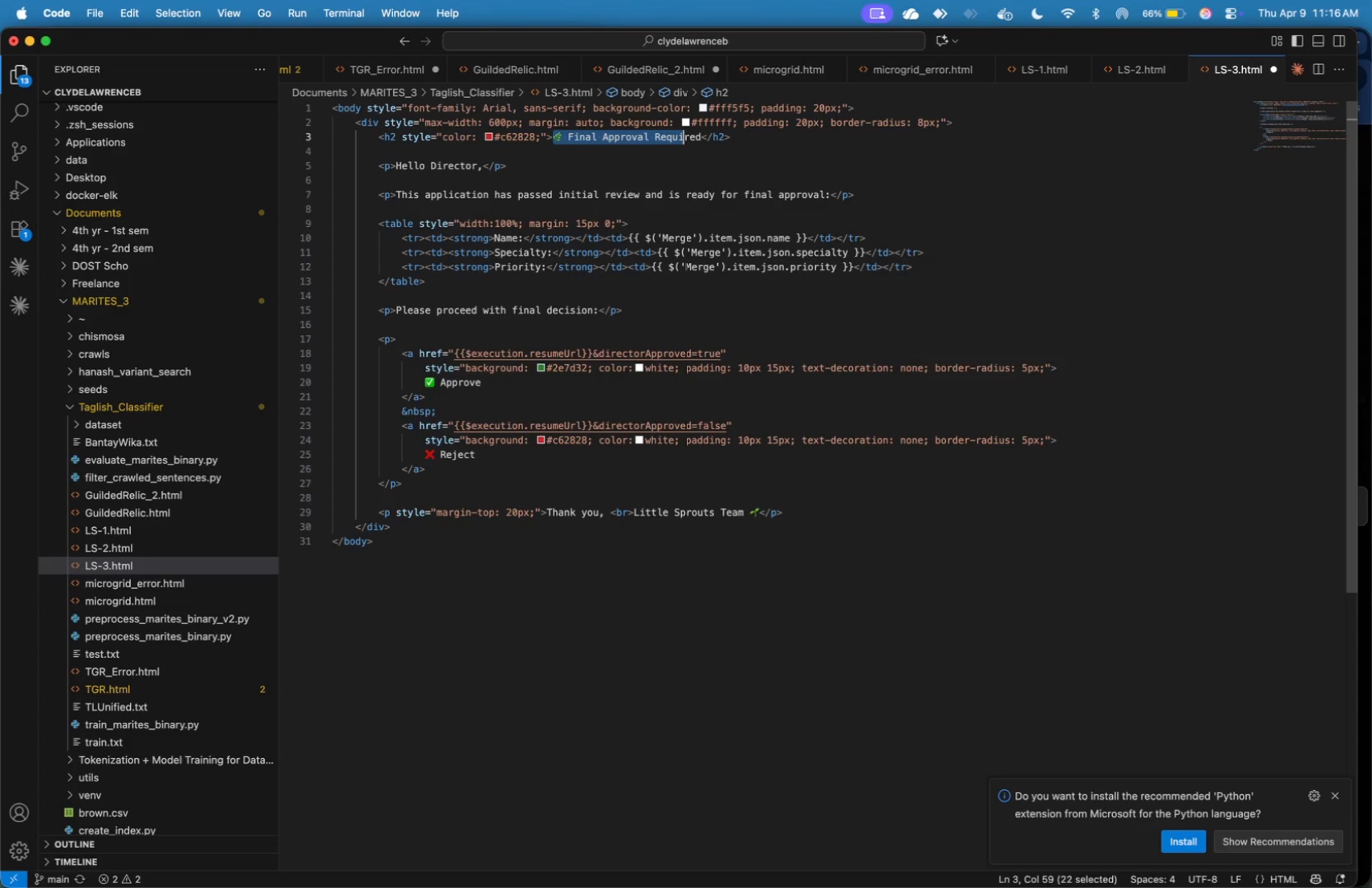 
key(Shift+ArrowRight)
 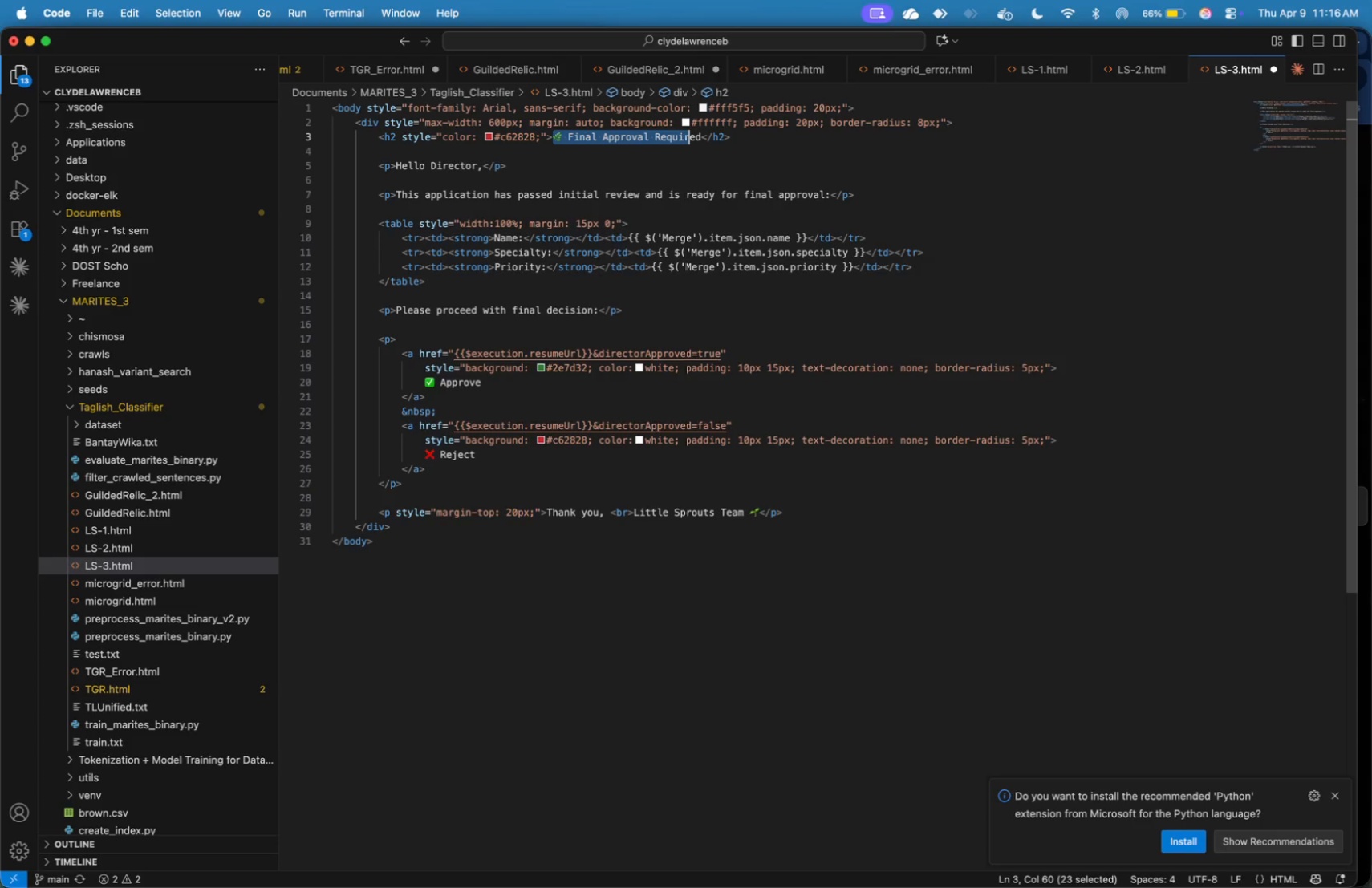 
key(Shift+ArrowRight)
 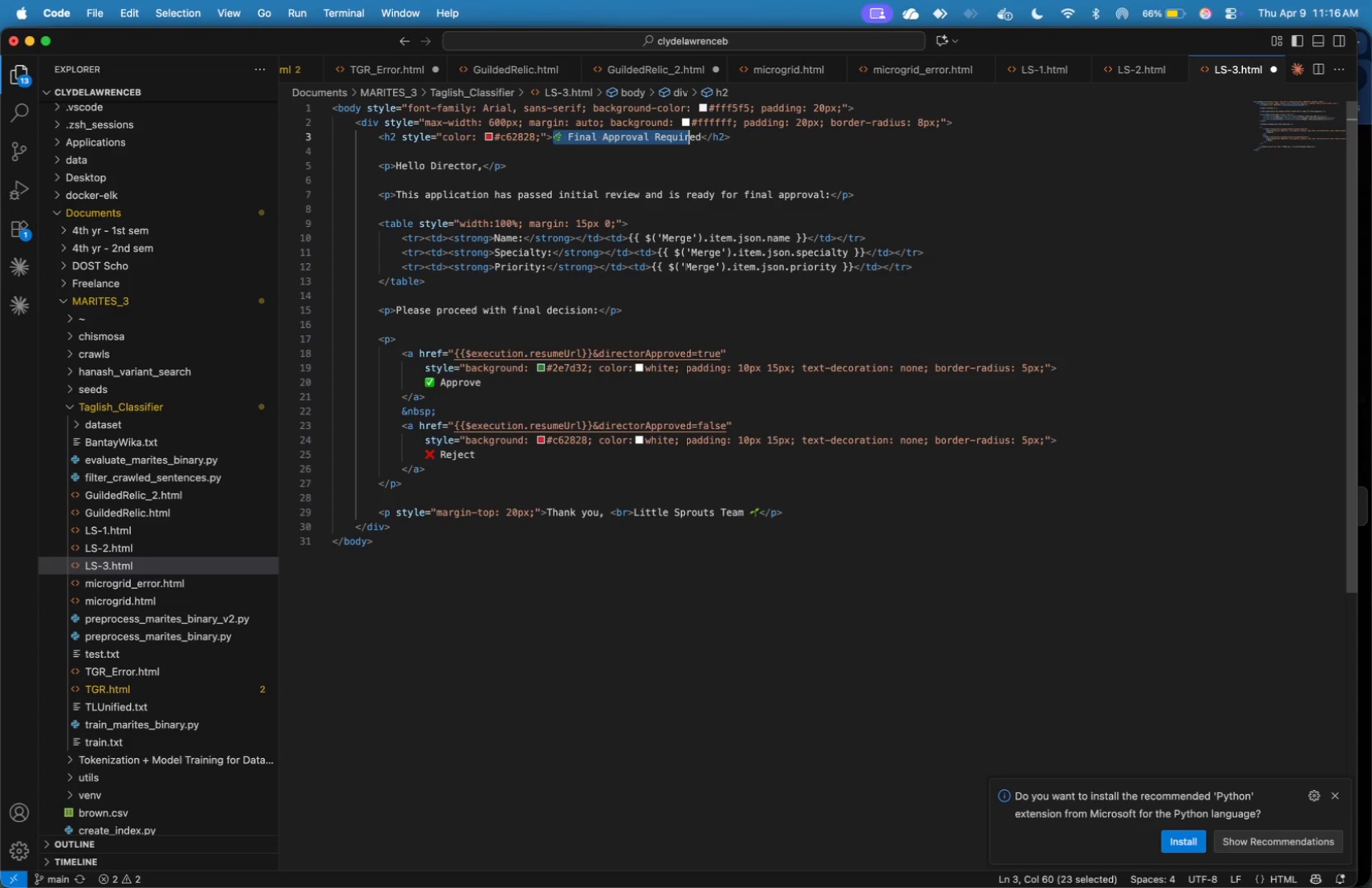 
key(Shift+ArrowRight)
 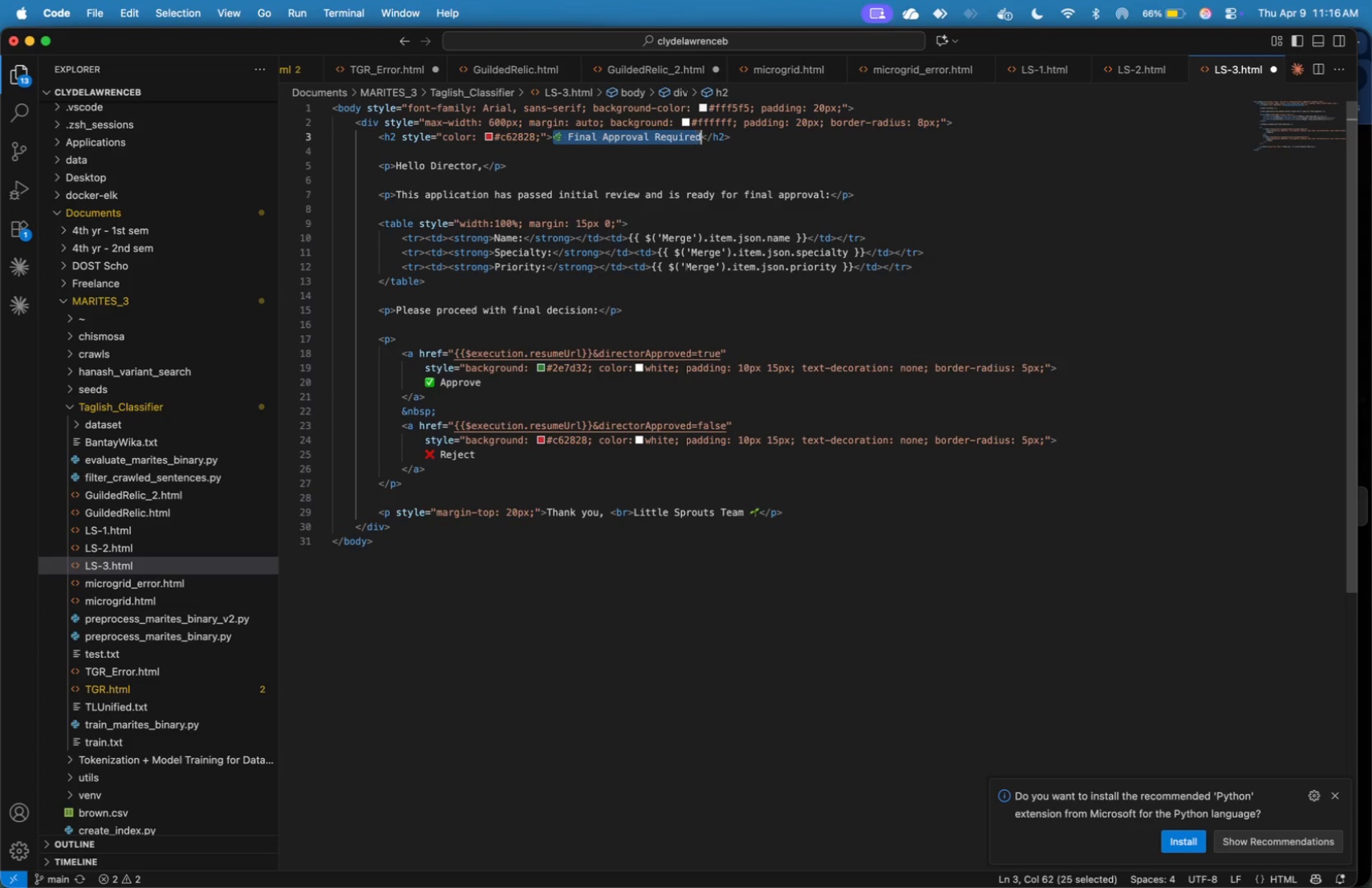 
key(Shift+ArrowRight)
 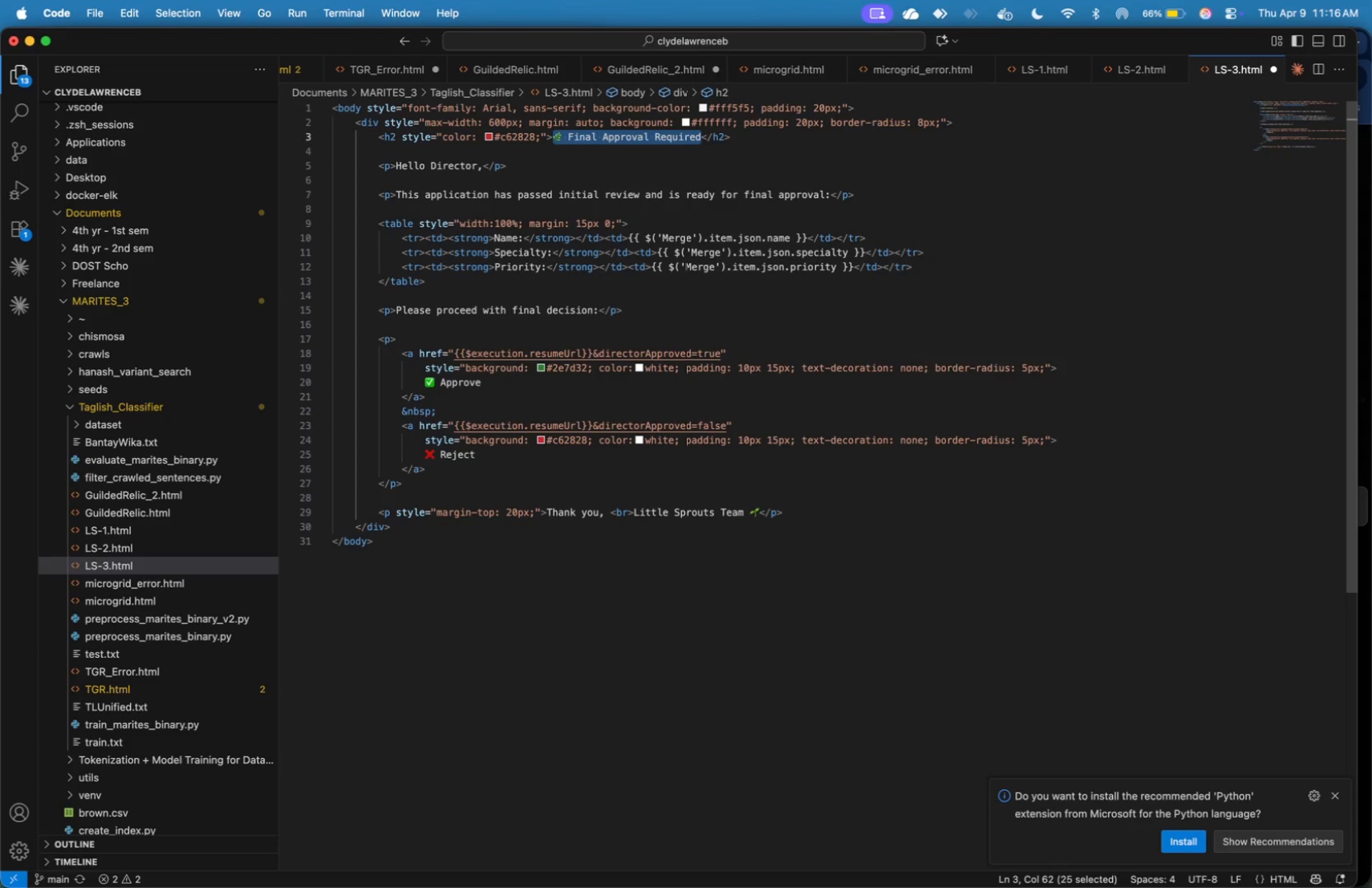 
wait(6.57)
 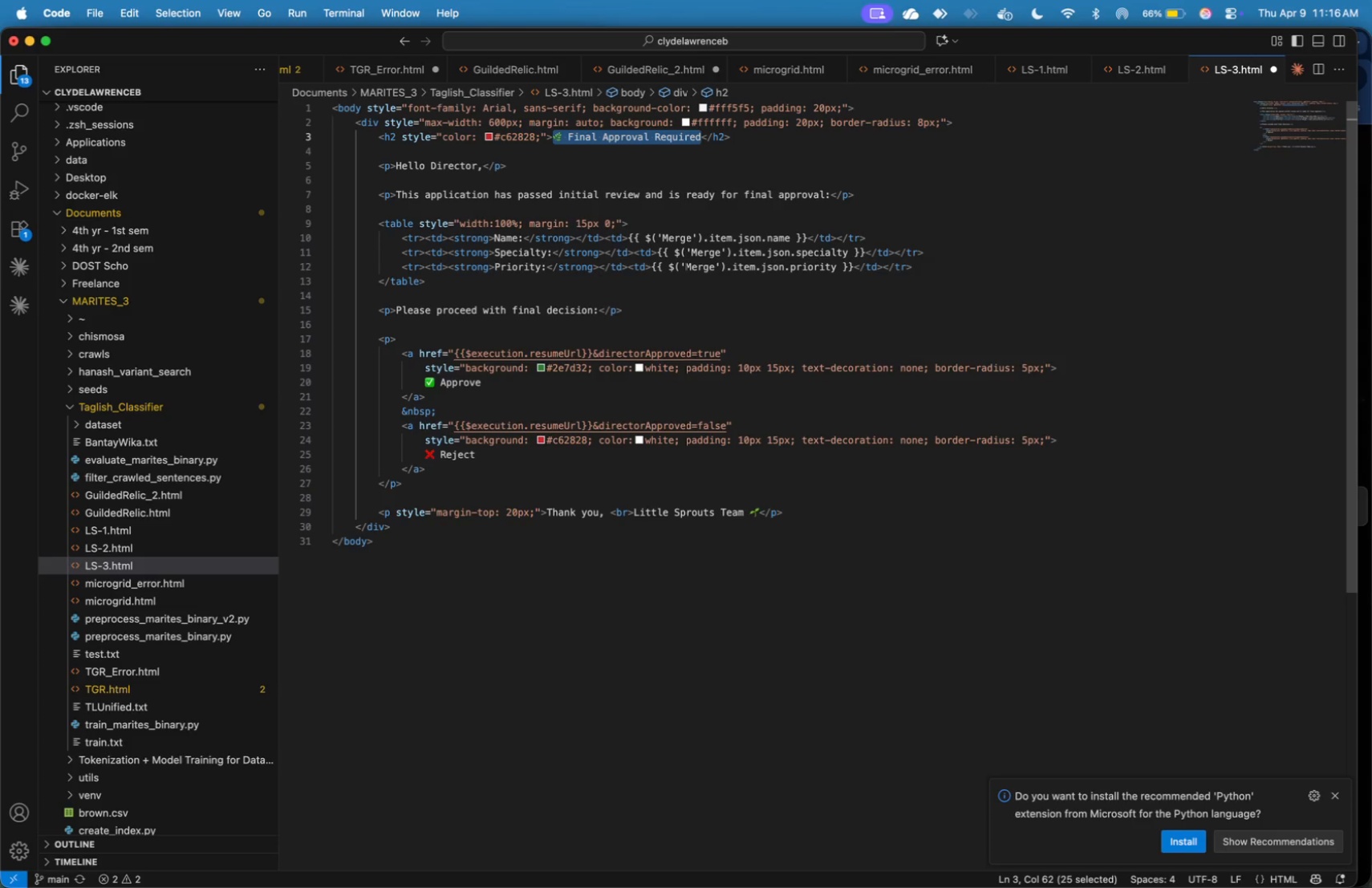 
type(Application Uup)
key(Backspace)
key(Backspace)
type(pdate)
 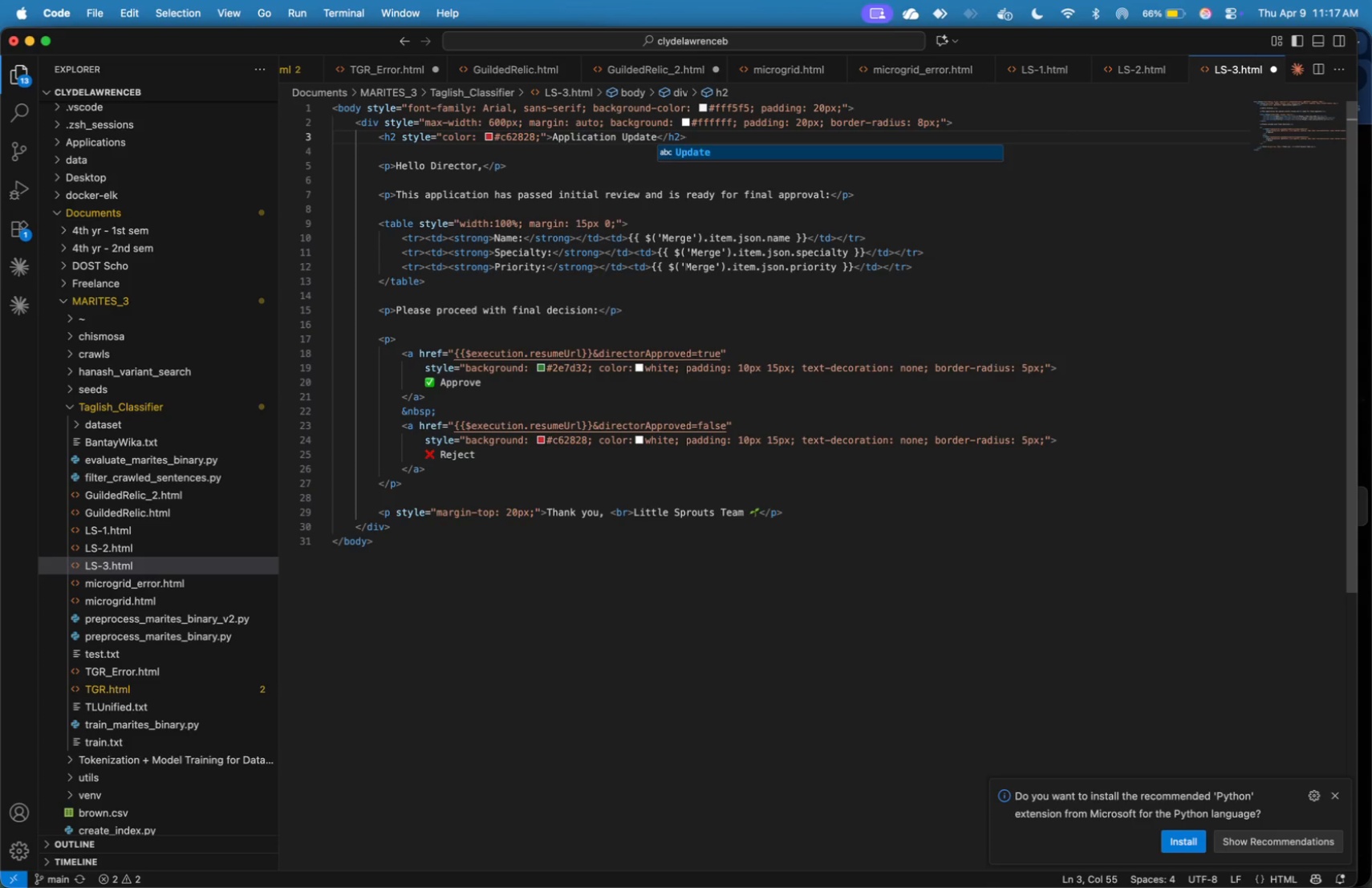 
 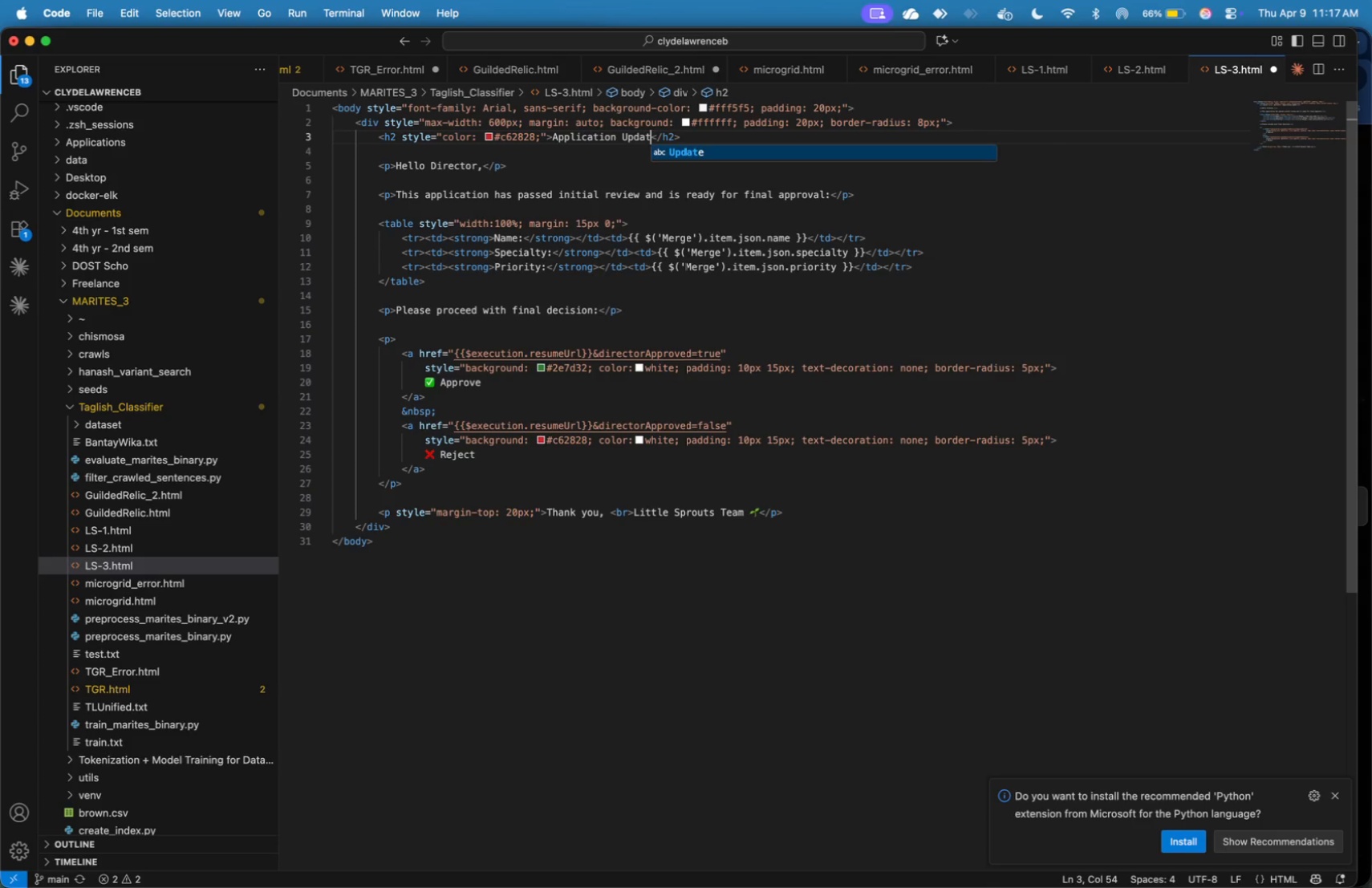 
key(ArrowRight)
 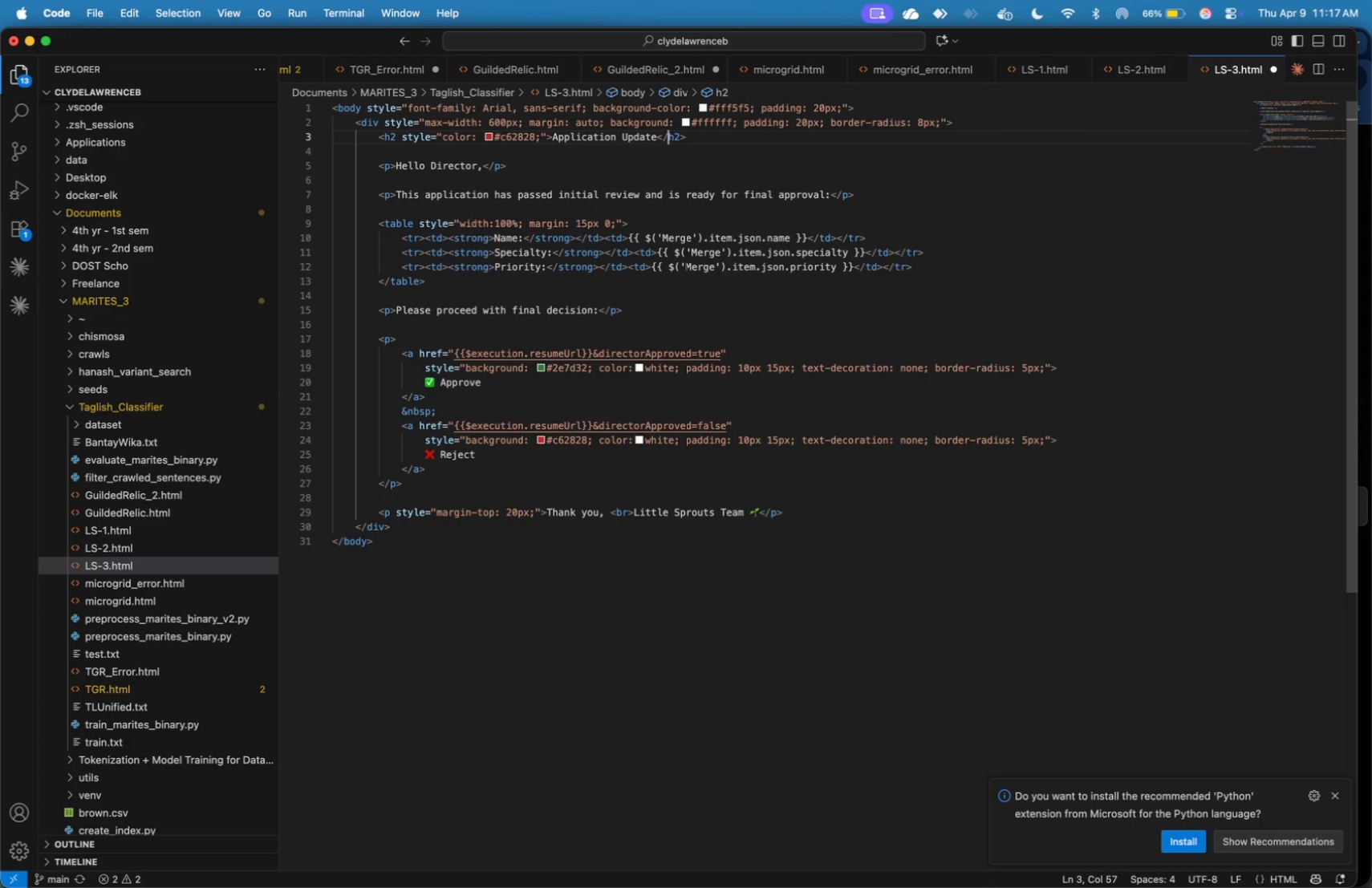 
key(ArrowRight)
 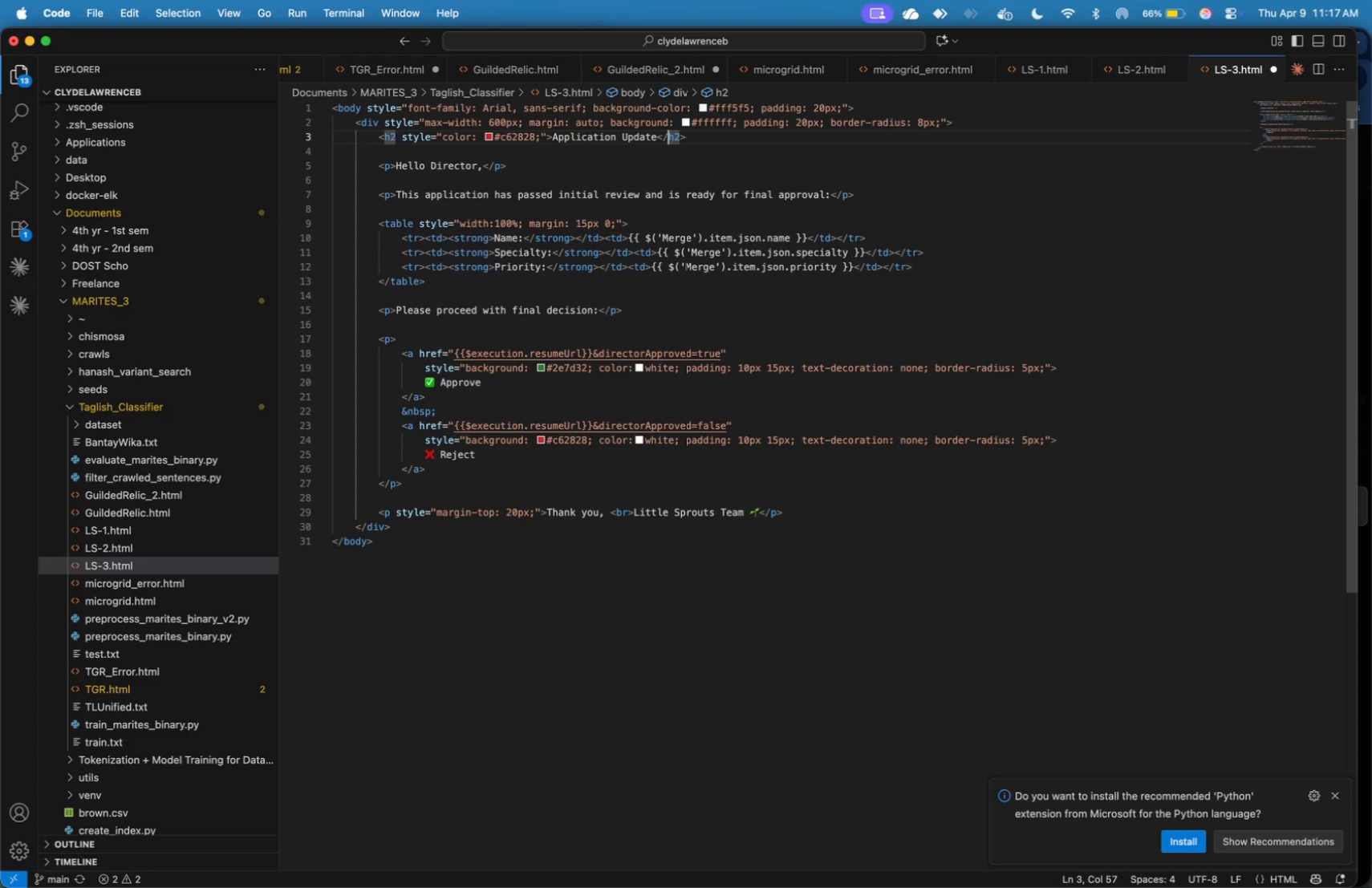 
key(ArrowDown)
 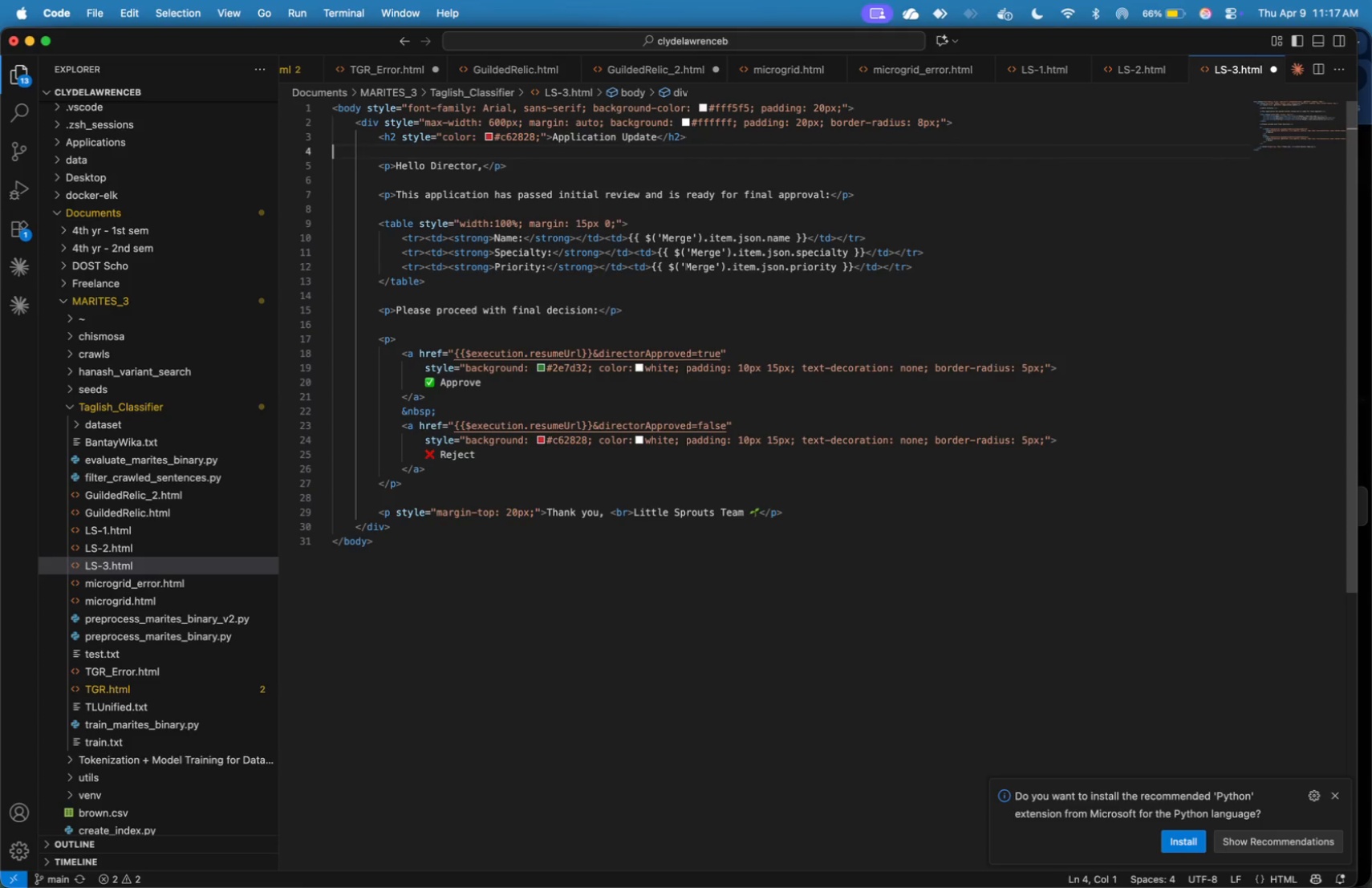 
key(ArrowDown)
 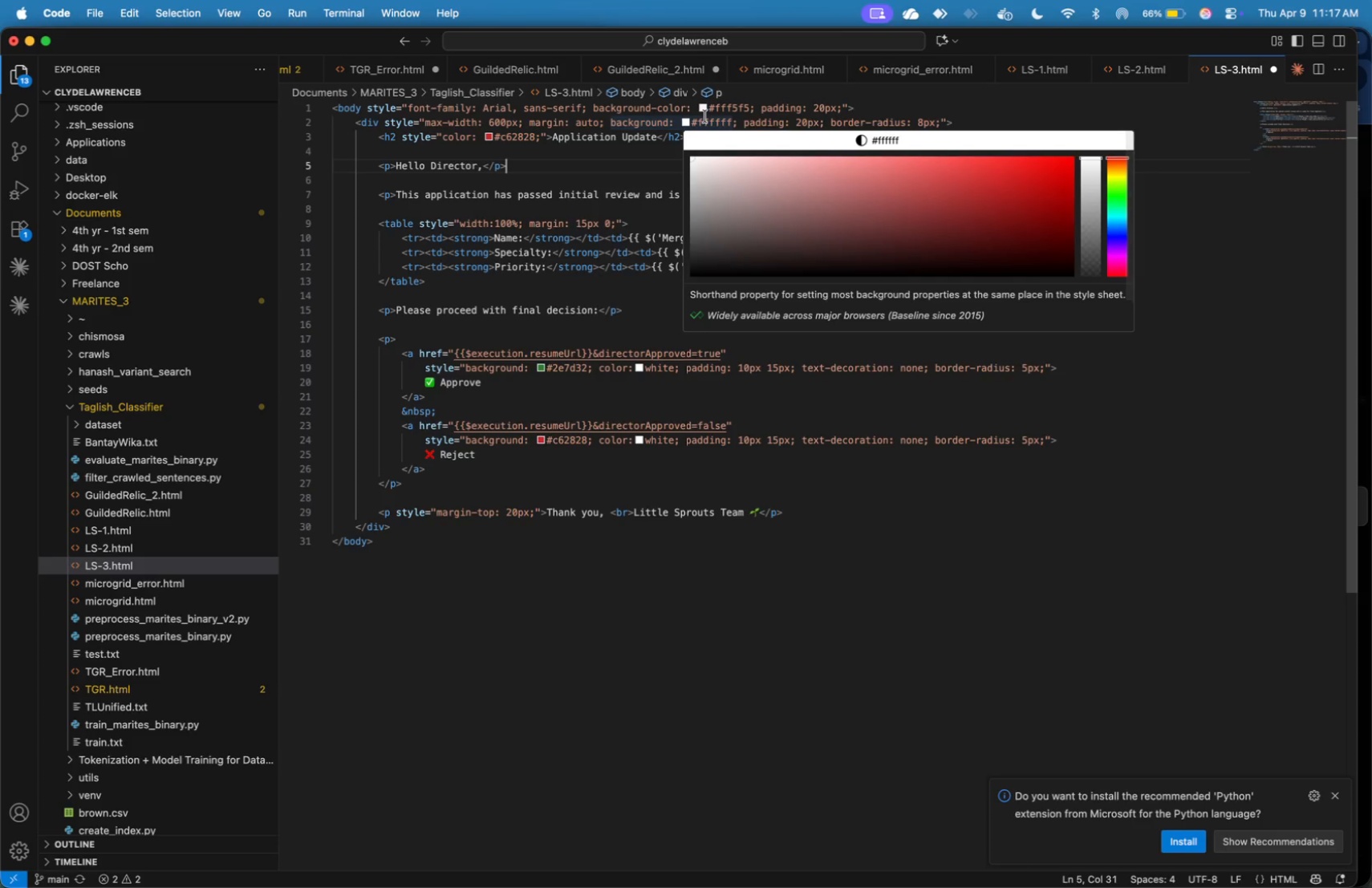 
hold_key(key=ArrowLeft, duration=0.73)
 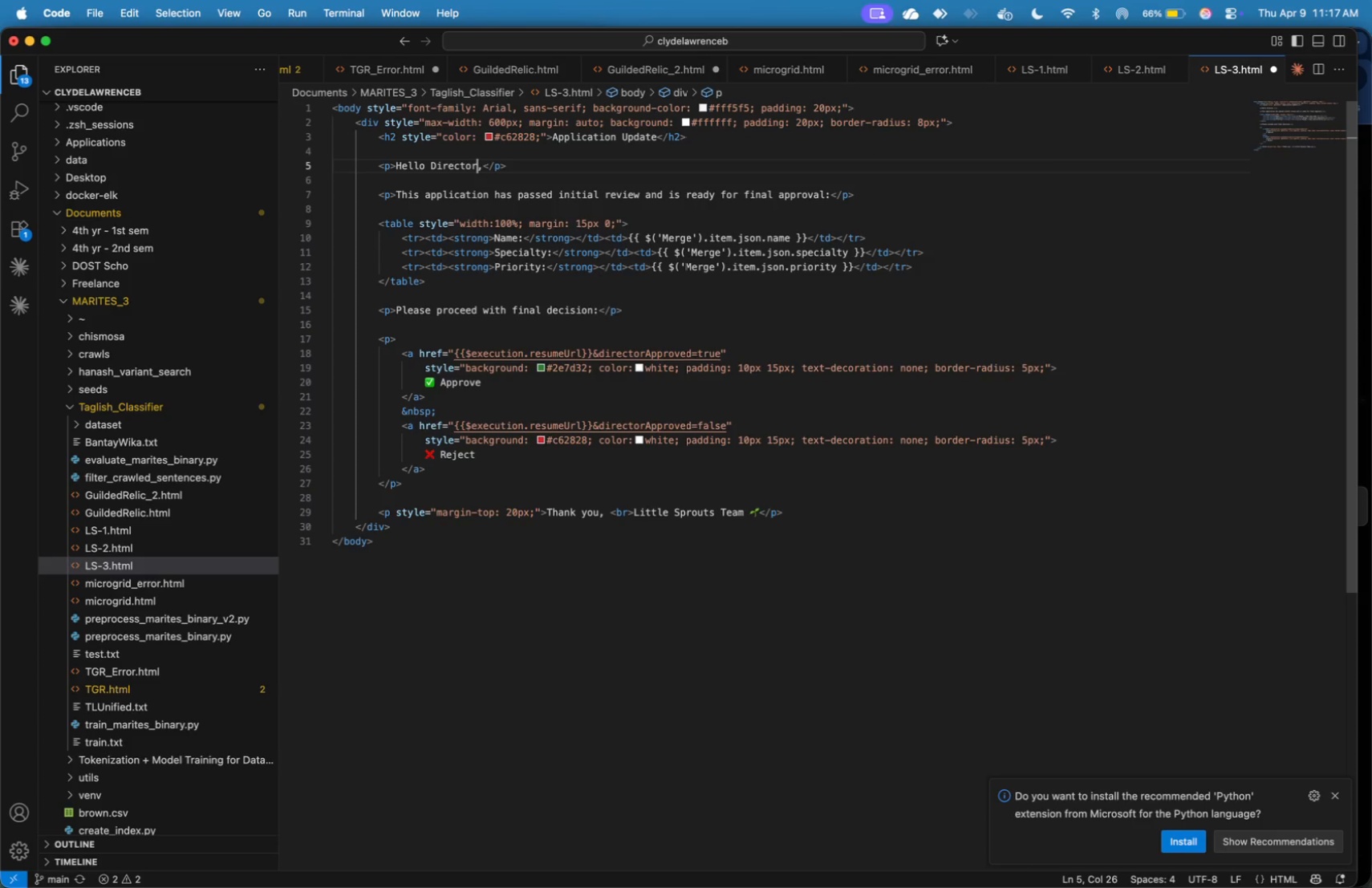 
key(ArrowLeft)
 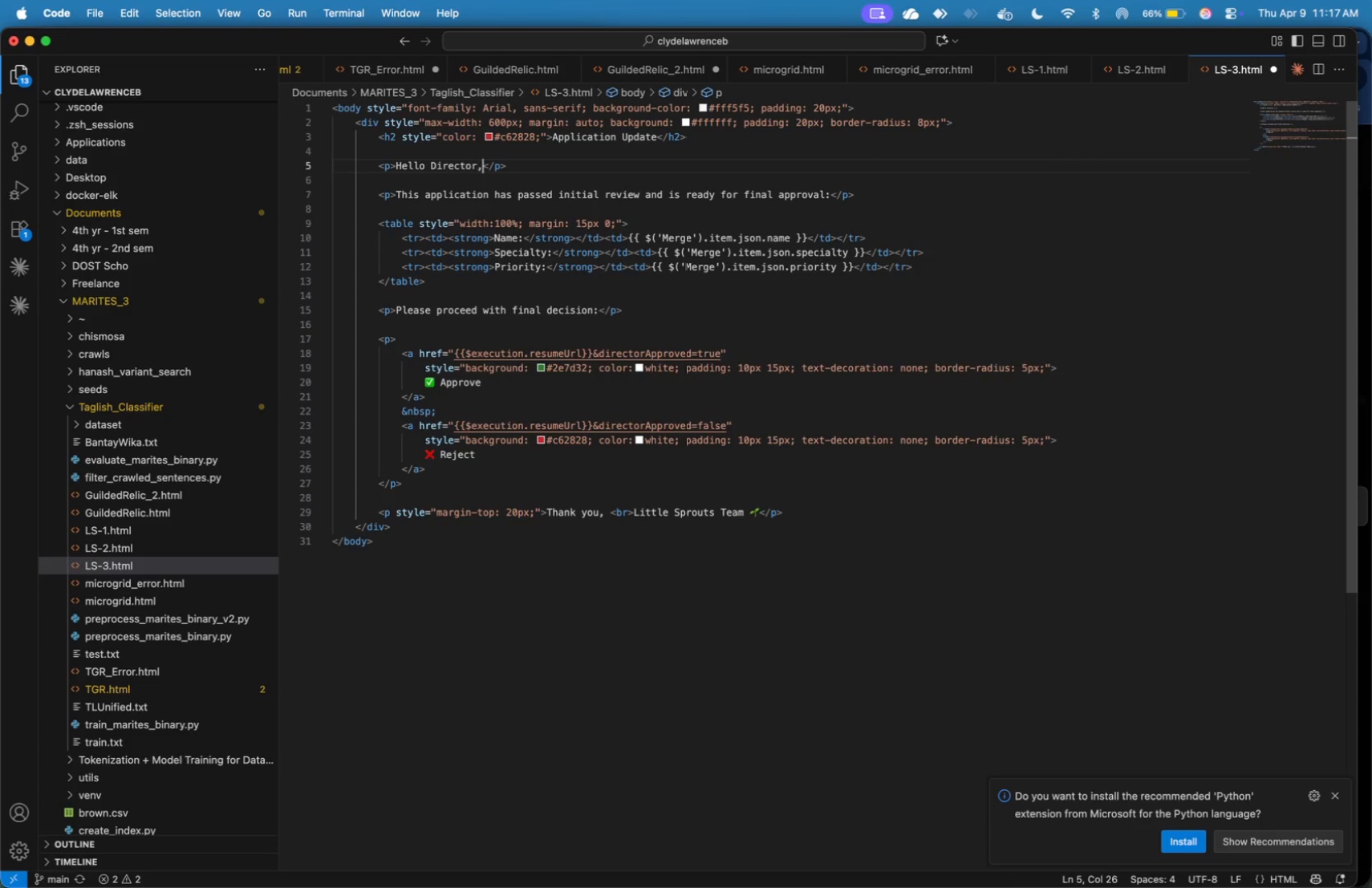 
key(ArrowRight)
 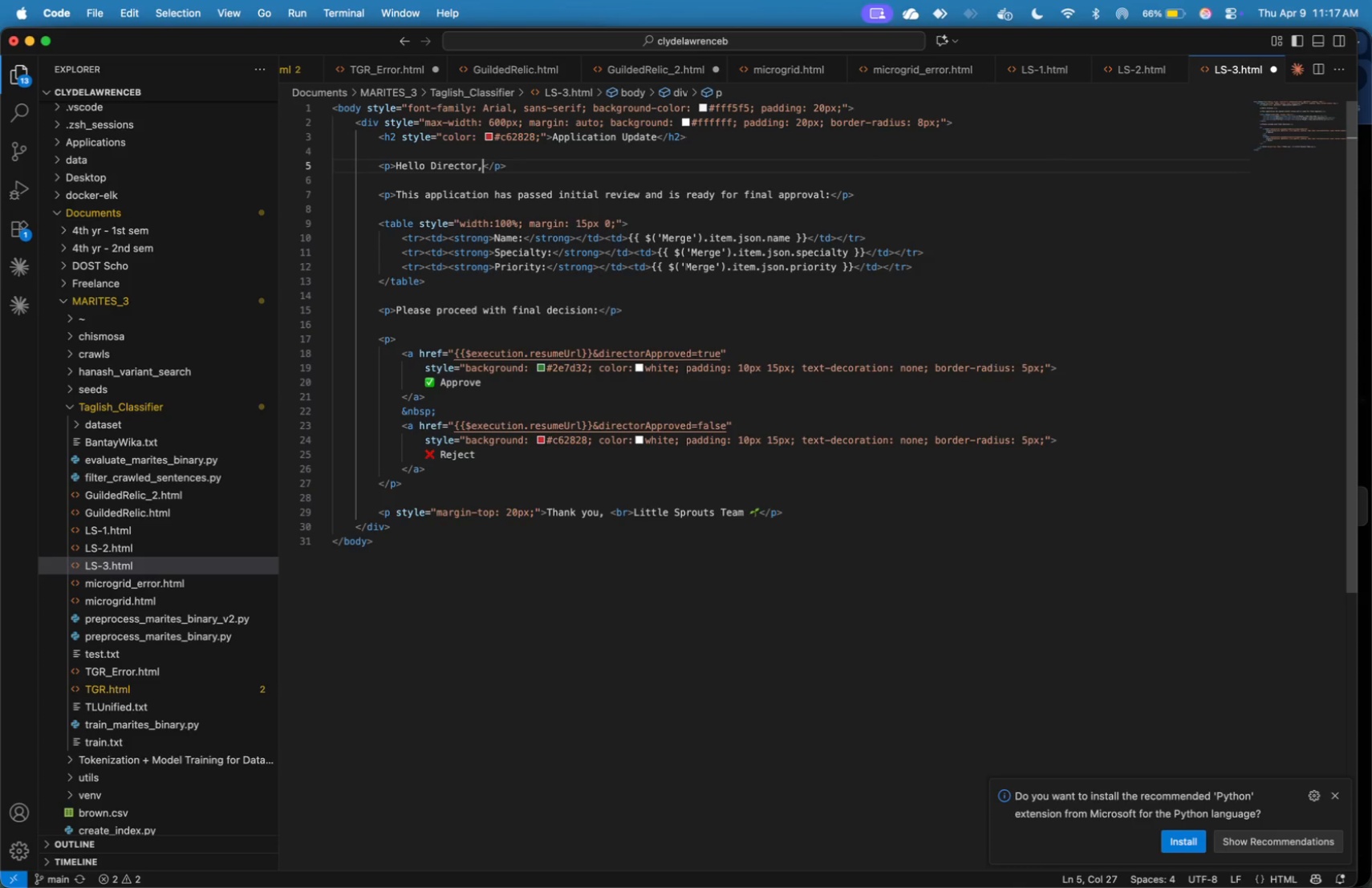 
hold_key(key=ArrowLeft, duration=1.49)
 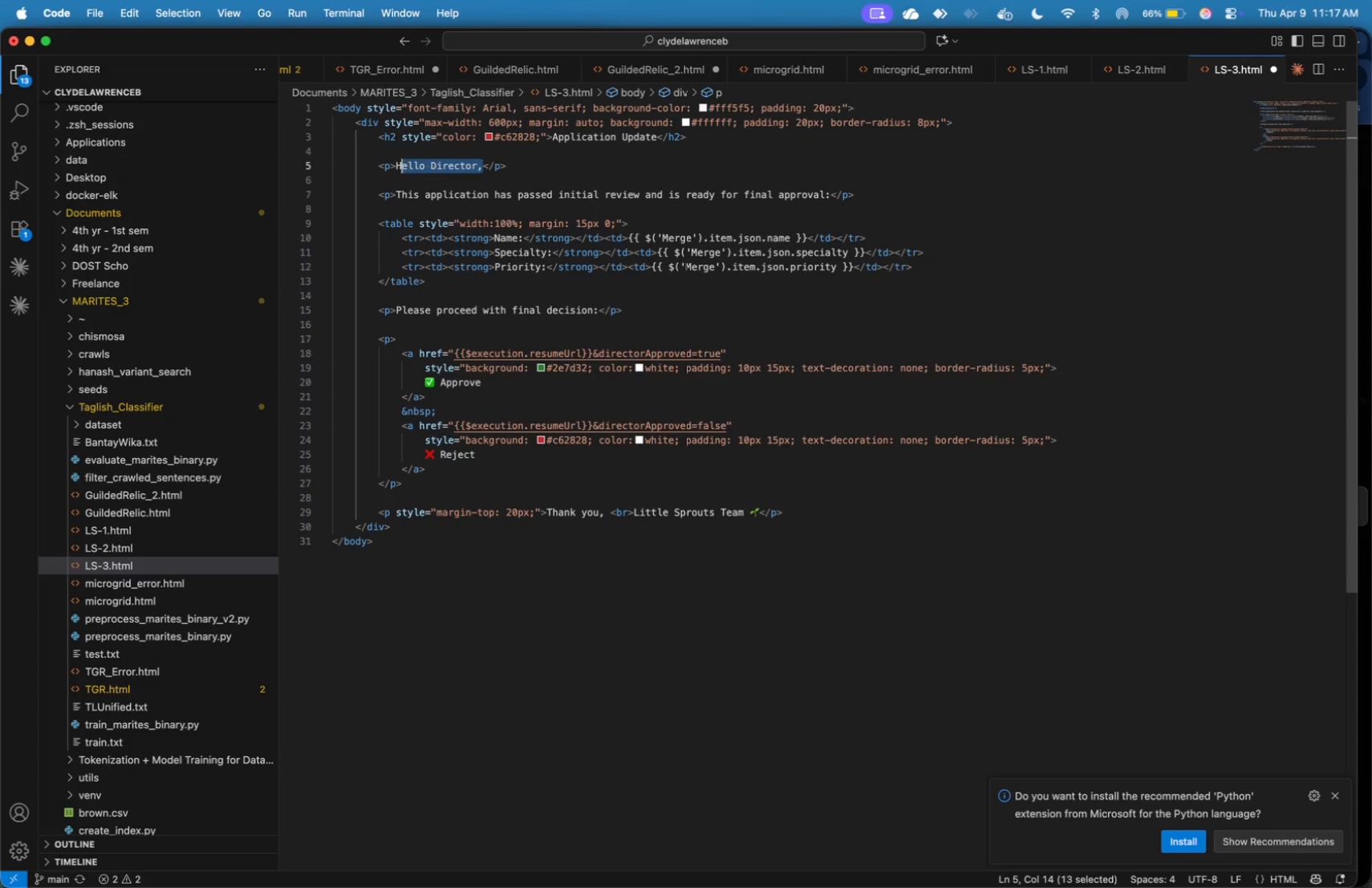 
key(Shift+ArrowLeft)
 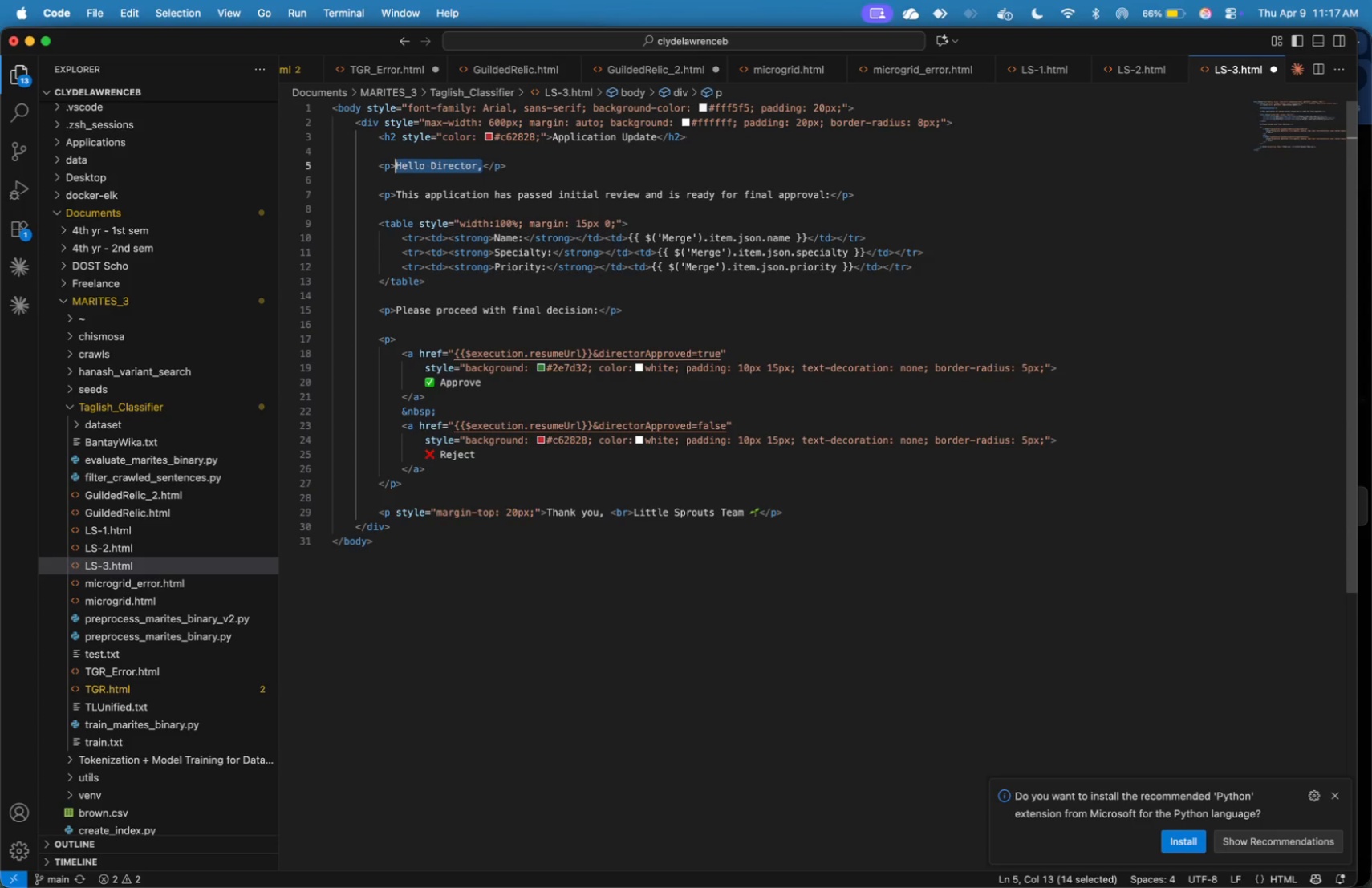 
key(Shift+ArrowLeft)
 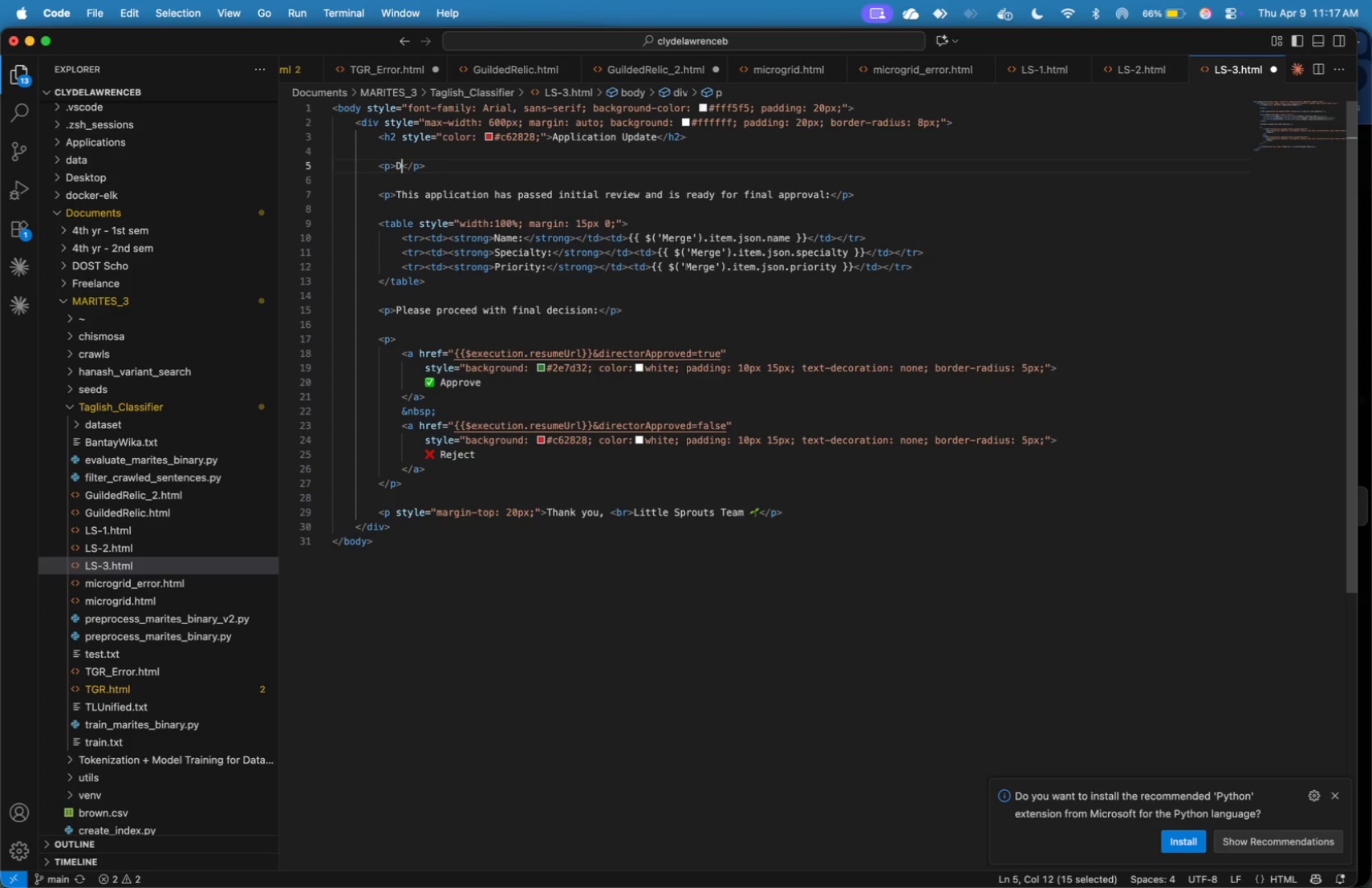 
type(Dear {})
 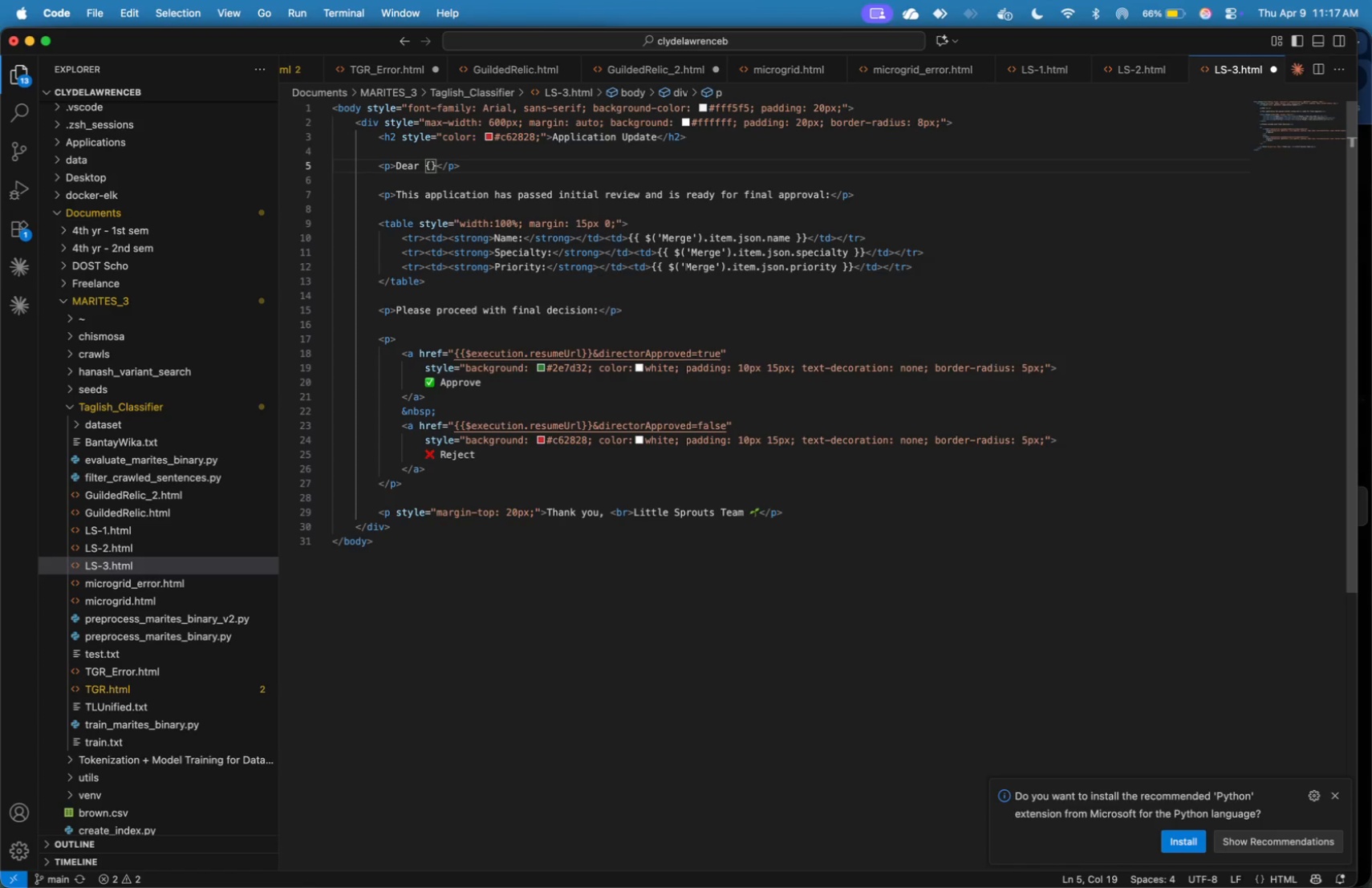 
key(ArrowDown)
 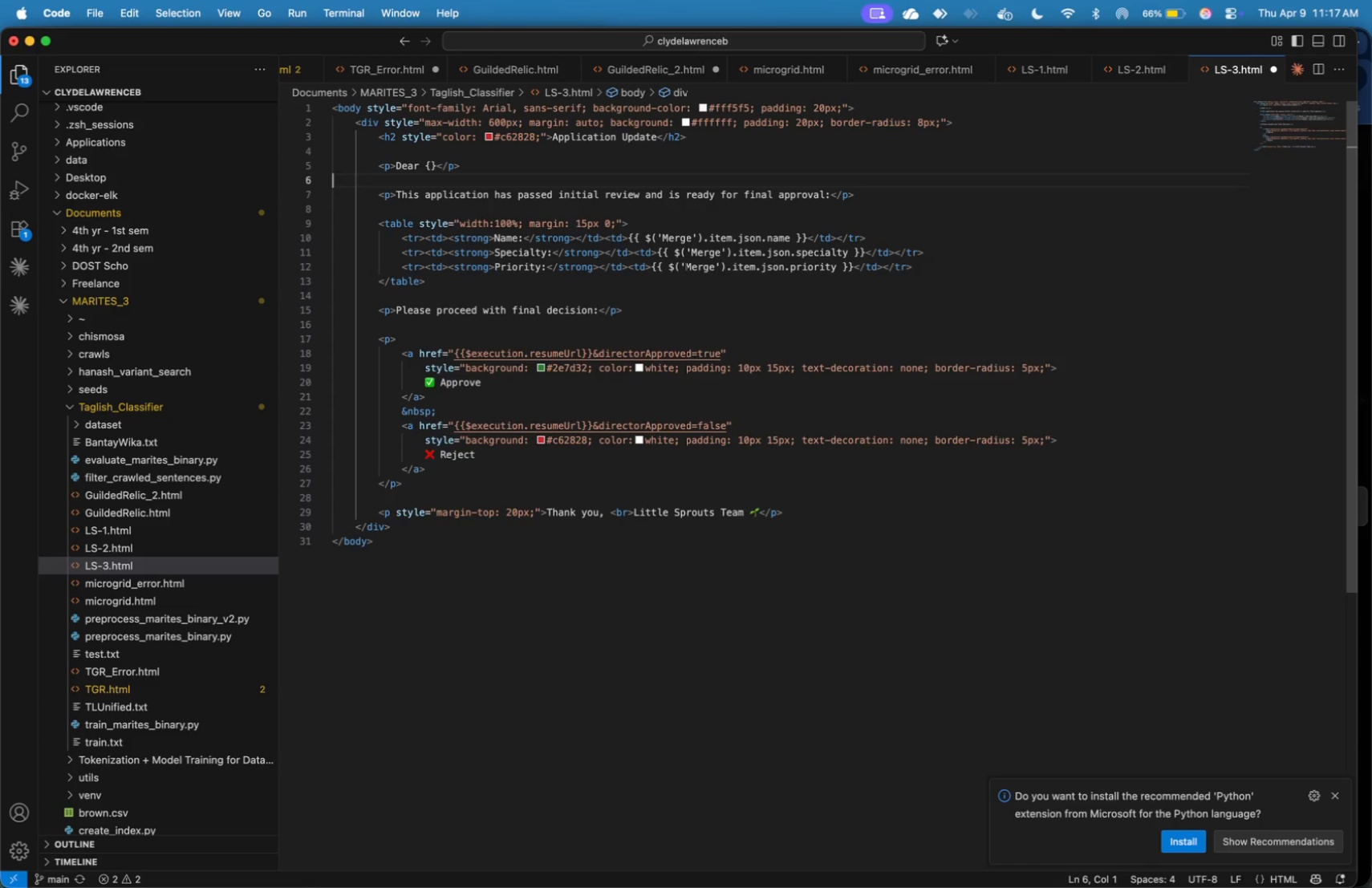 
key(ArrowDown)
 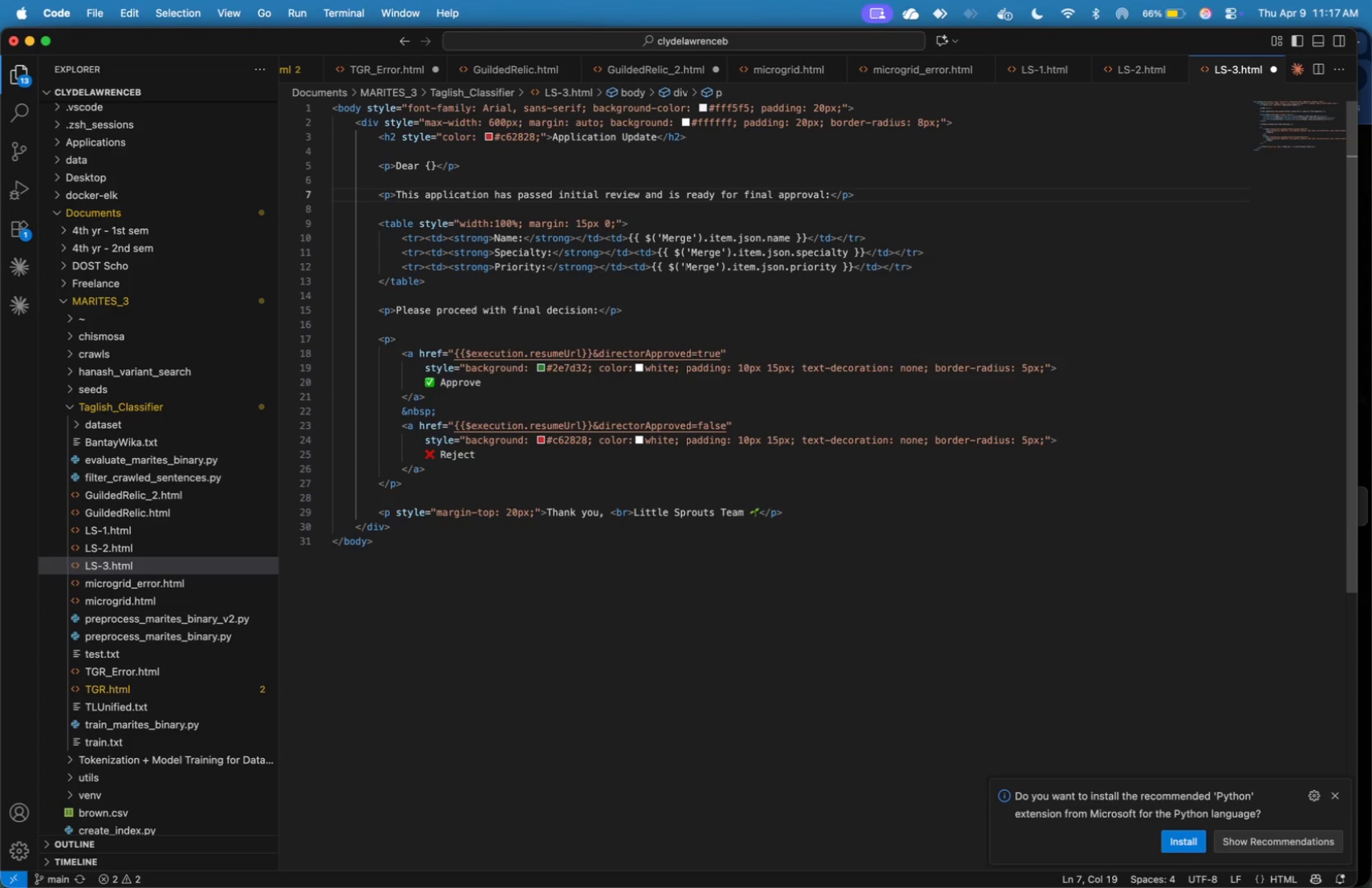 
key(ArrowLeft)
 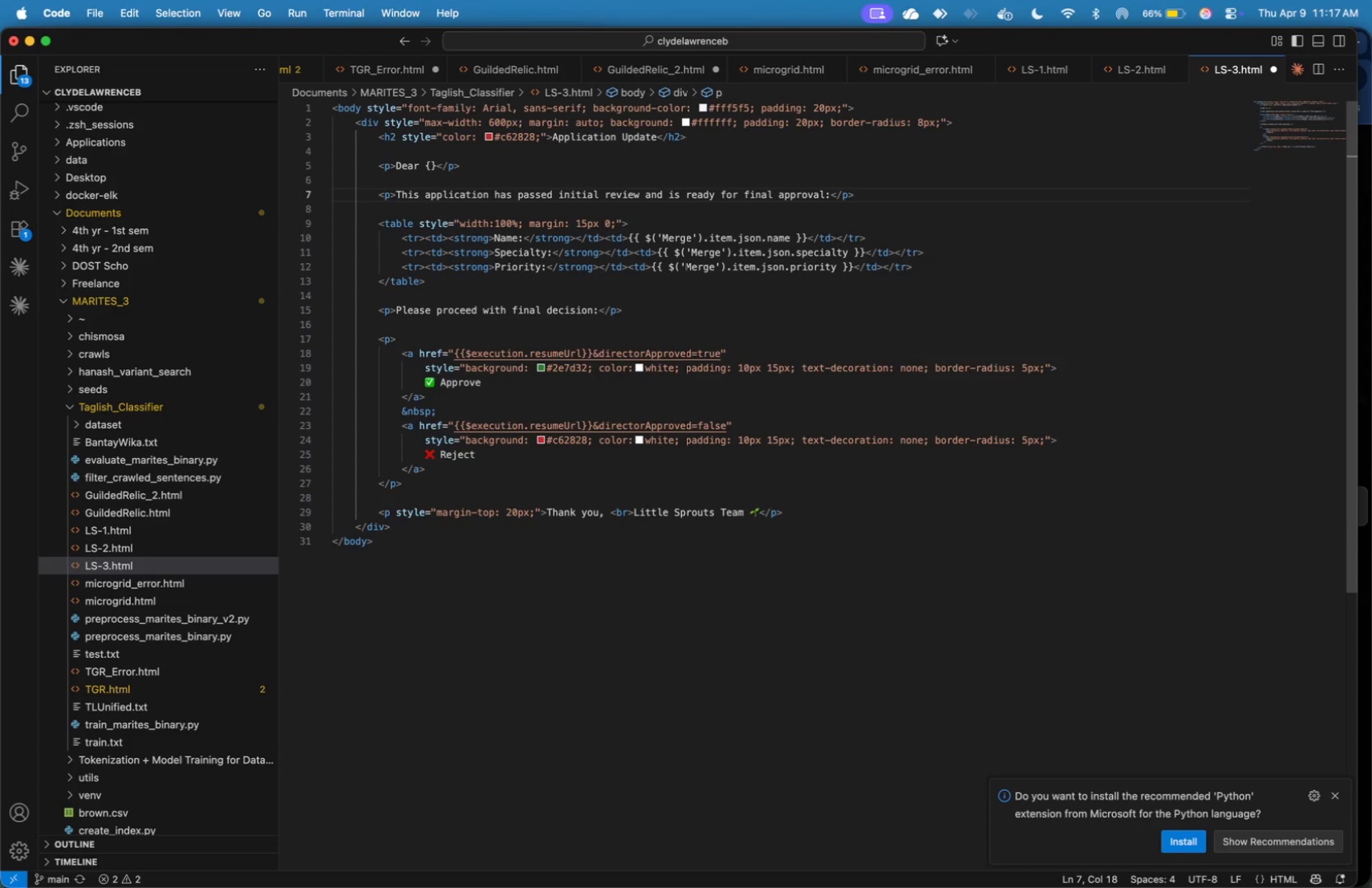 
key(ArrowUp)
 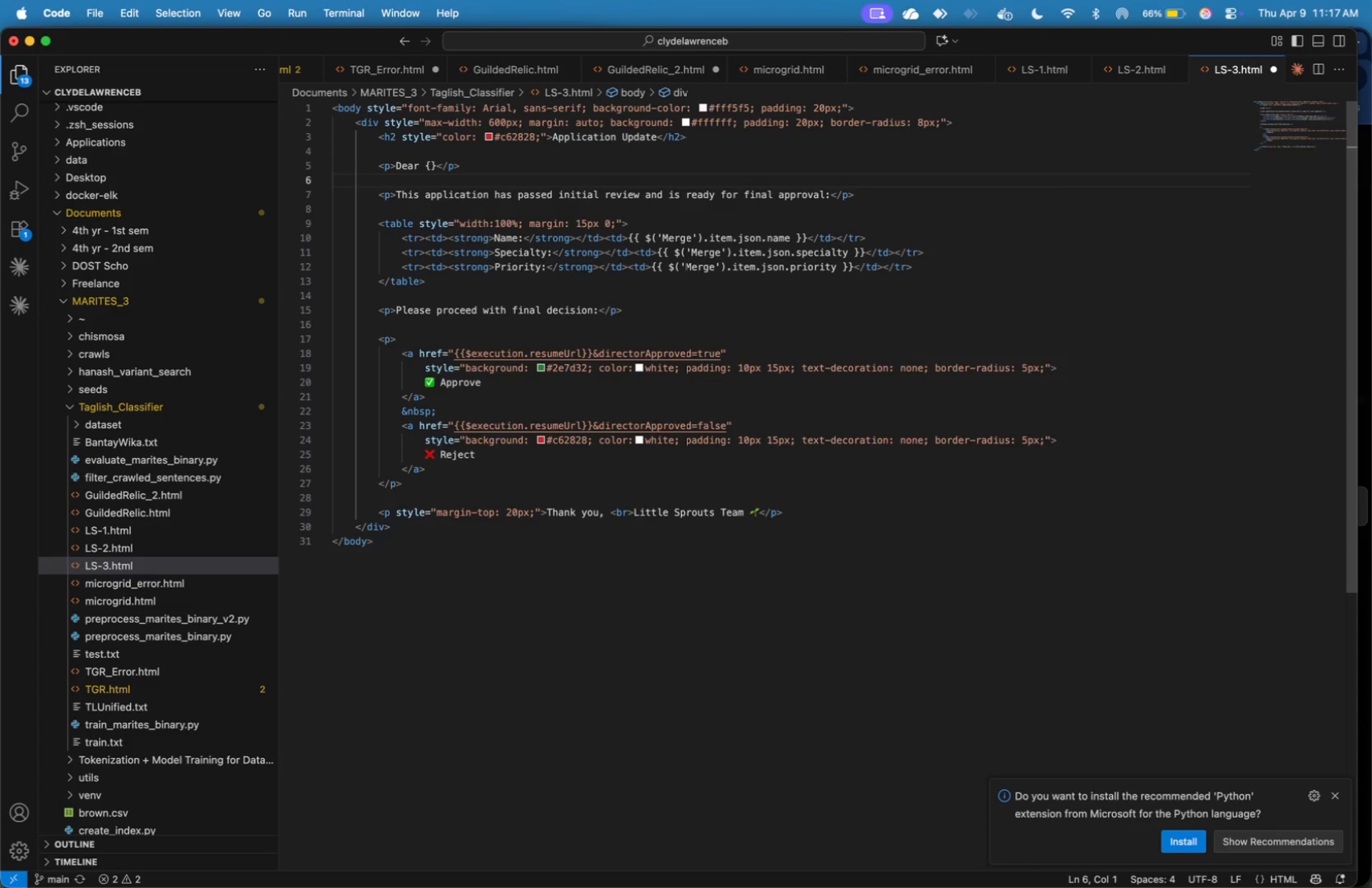 
key(Enter)
 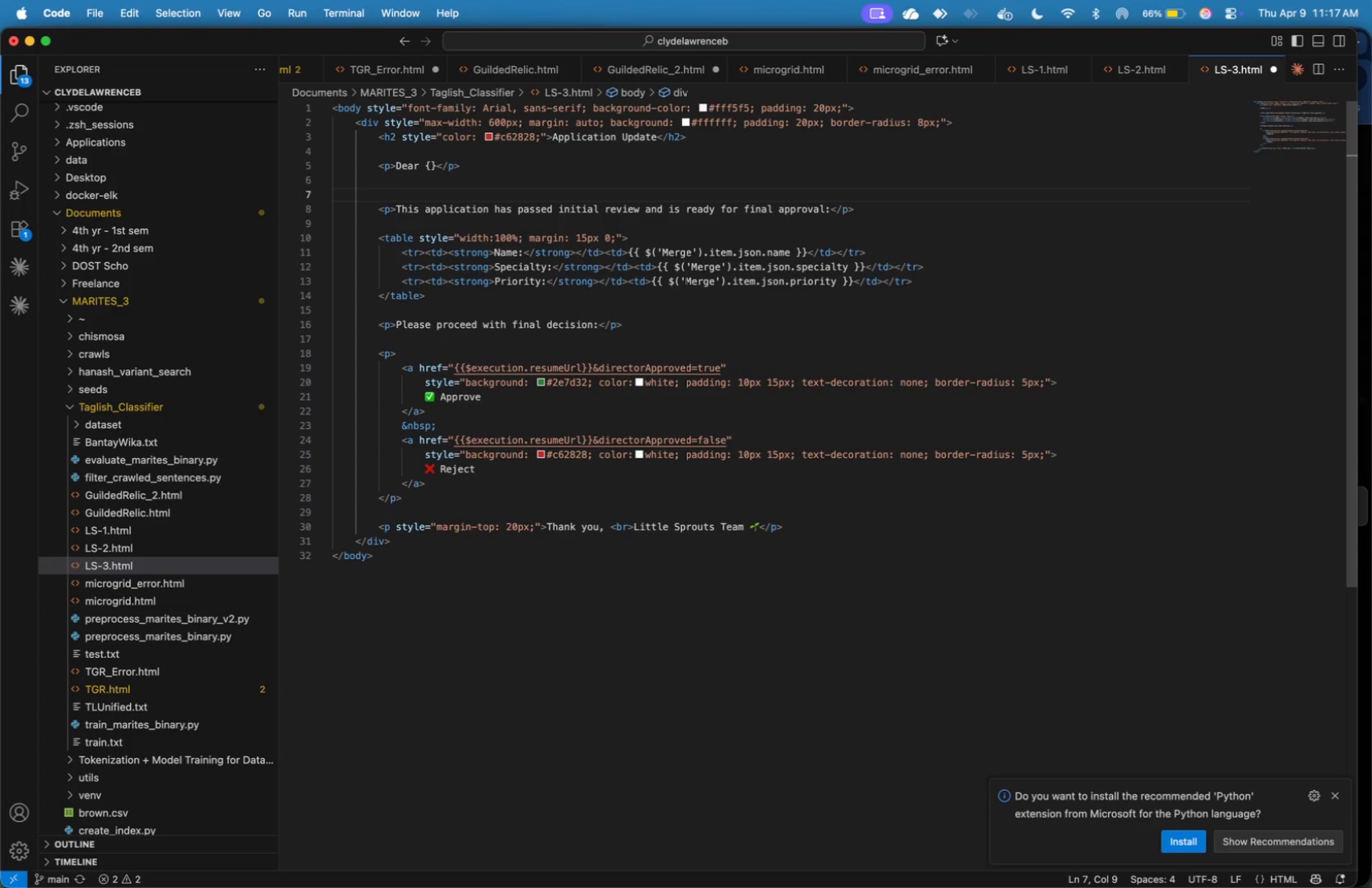 
key(Enter)
 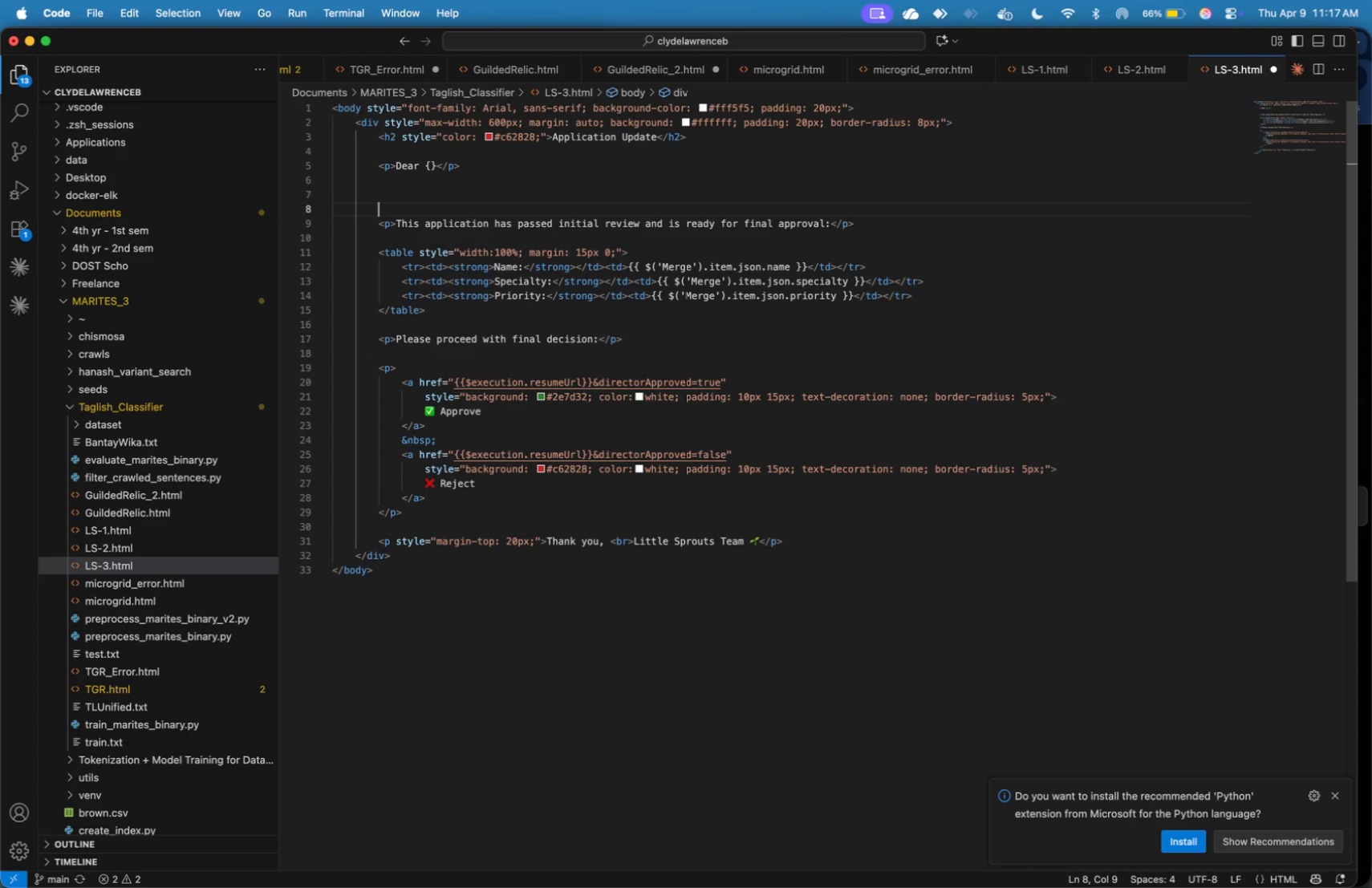 
key(ArrowUp)
 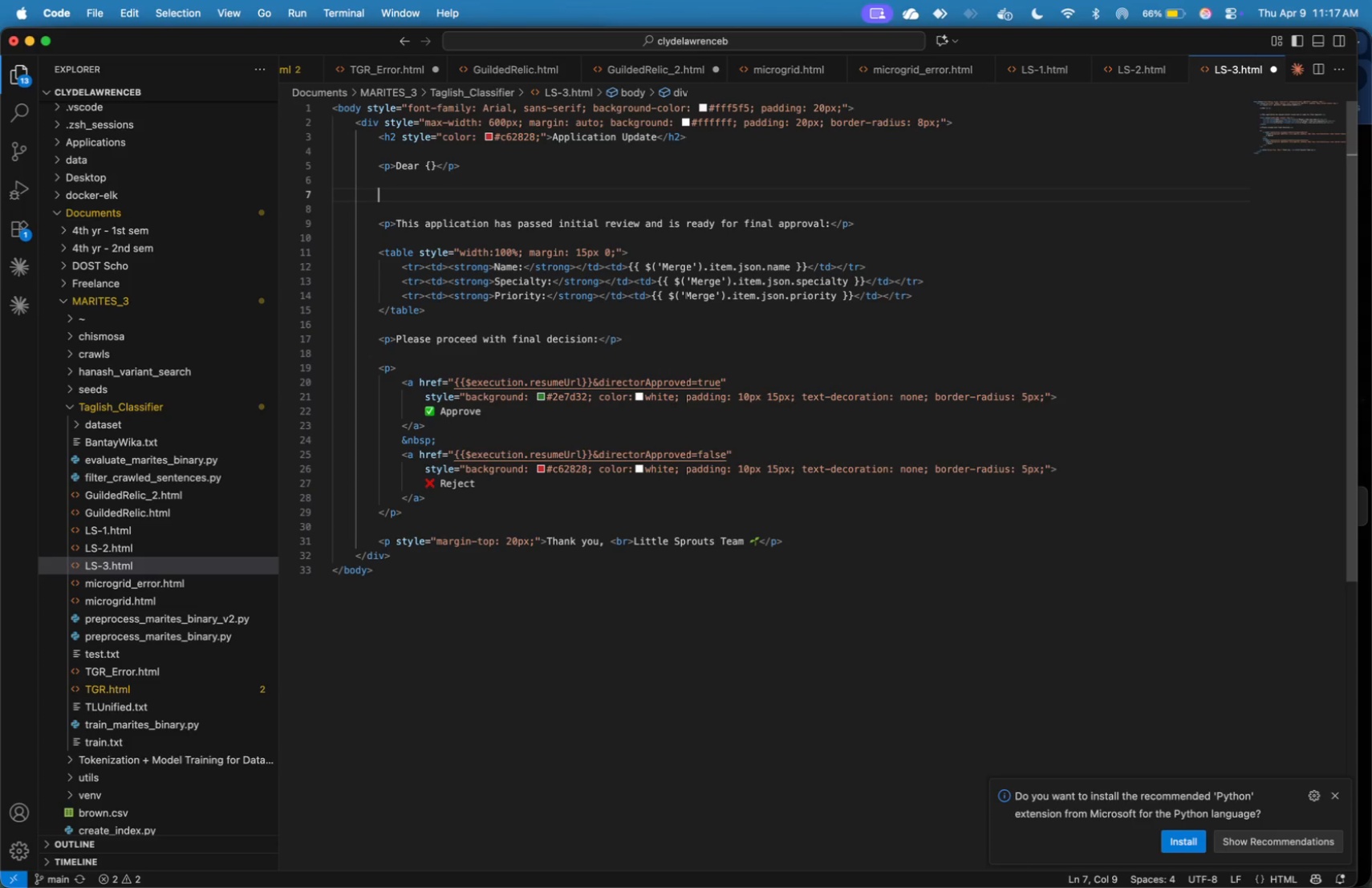 
key(Tab)
type(<p>Thna)
key(Backspace)
key(Backspace)
type(anl you )
 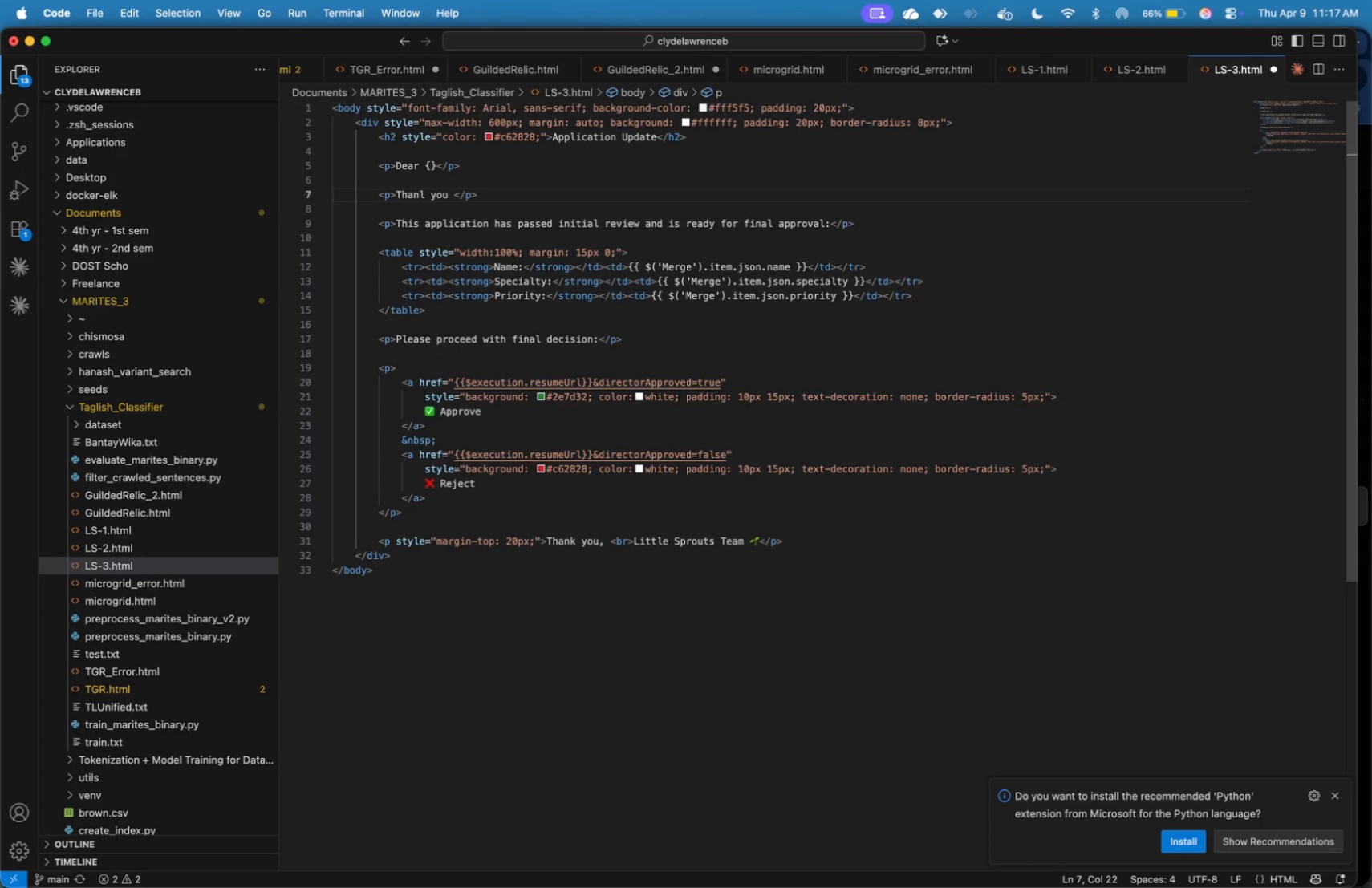 
hold_key(key=ArrowLeft, duration=0.71)
 